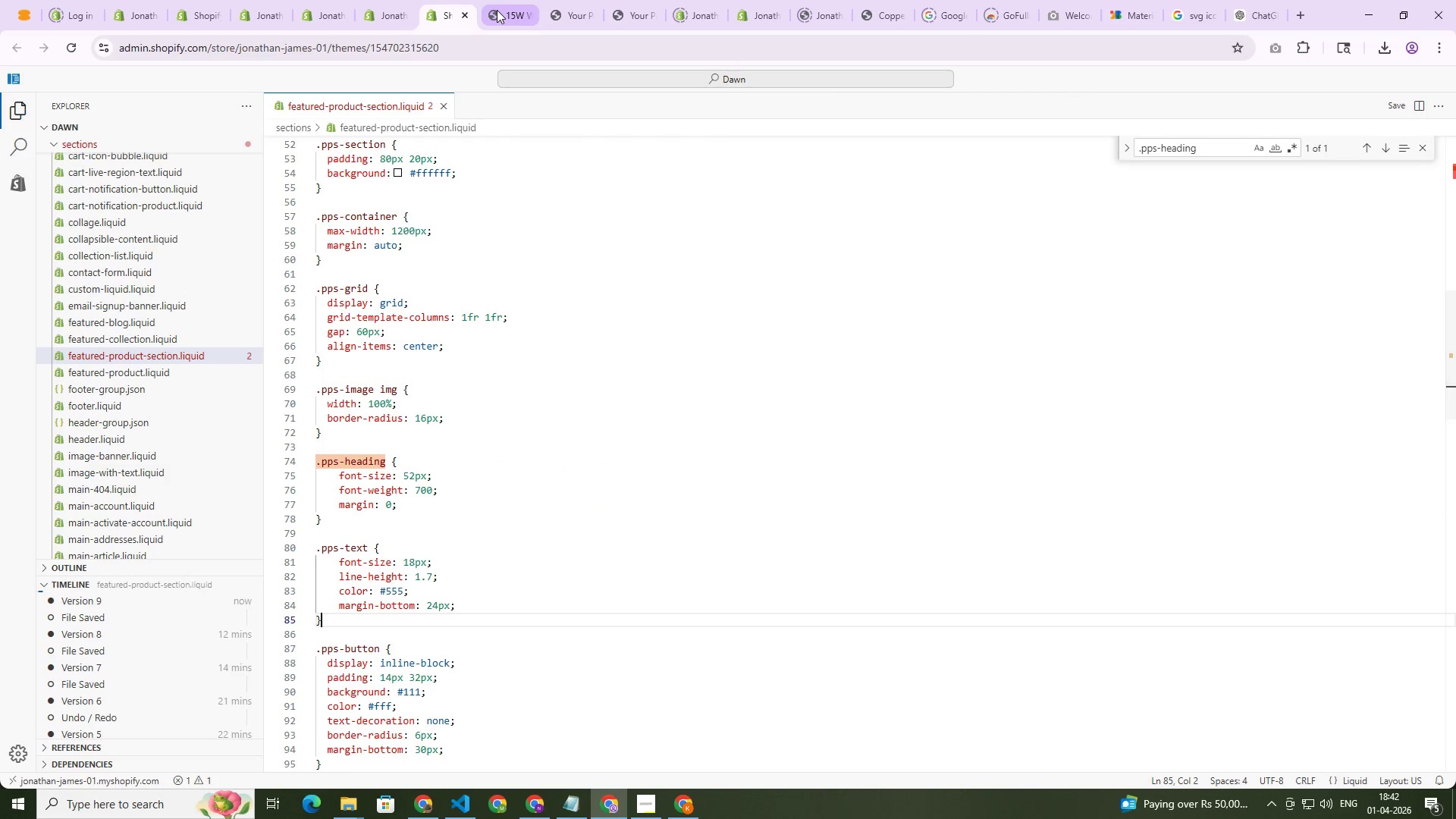 
left_click([497, 10])
 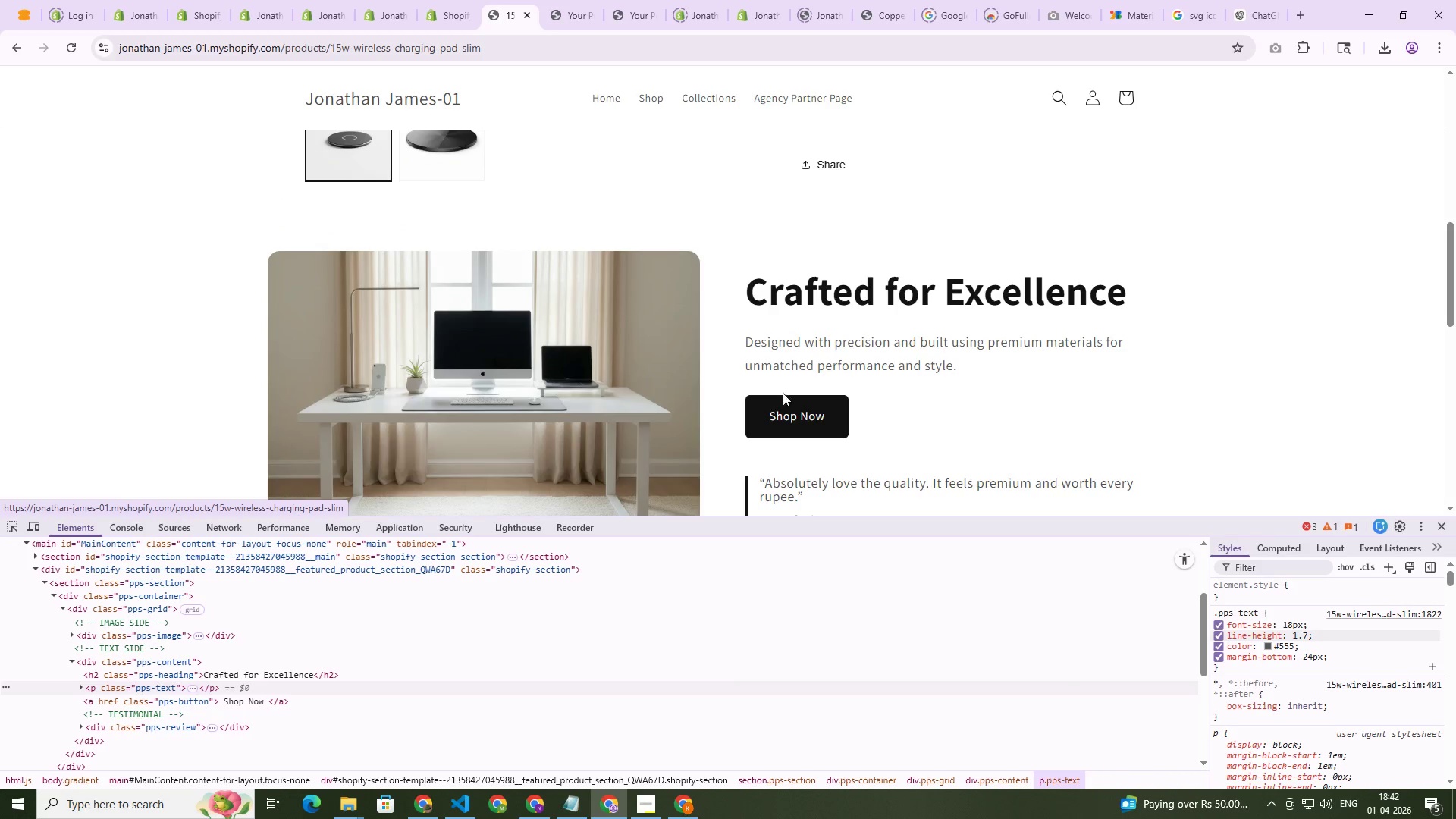 
scroll: coordinate [828, 424], scroll_direction: down, amount: 1.0
 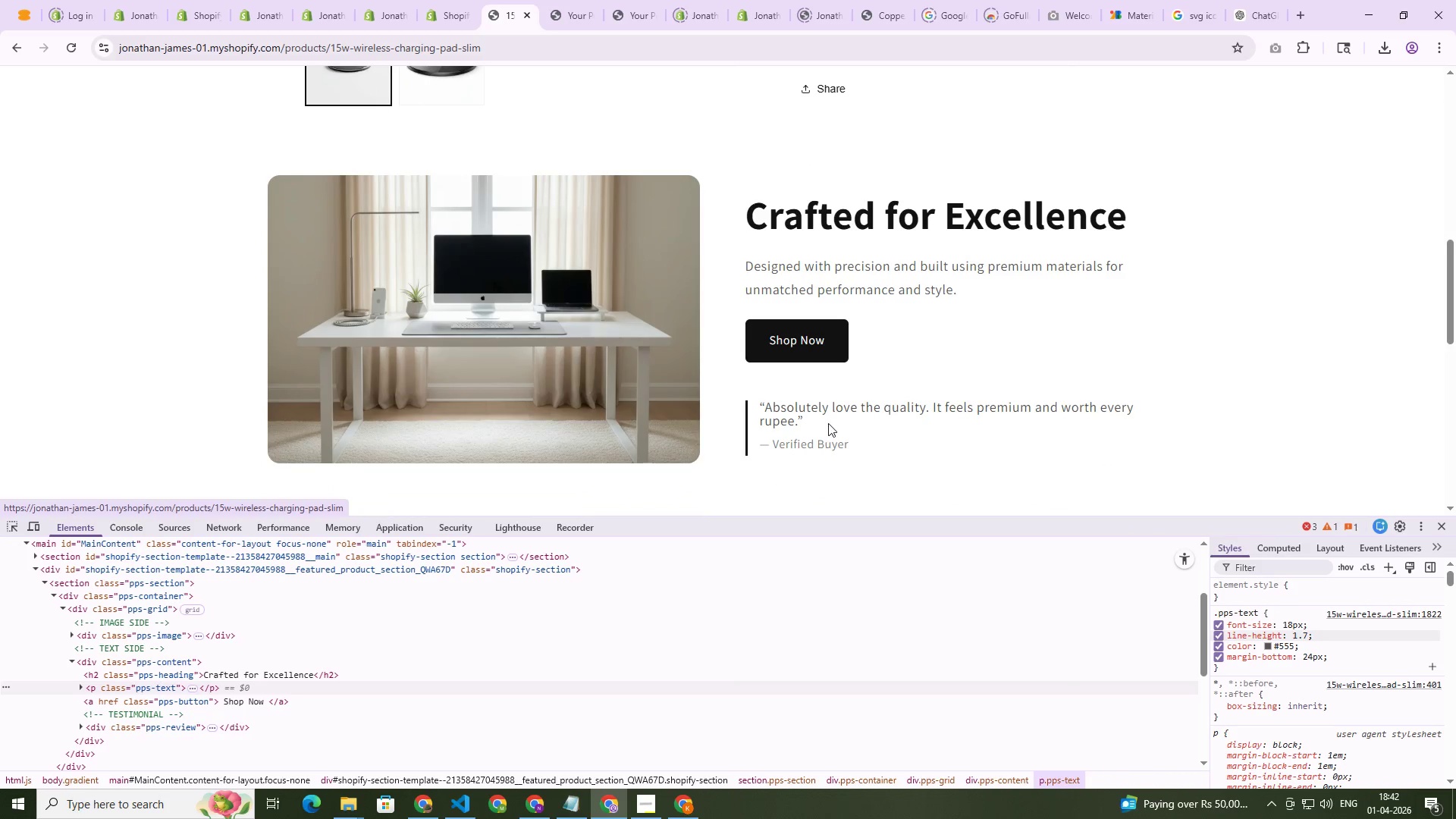 
key(Control+Shift+C)
 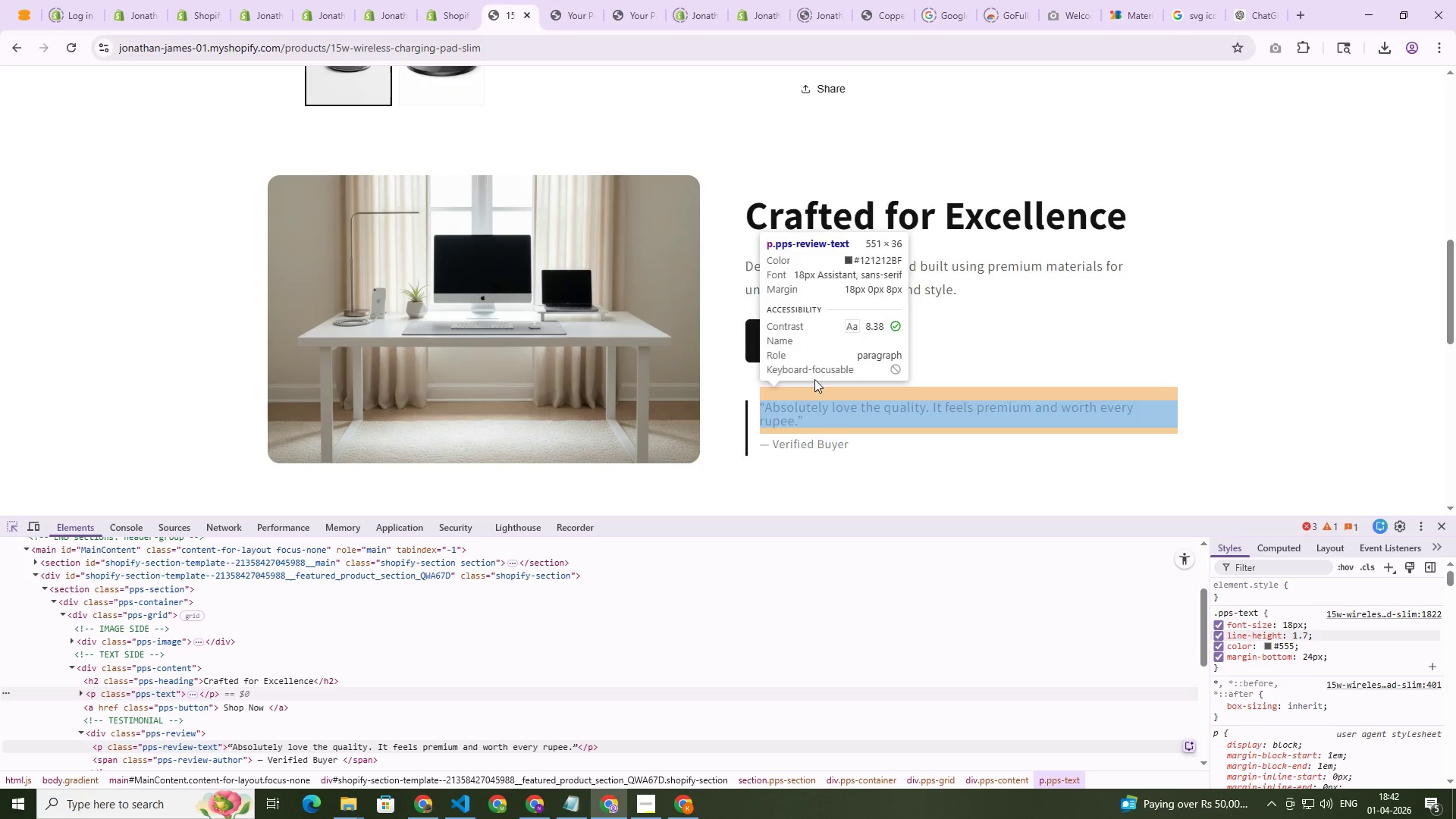 
left_click([799, 338])
 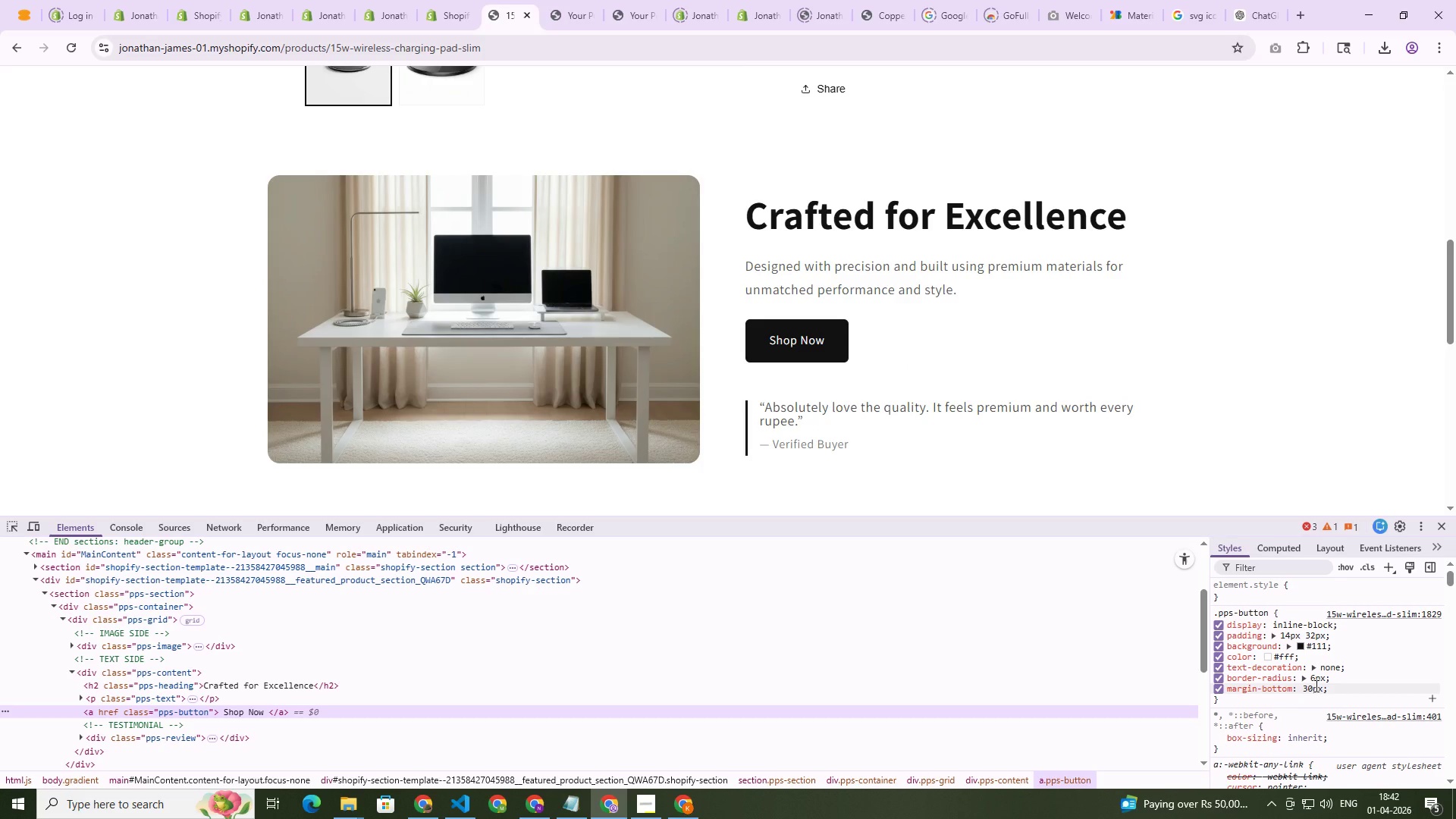 
wait(7.27)
 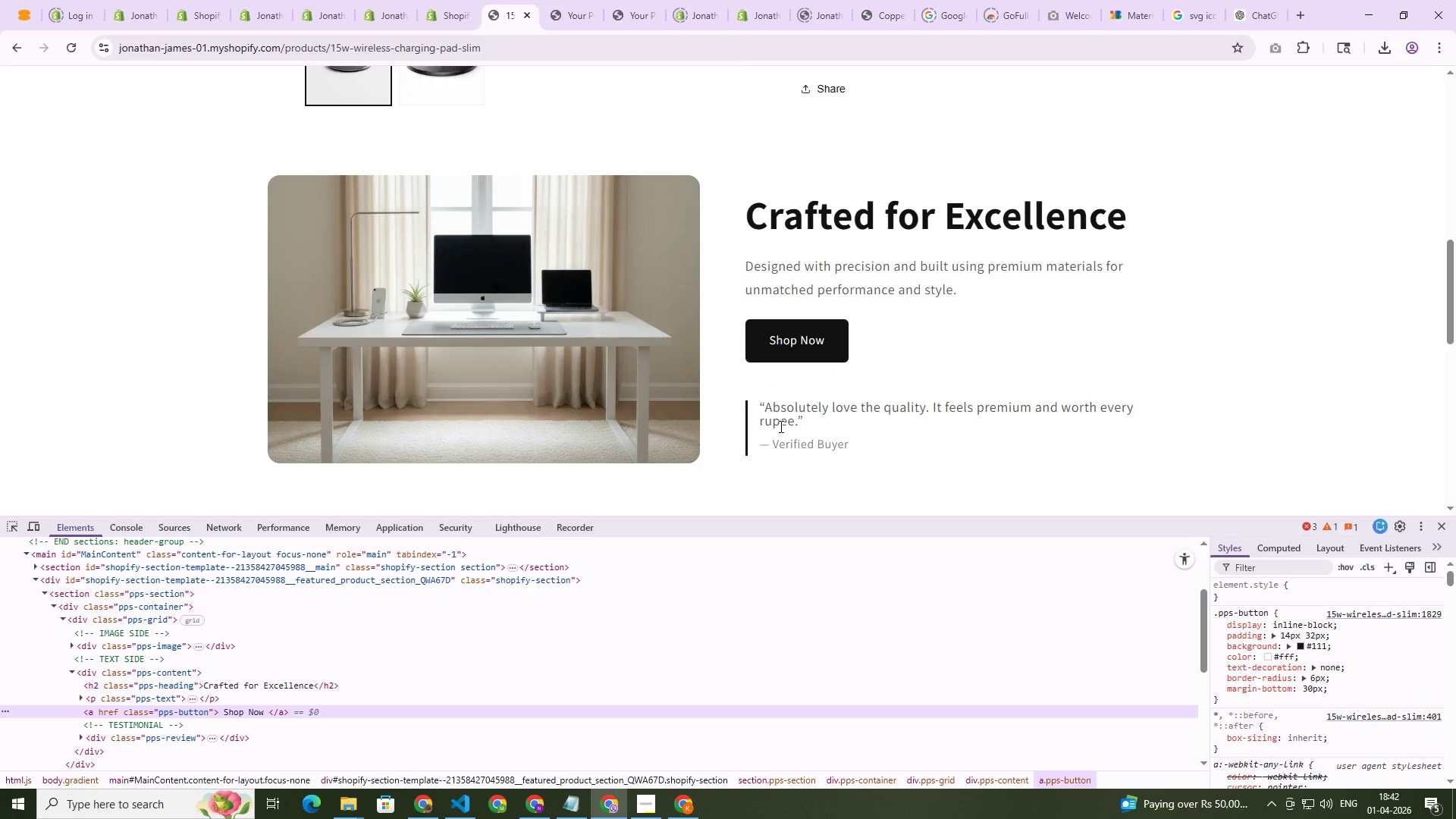 
key(Control+Shift+C)
 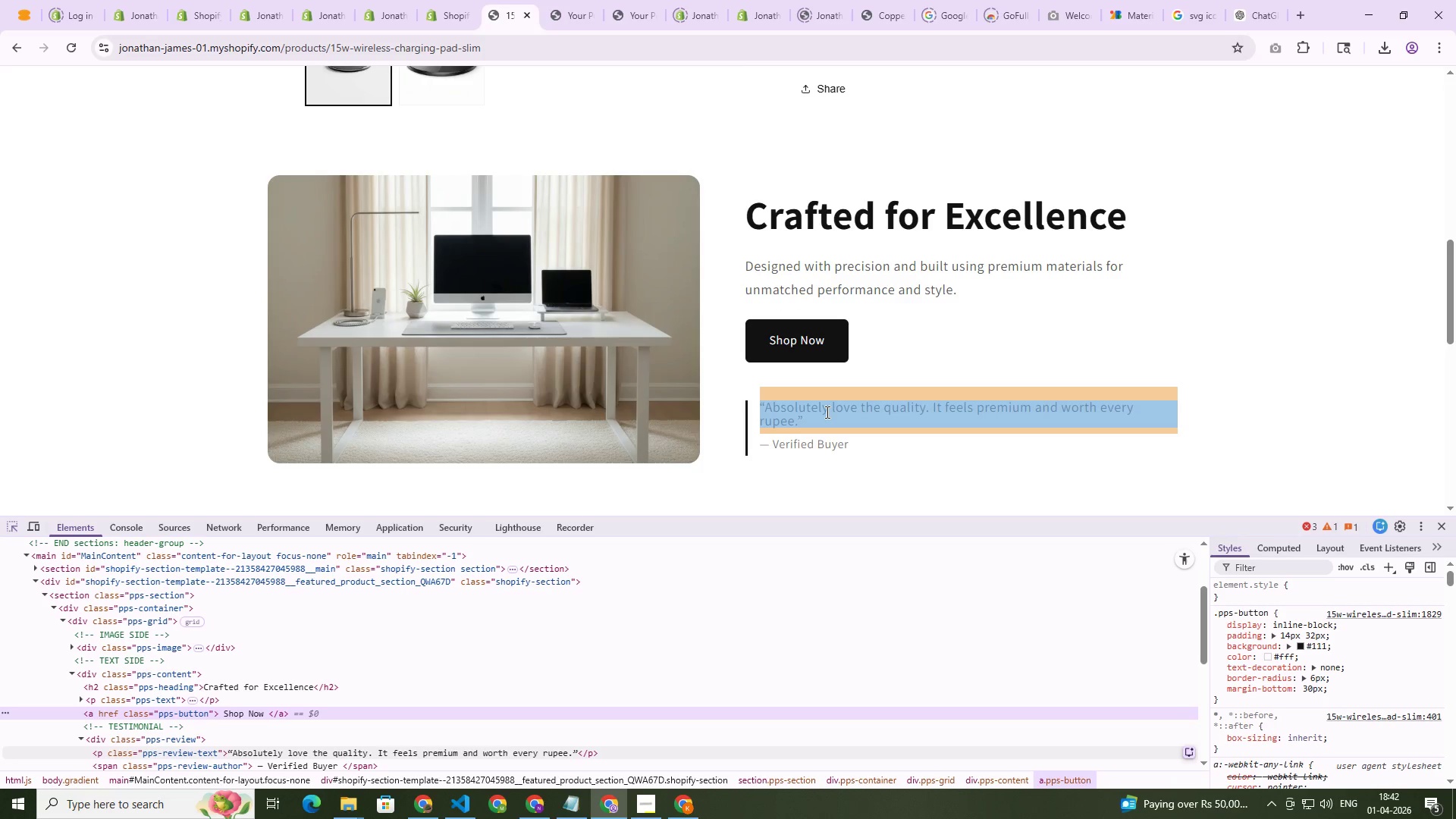 
left_click([826, 412])
 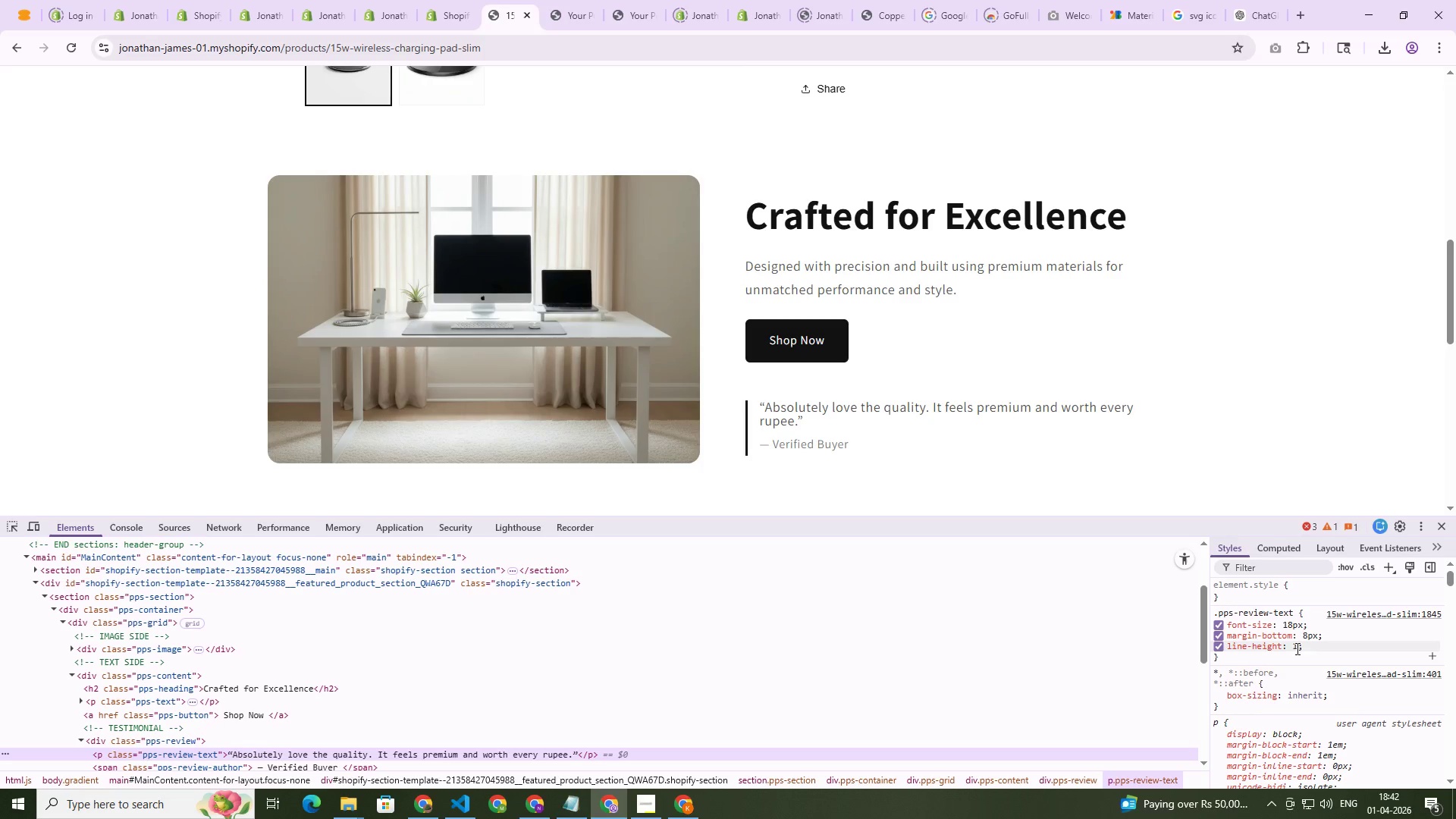 
left_click([1269, 612])
 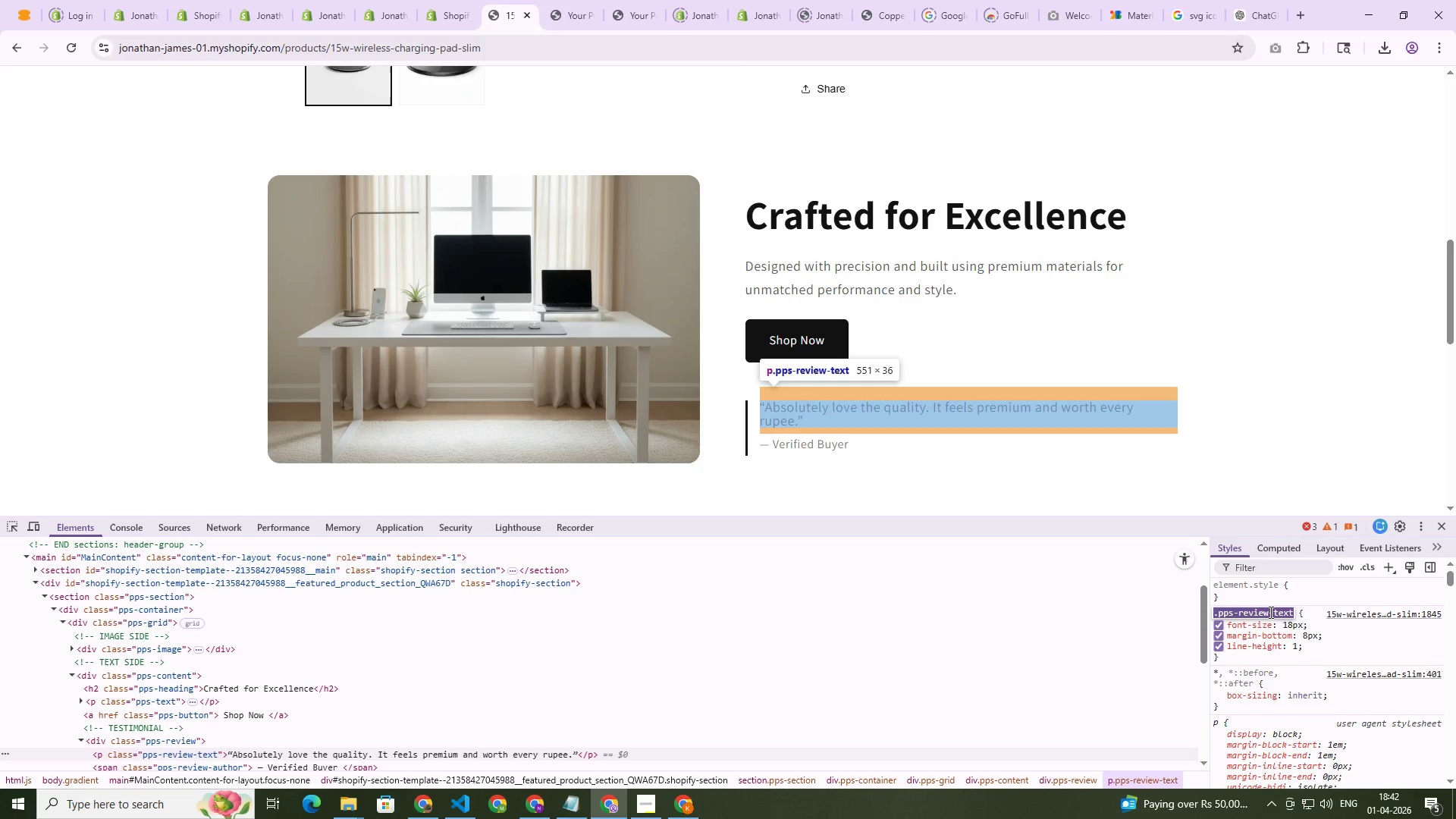 
key(Control+C)
 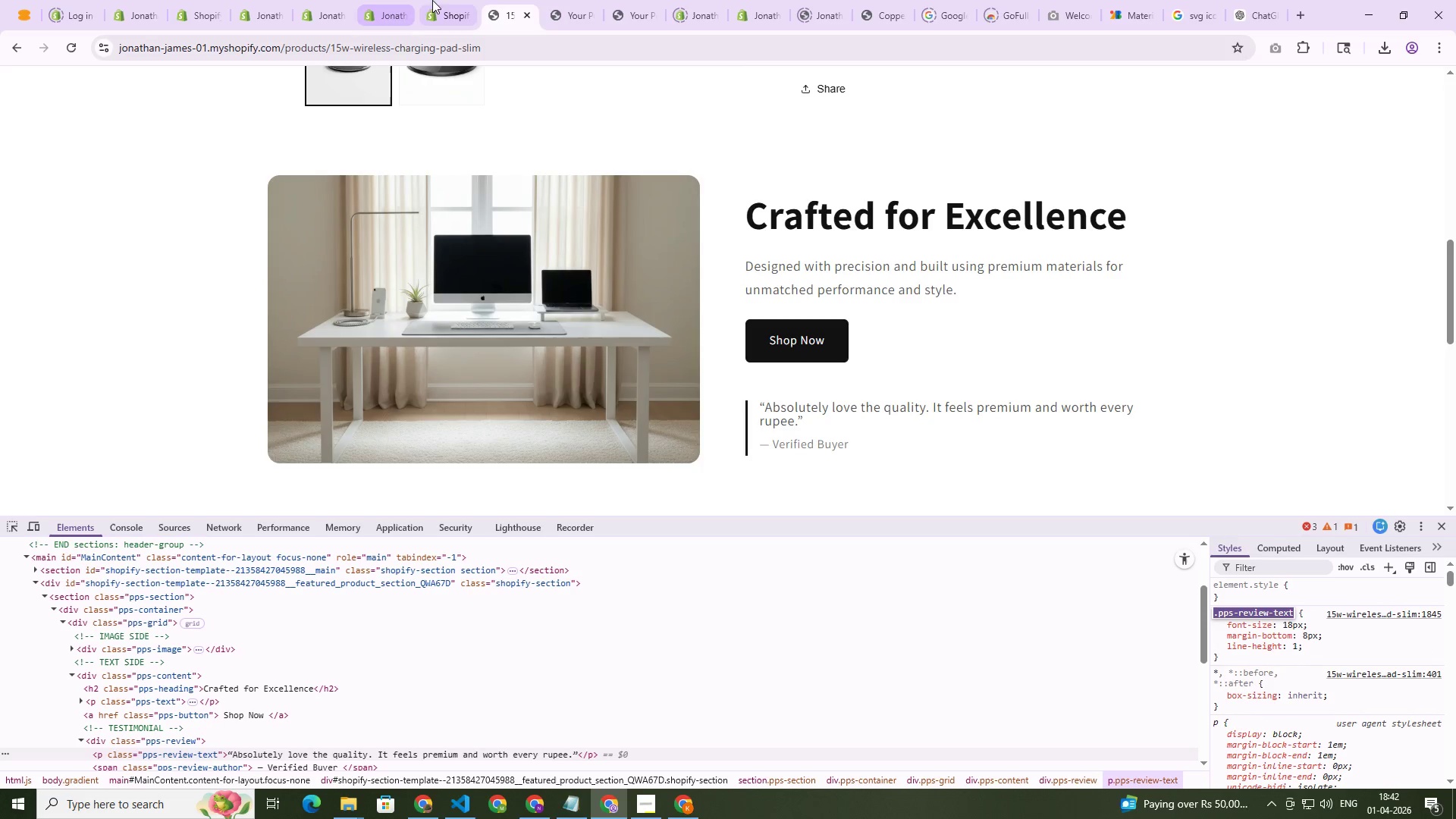 
left_click([439, 0])
 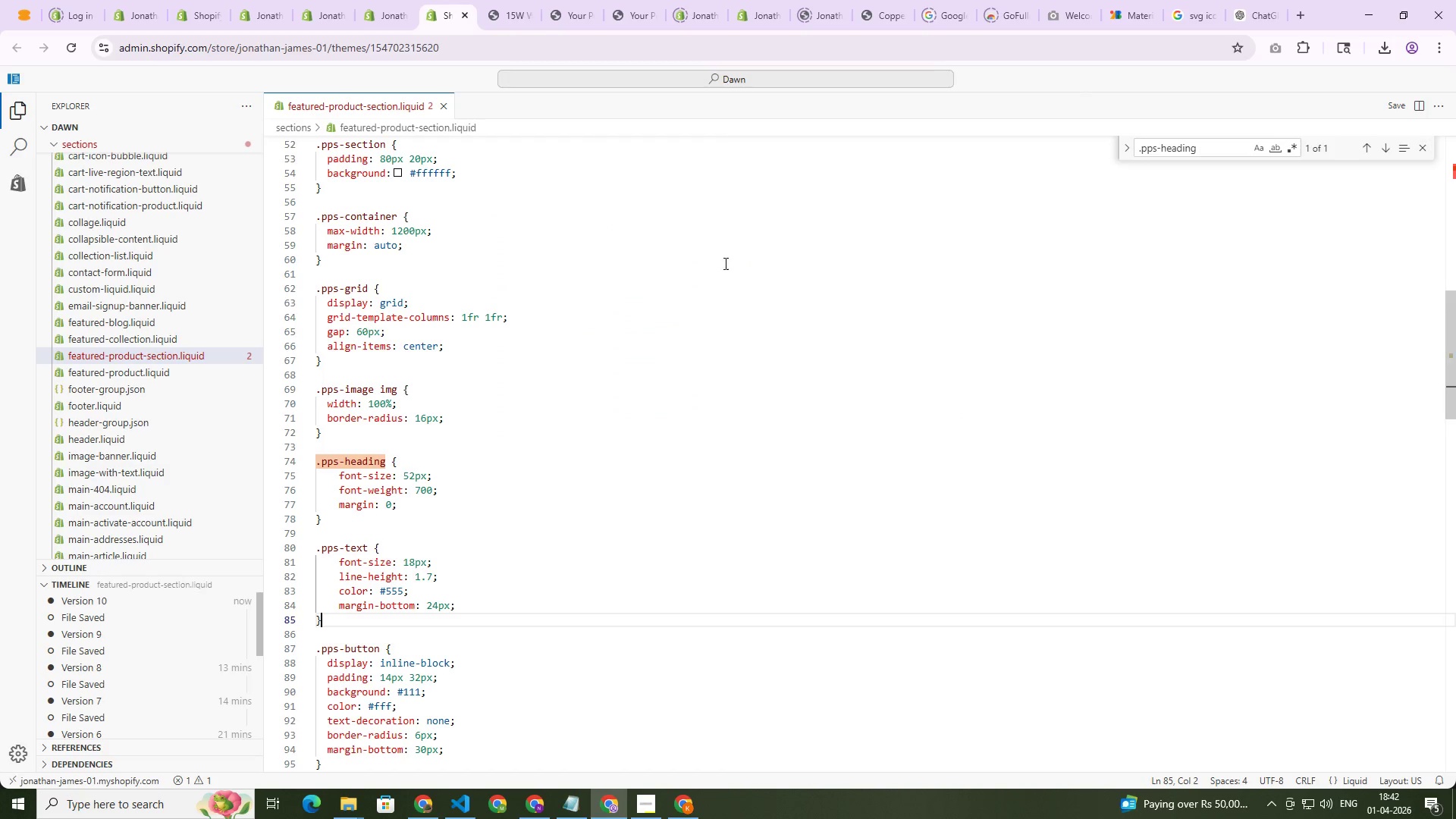 
left_click([744, 277])
 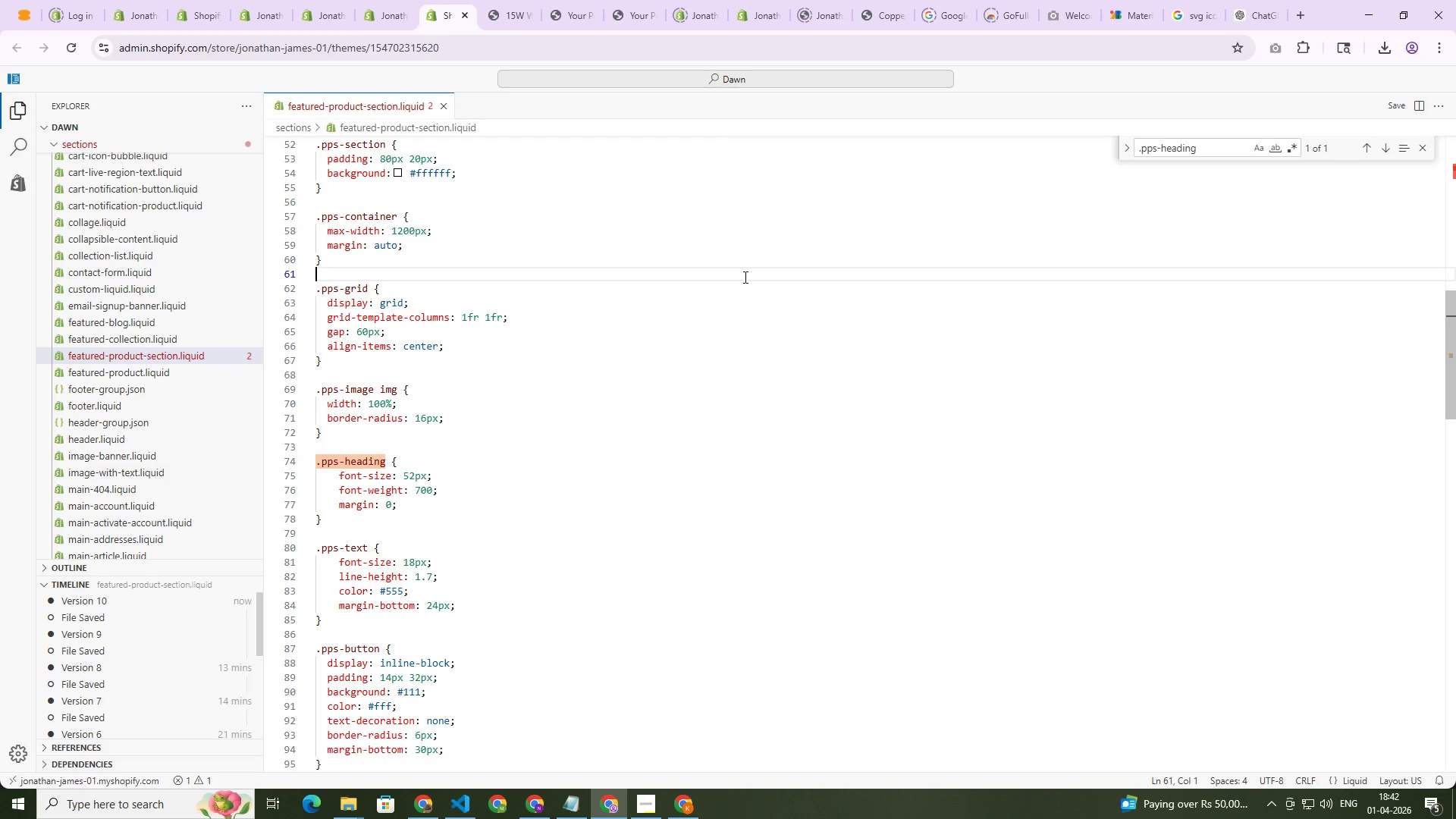 
key(Control+F)
 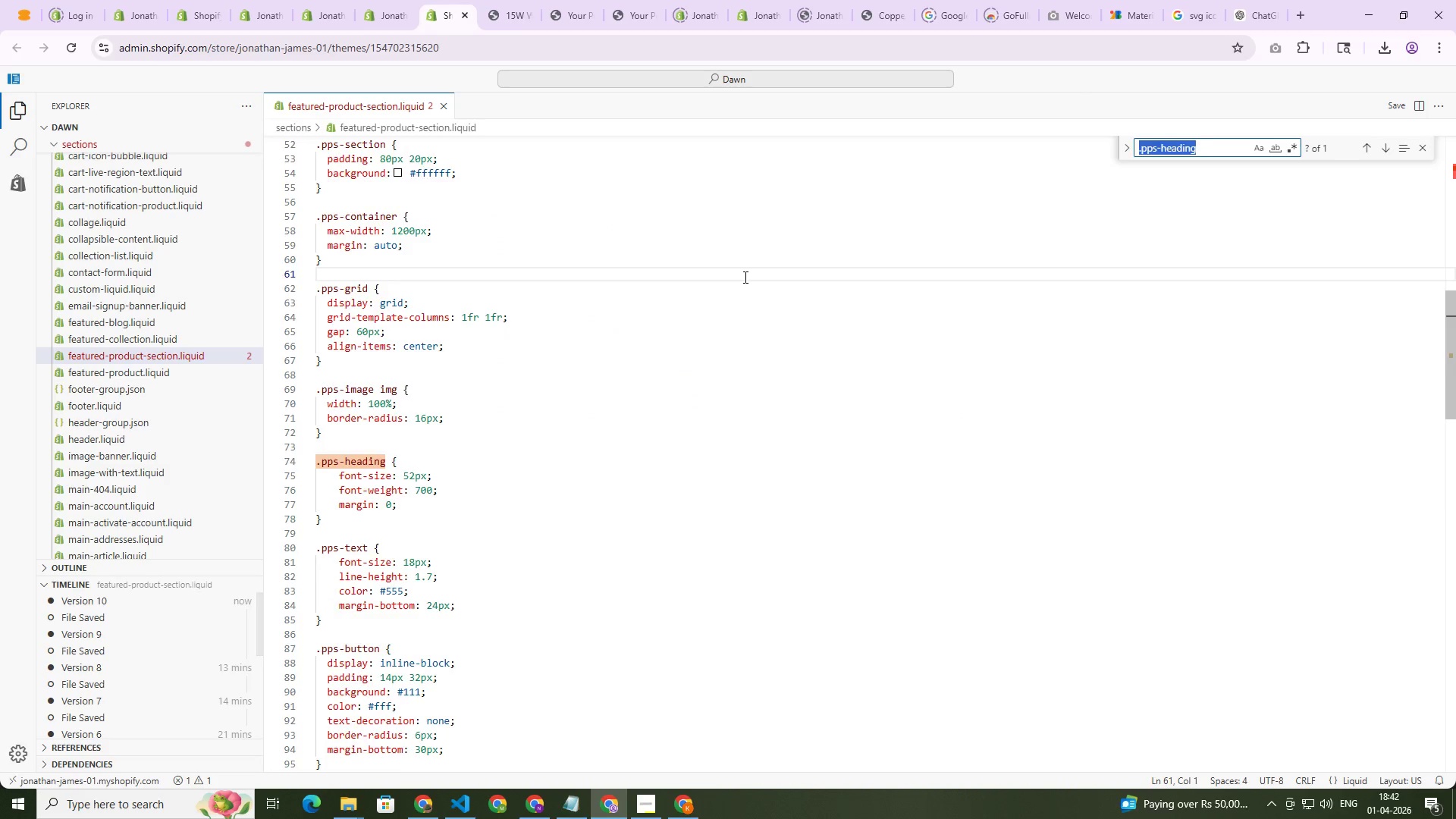 
key(Control+V)
 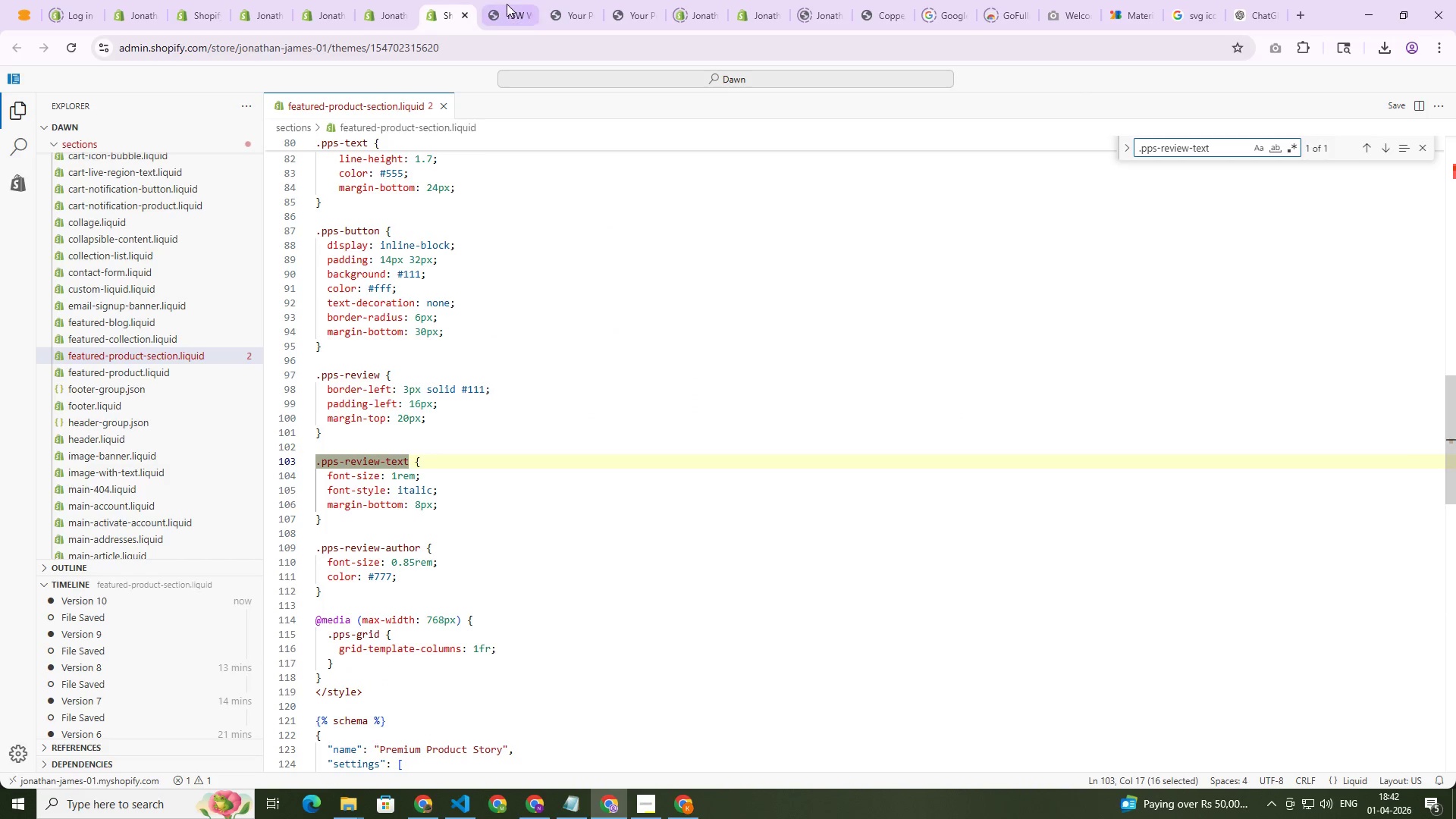 
left_click([505, 3])
 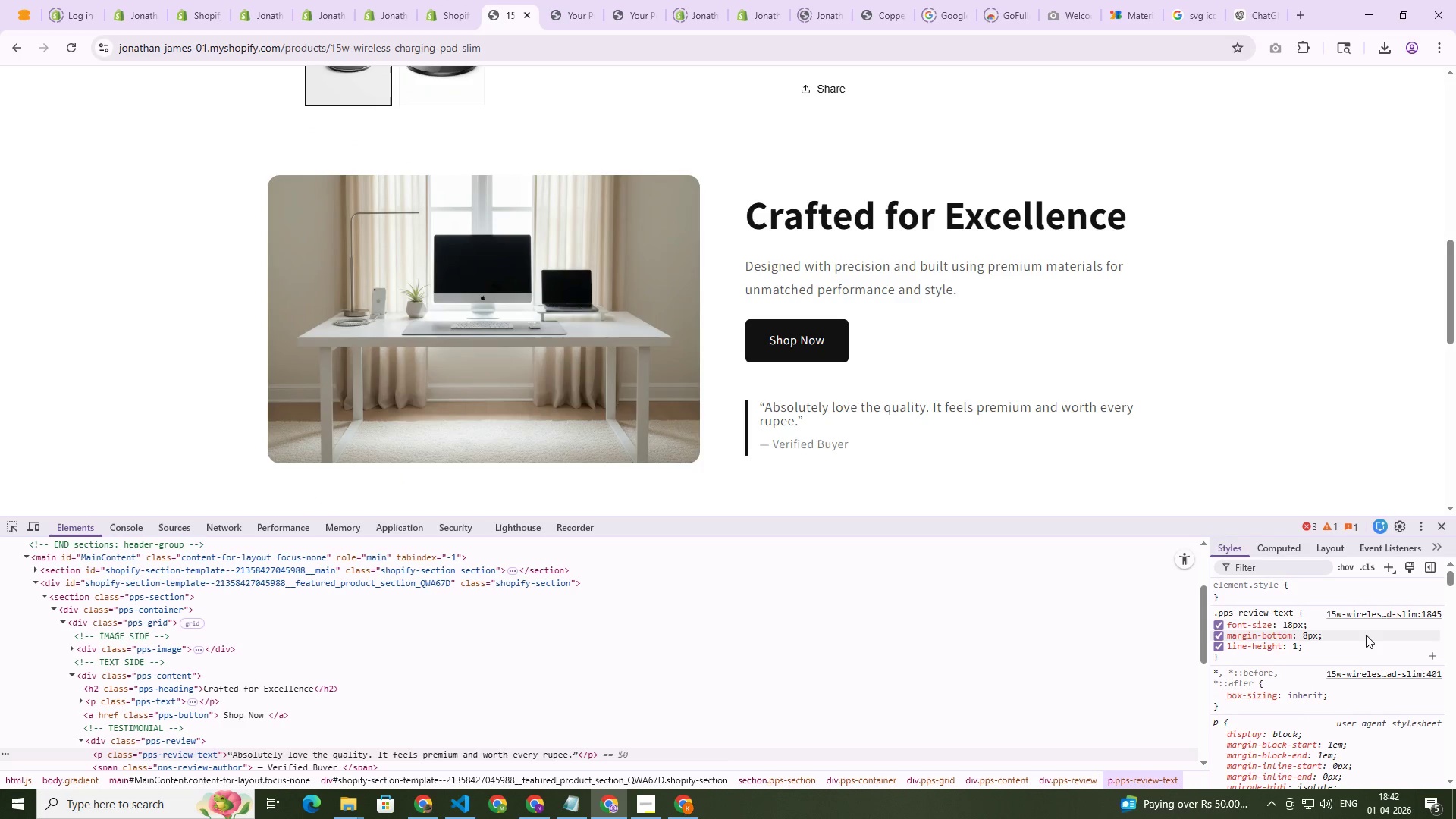 
right_click([1362, 634])
 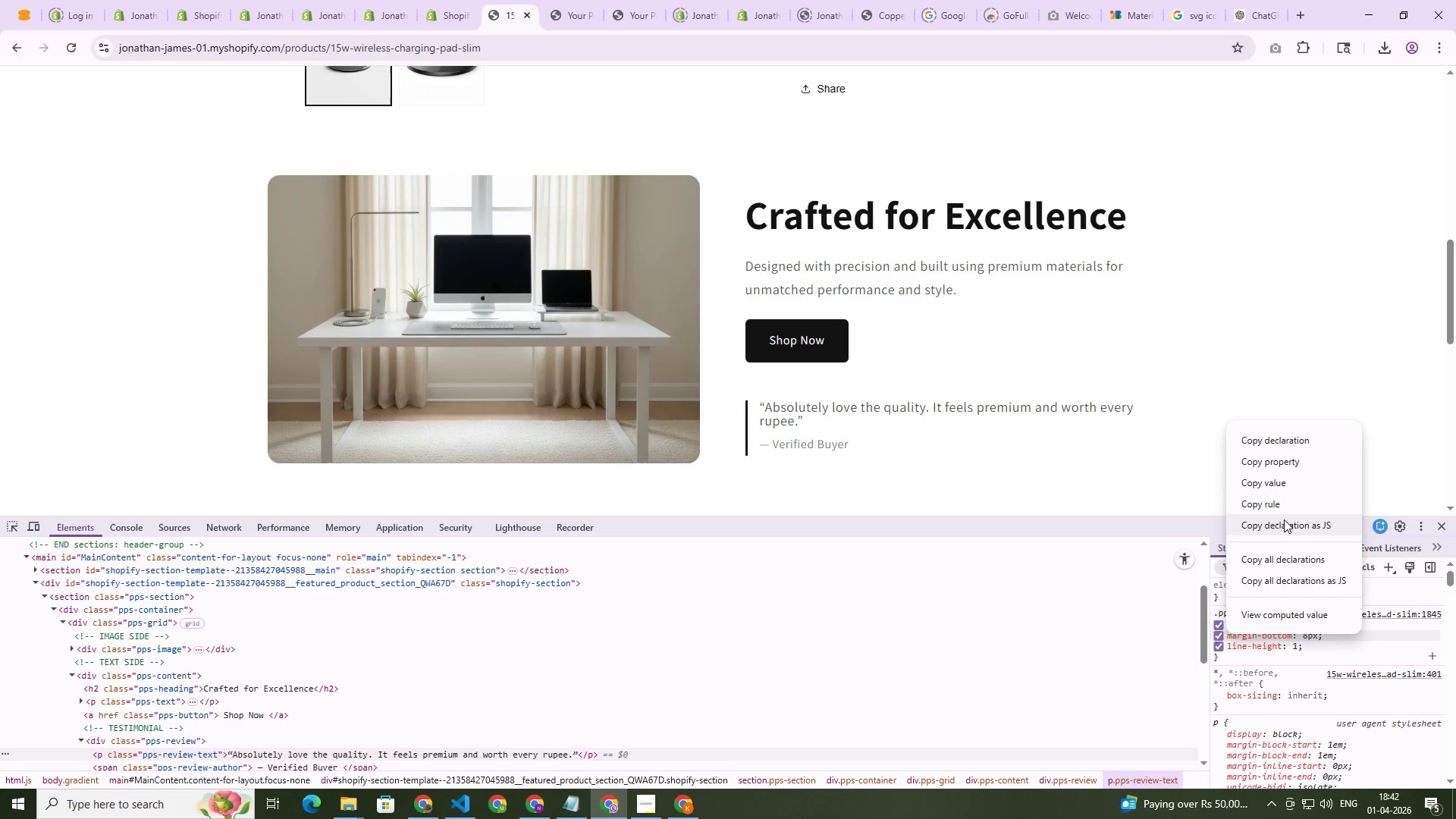 
left_click([1282, 504])
 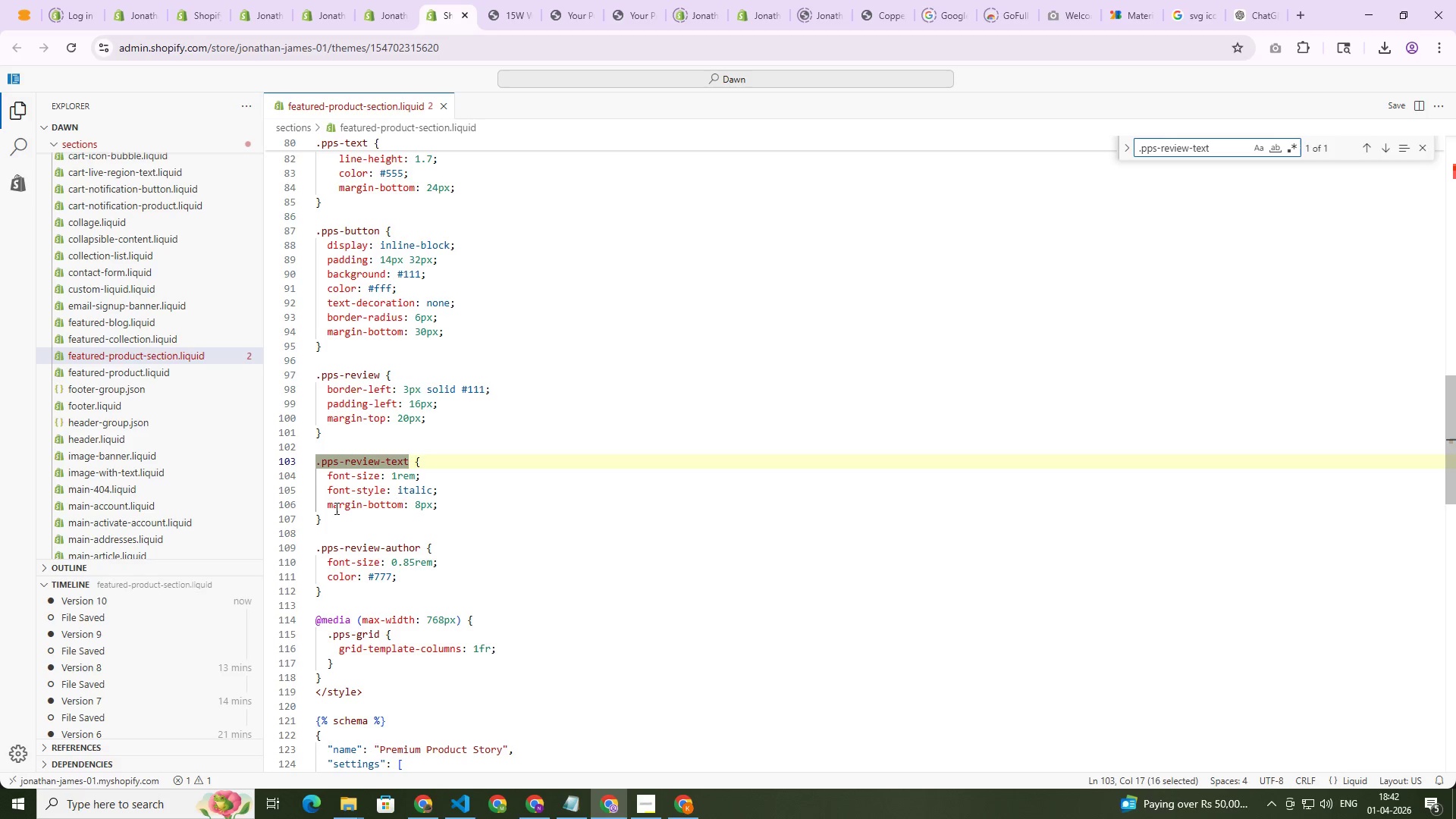 
left_click_drag(start_coordinate=[334, 517], to_coordinate=[312, 461])
 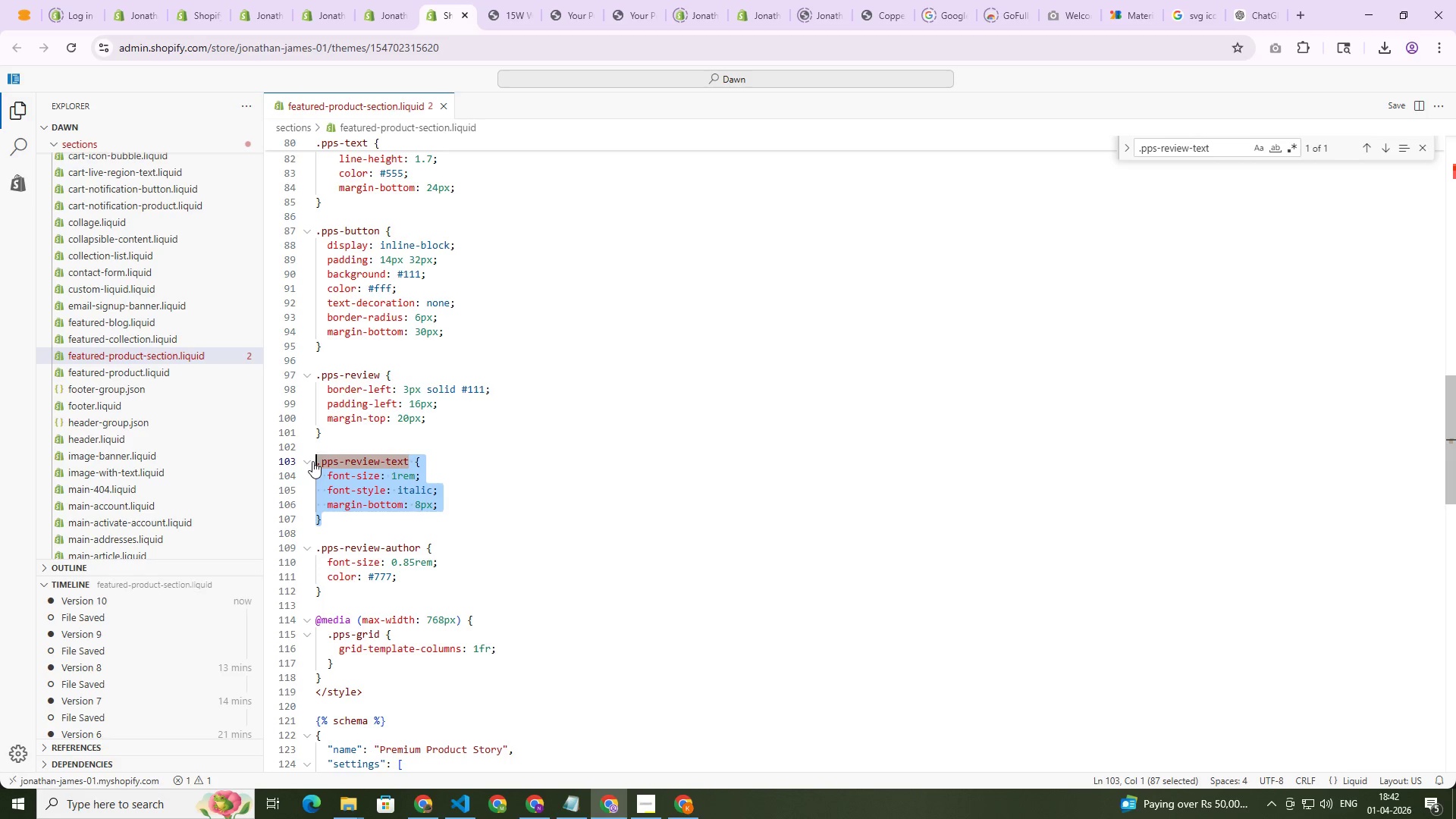 
key(Control+V)
 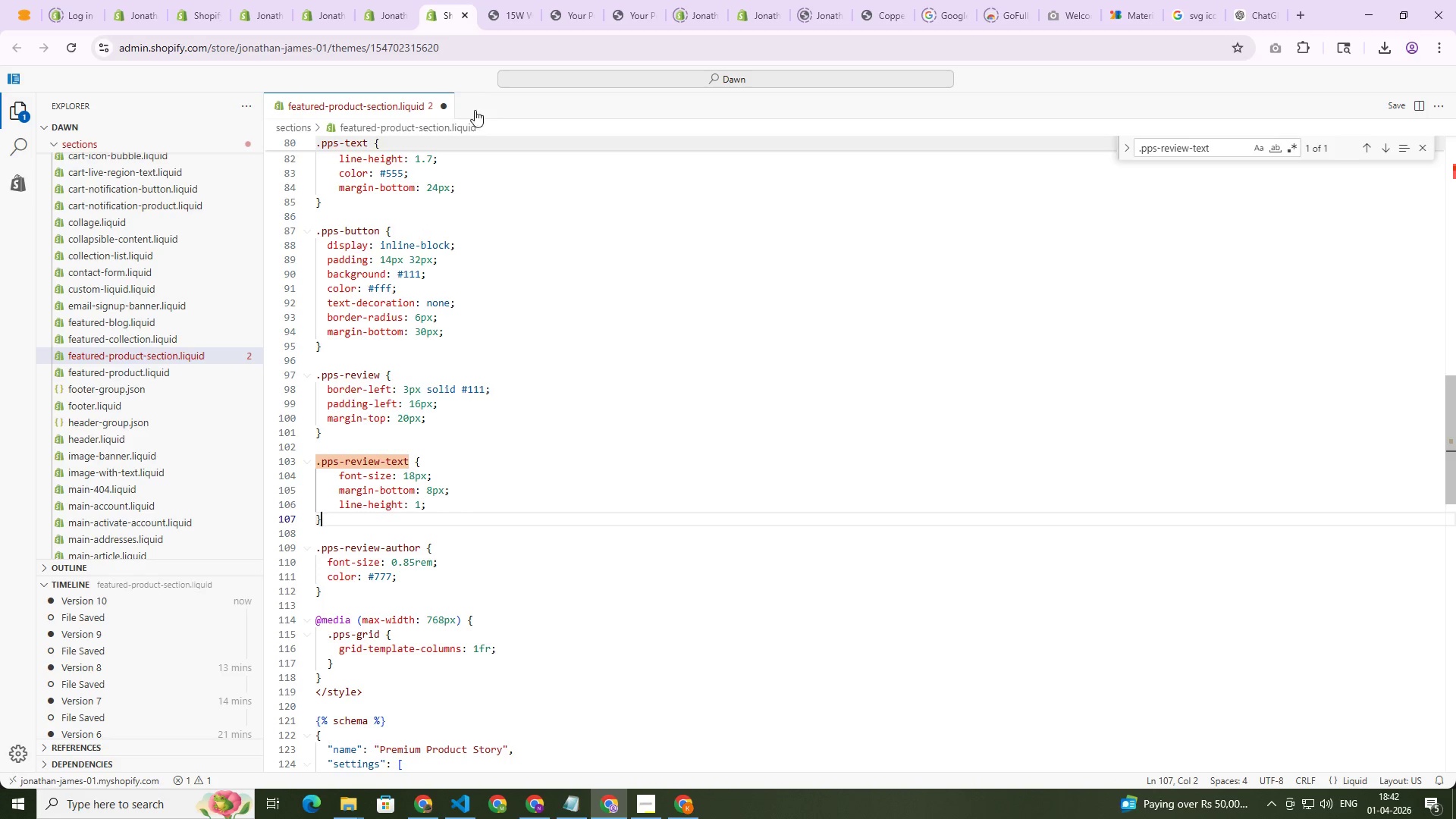 
key(Control+S)
 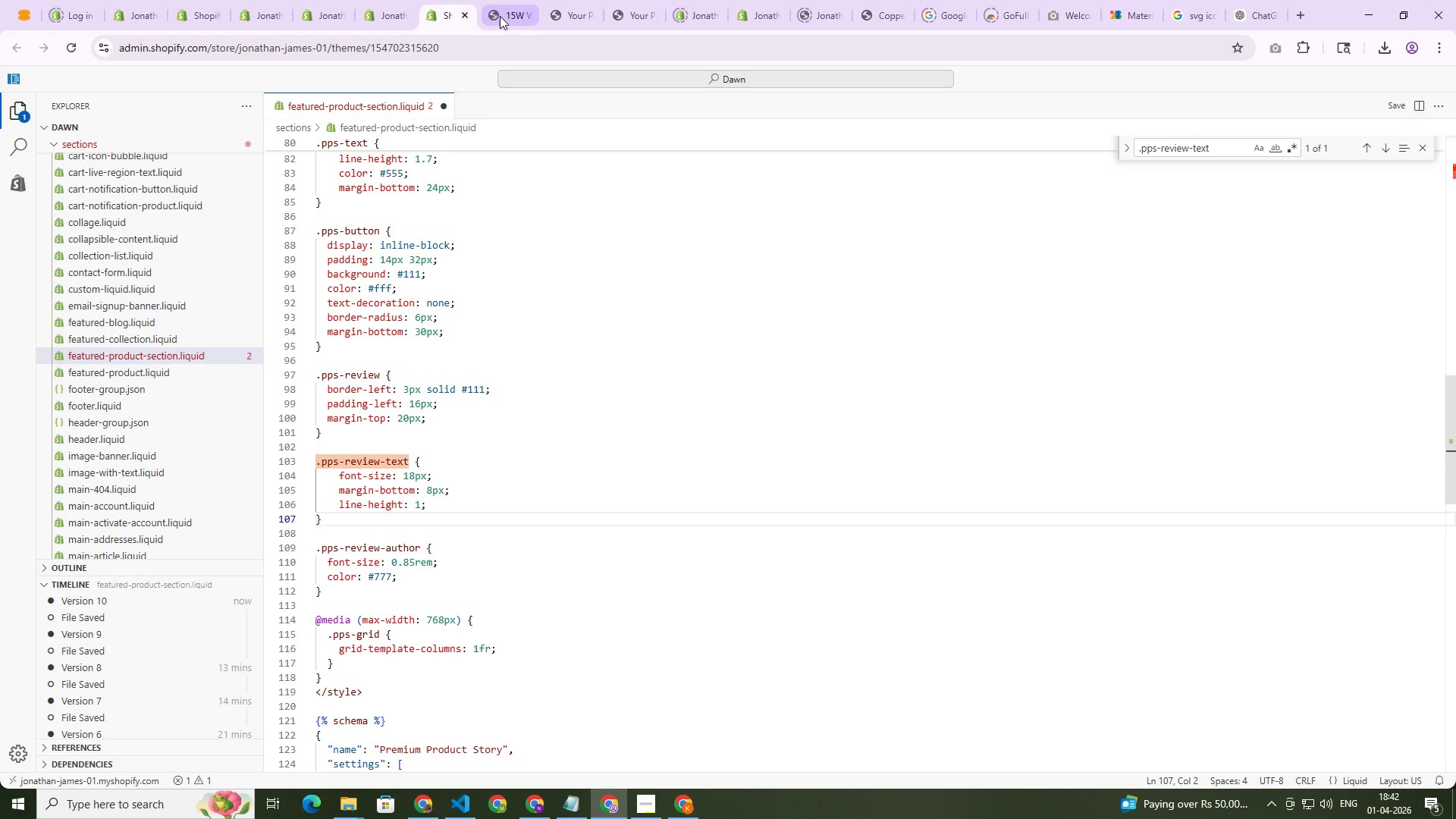 
left_click([500, 14])
 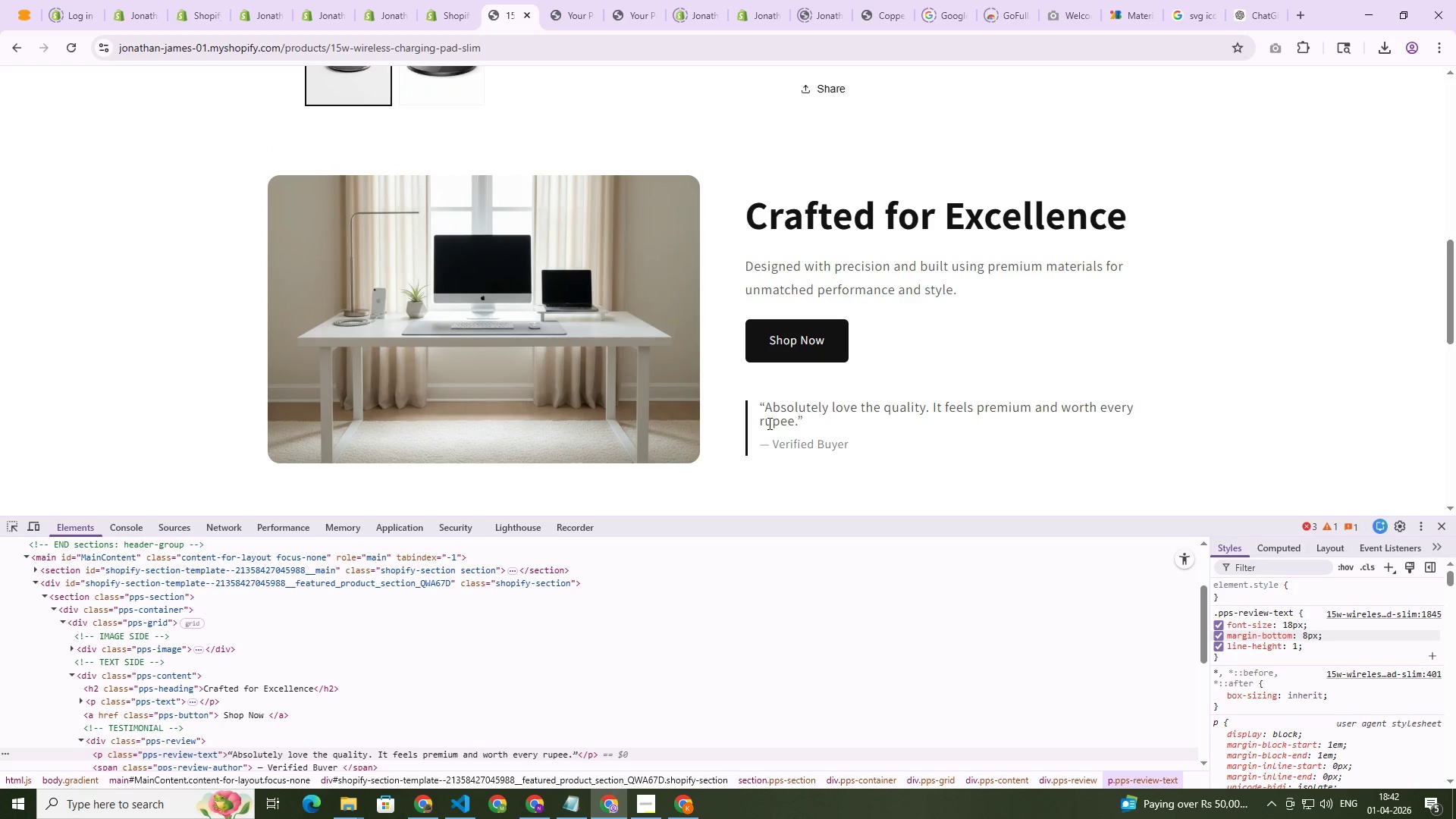 
key(Control+Shift+C)
 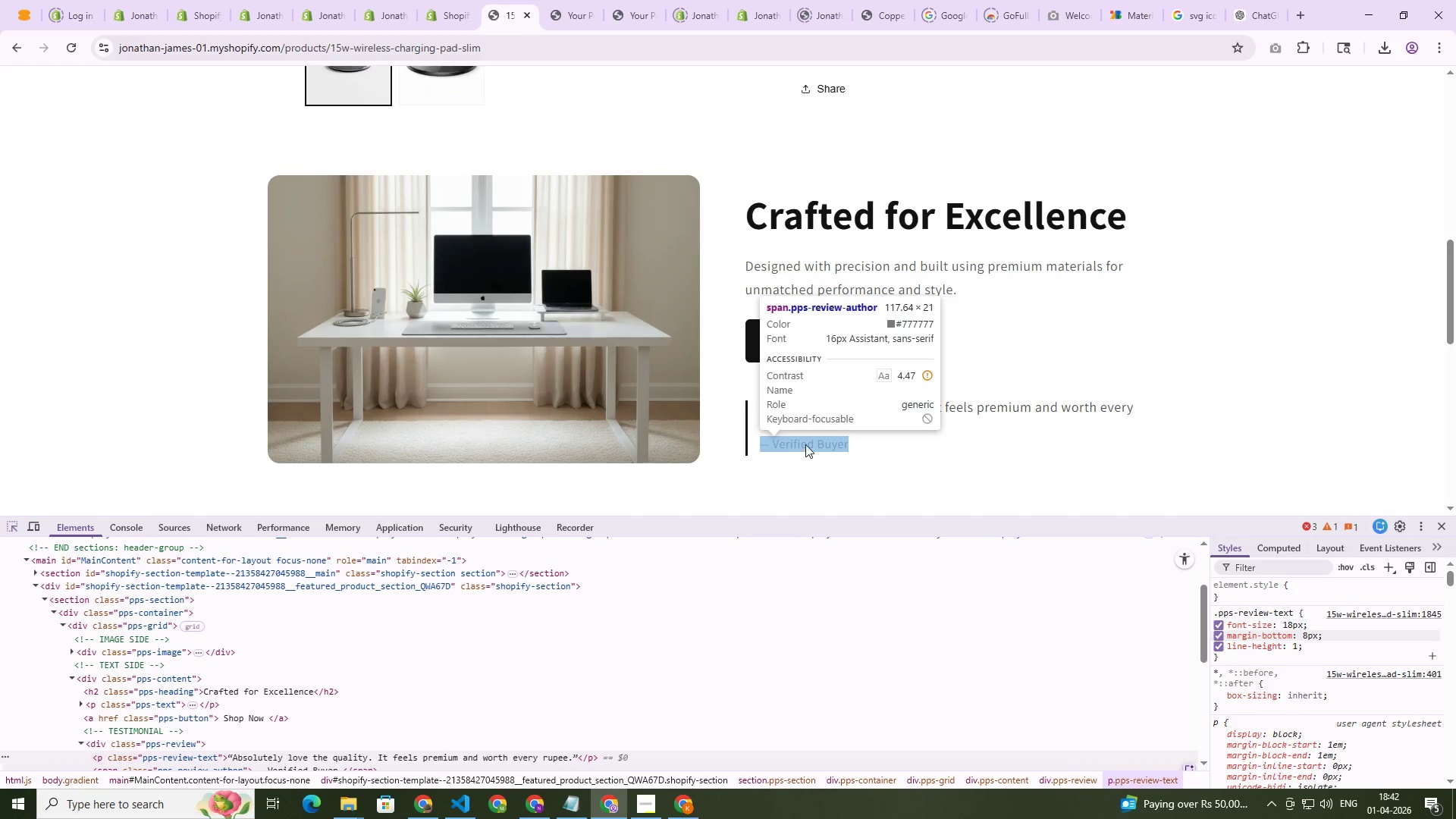 
left_click([807, 444])
 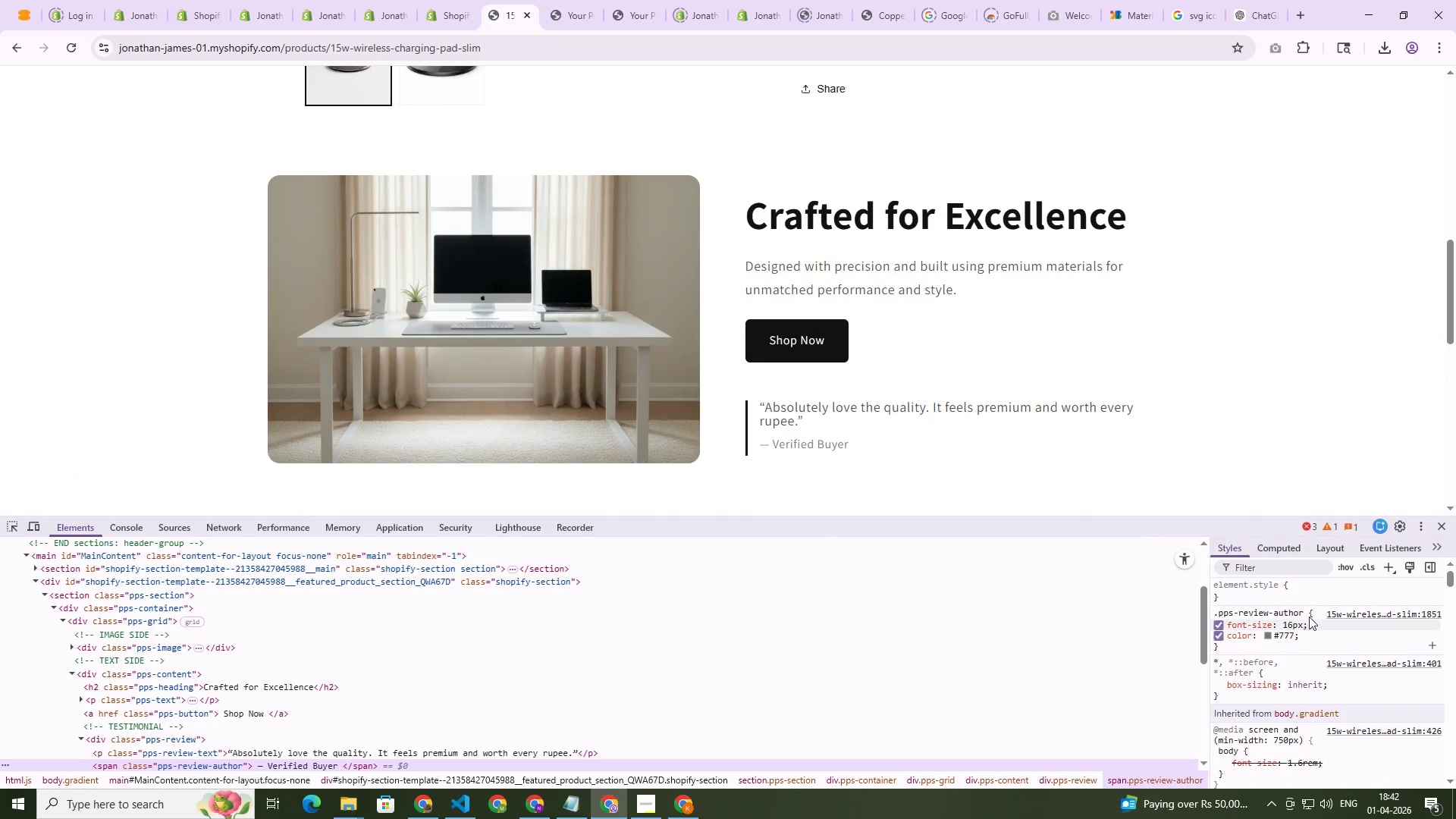 
left_click([1269, 608])
 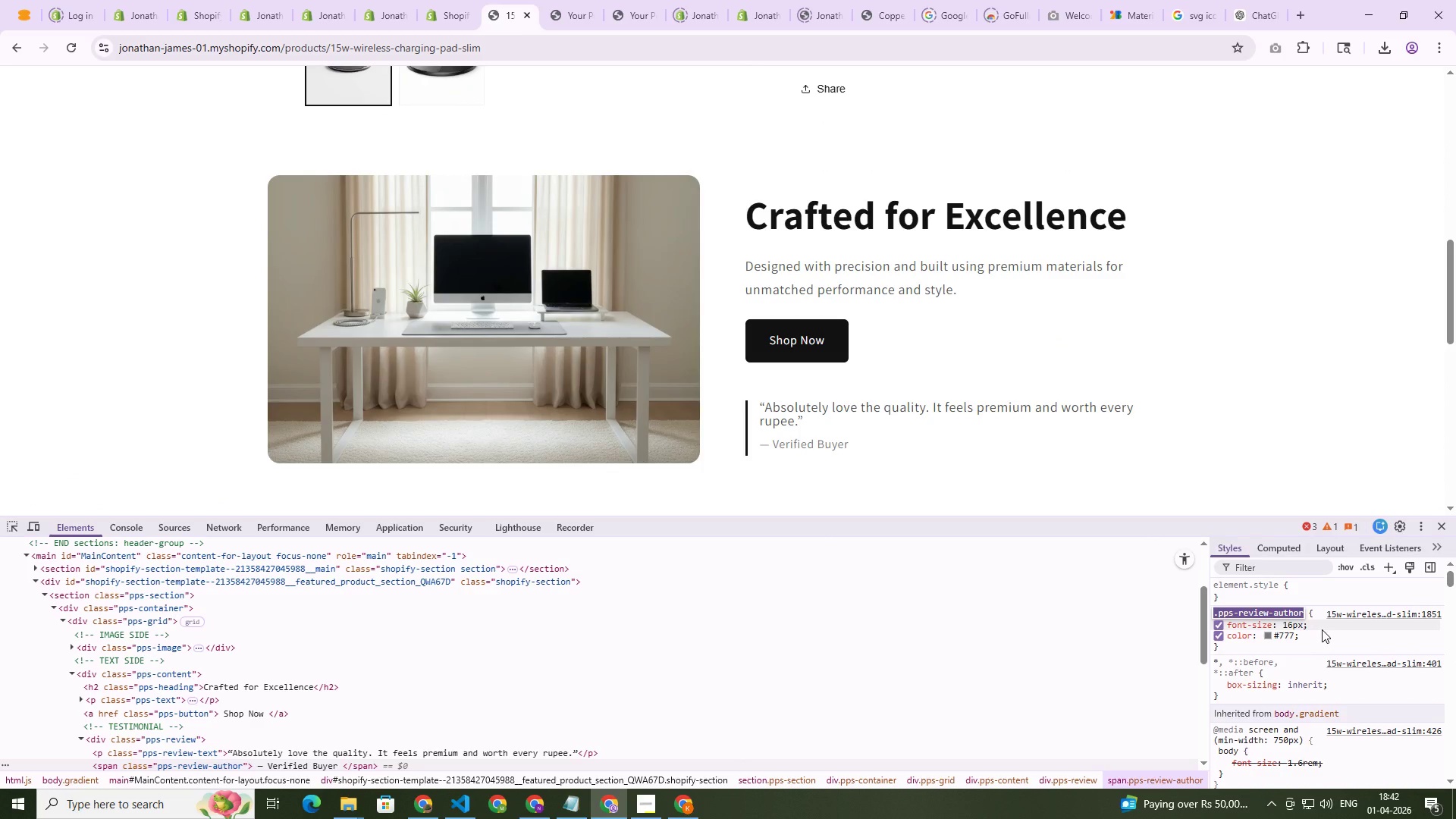 
right_click([1326, 632])
 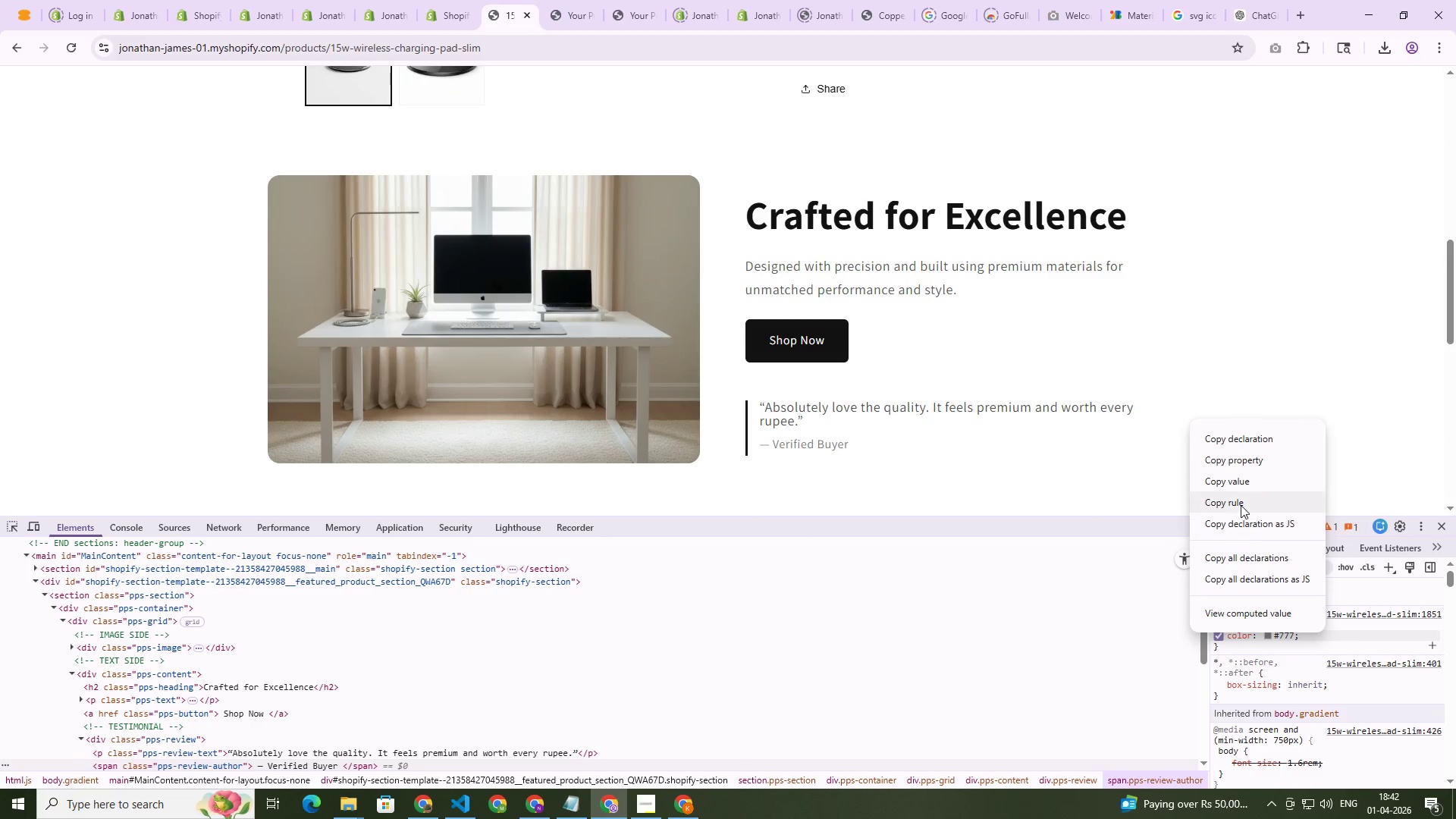 
left_click([1241, 504])
 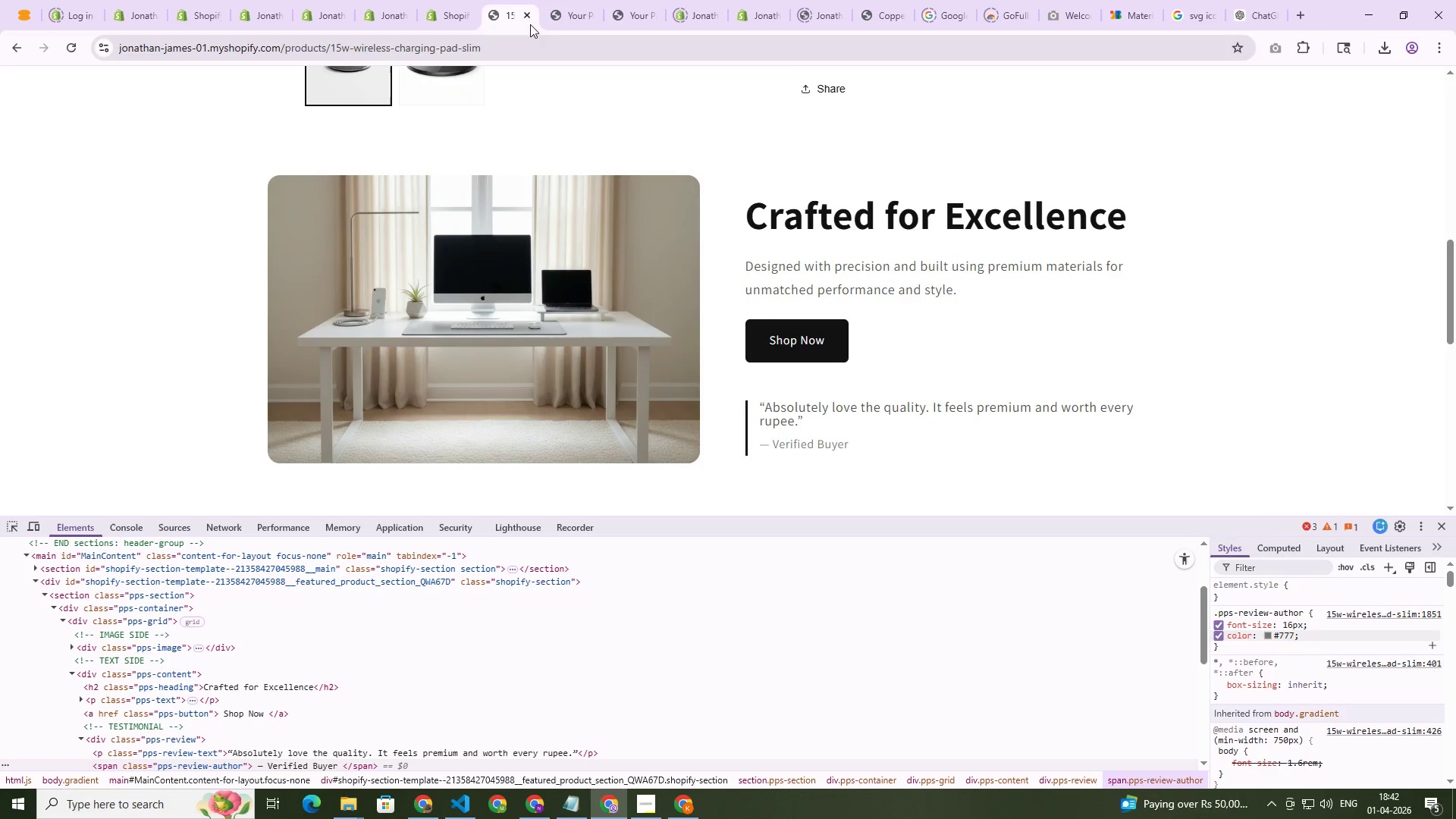 
left_click([453, 12])
 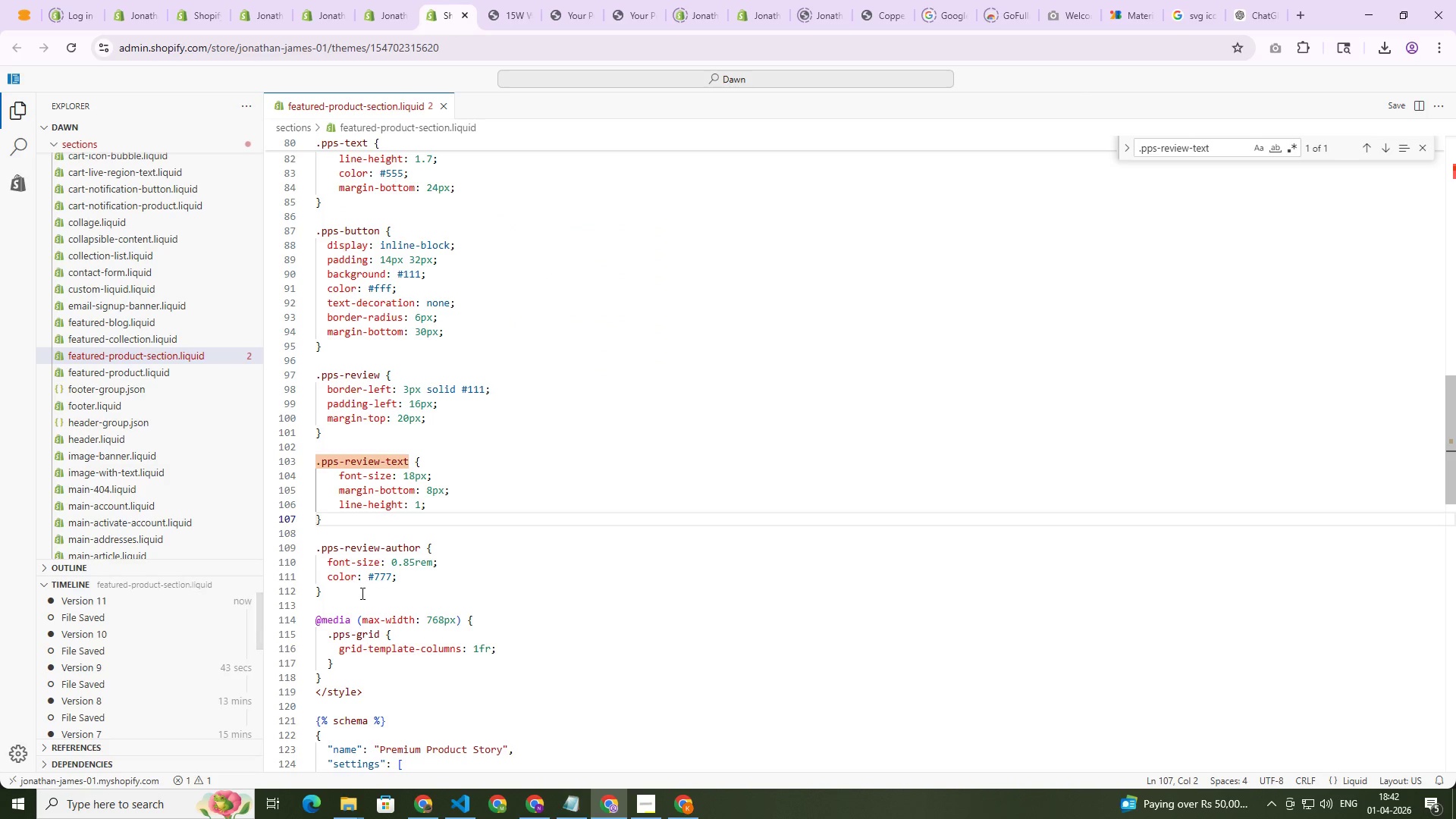 
left_click_drag(start_coordinate=[335, 595], to_coordinate=[315, 552])
 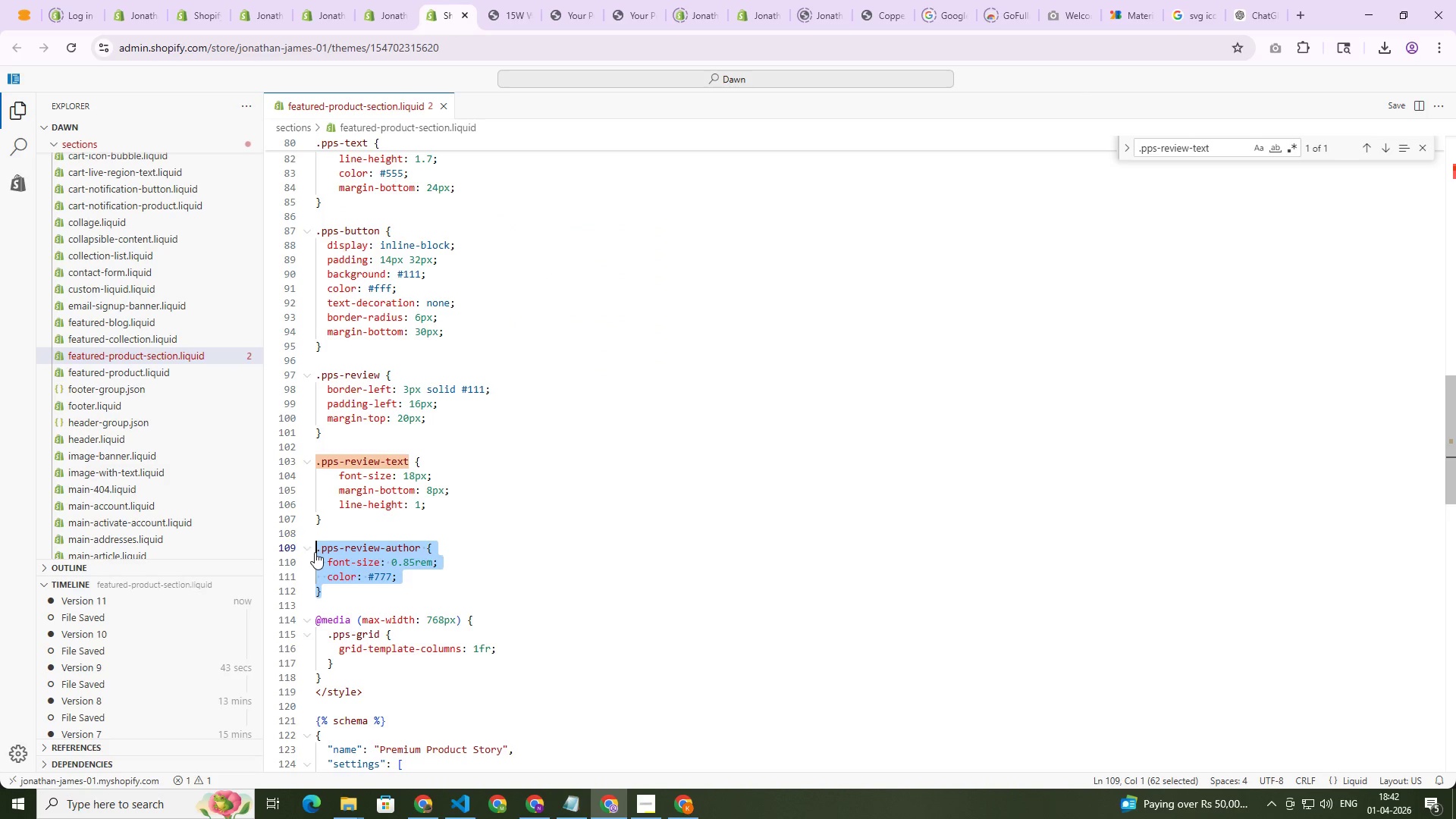 
key(Control+V)
 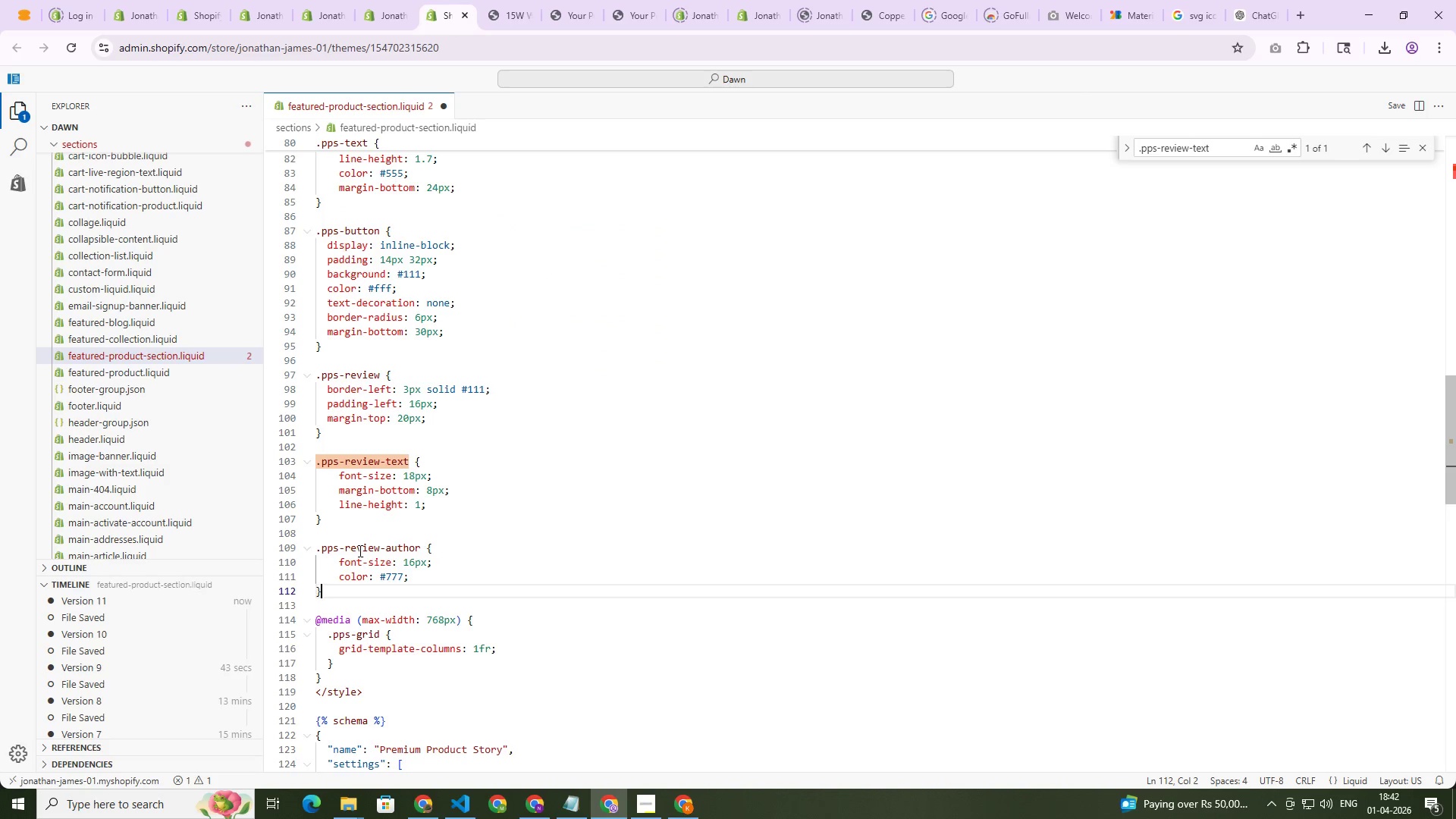 
key(Control+S)
 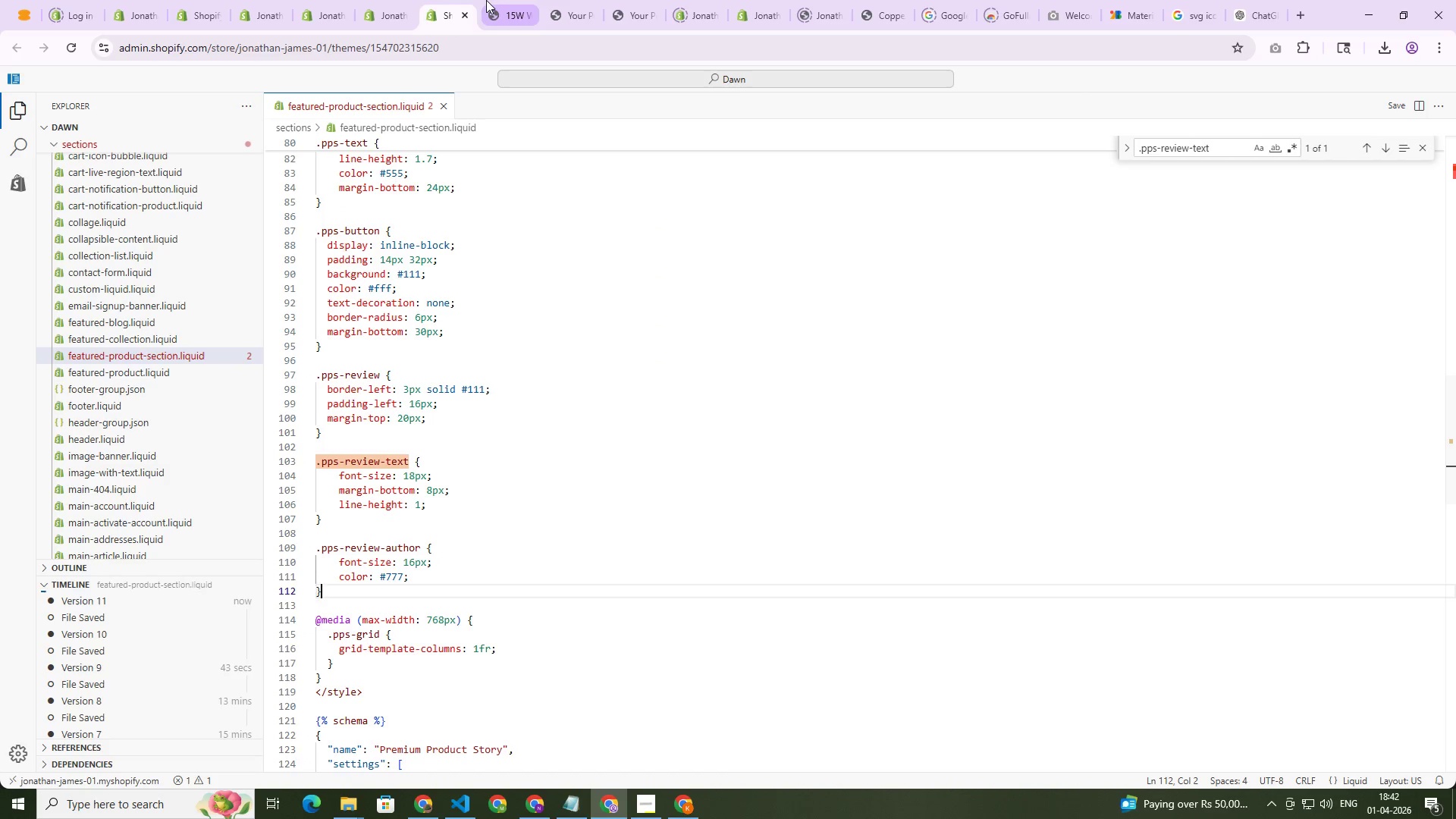 
left_click([490, 0])
 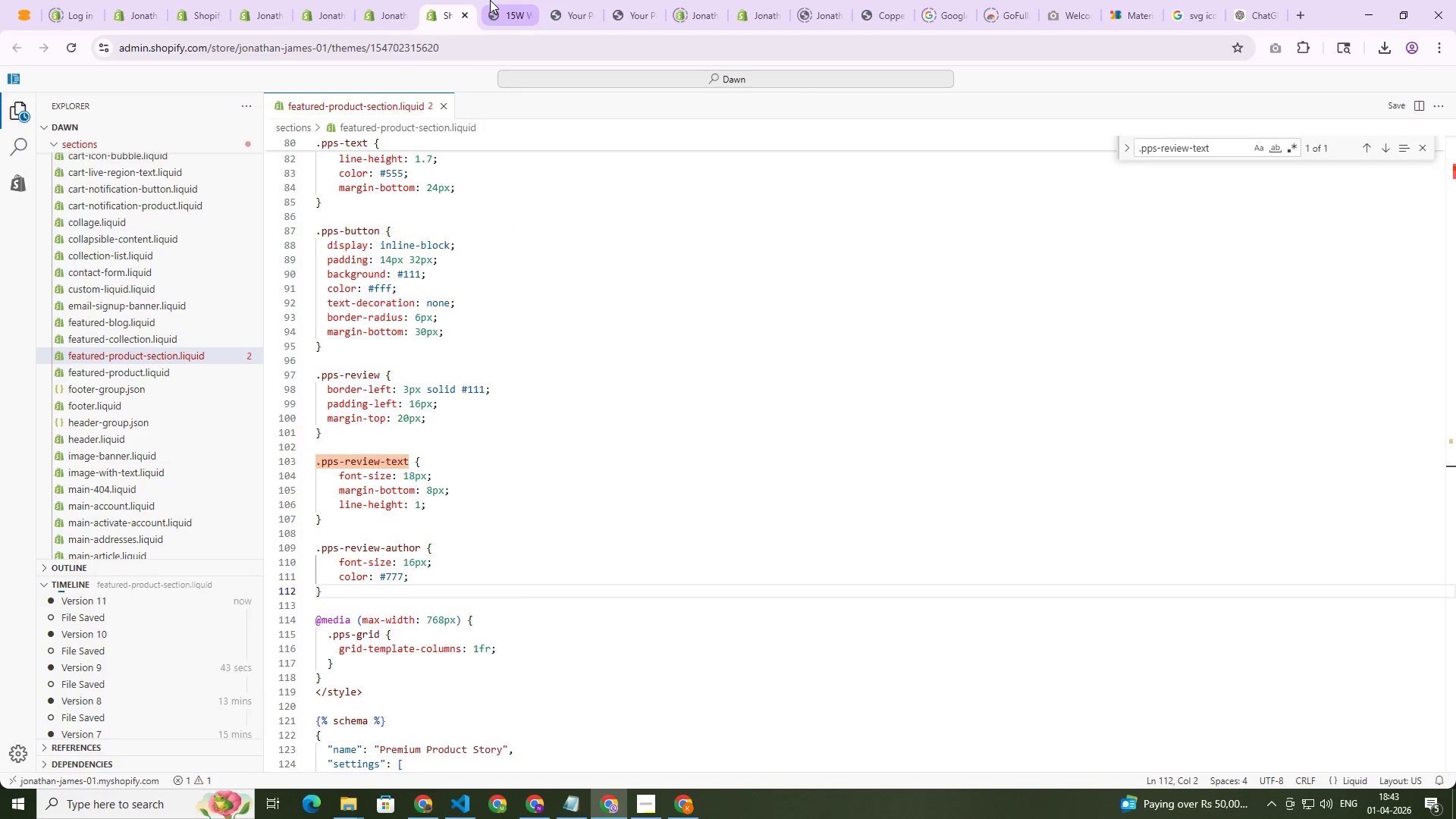 
key(Control+Shift+R)
 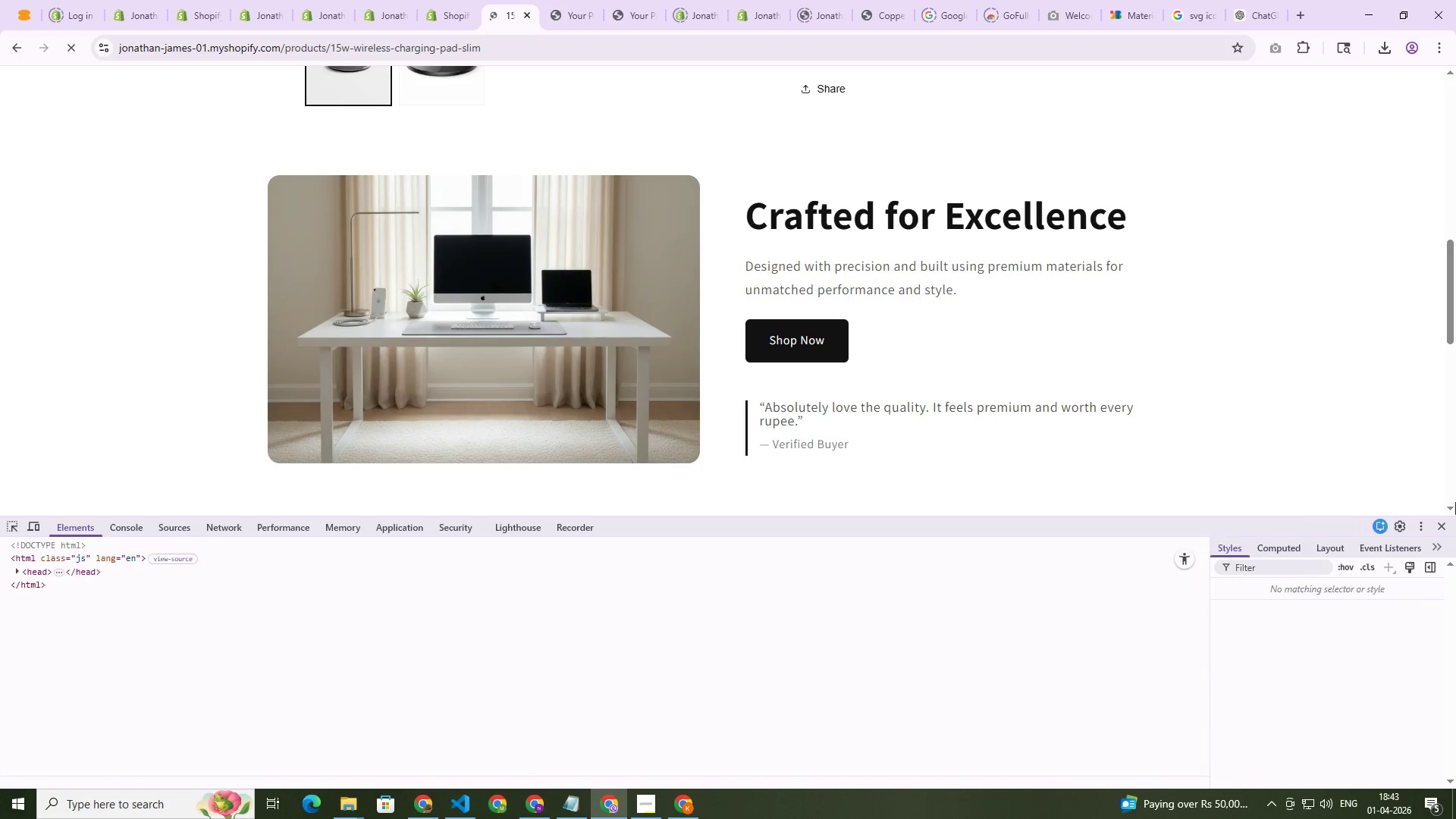 
left_click([1447, 528])
 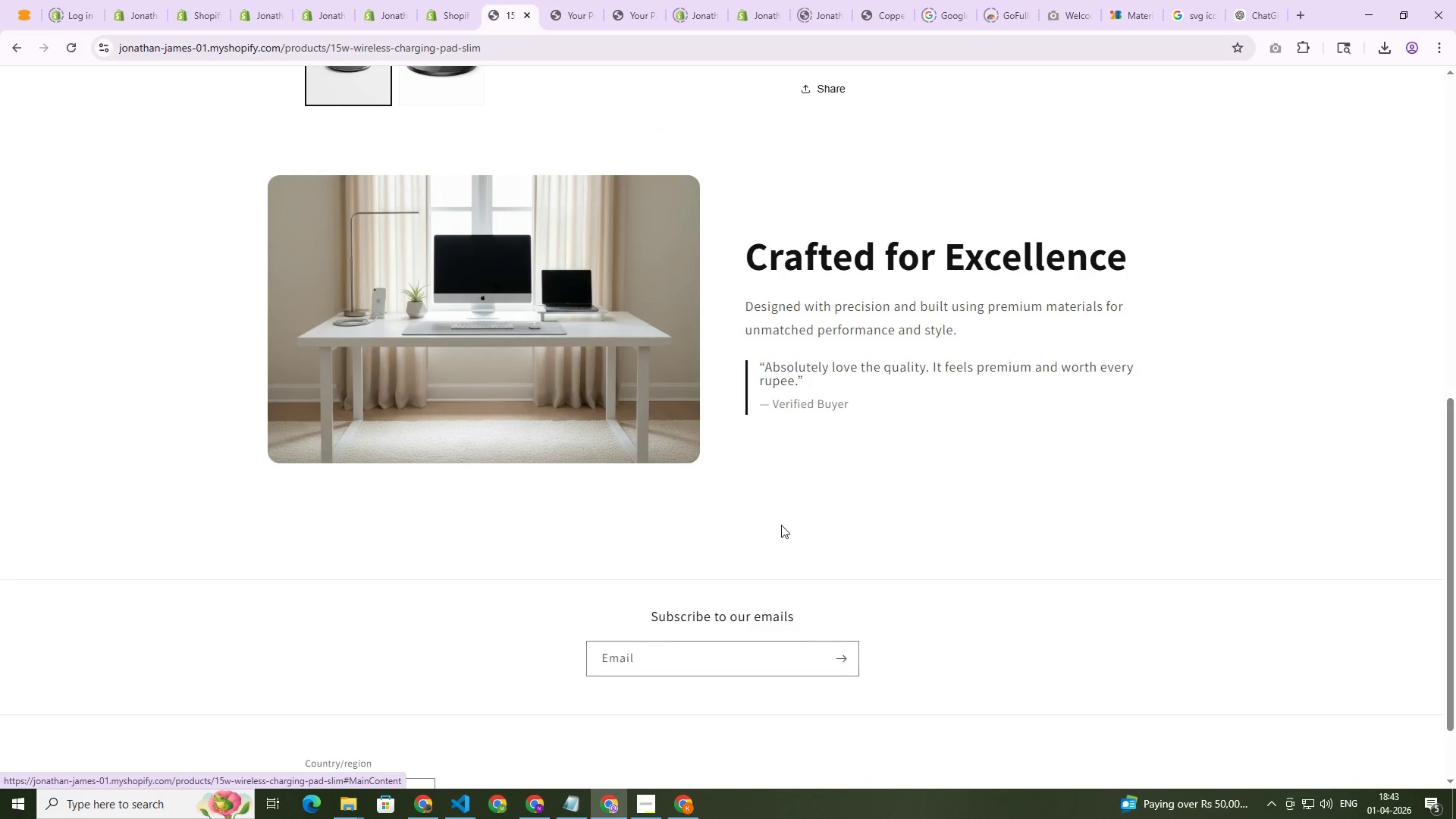 
scroll: coordinate [781, 525], scroll_direction: up, amount: 1.0
 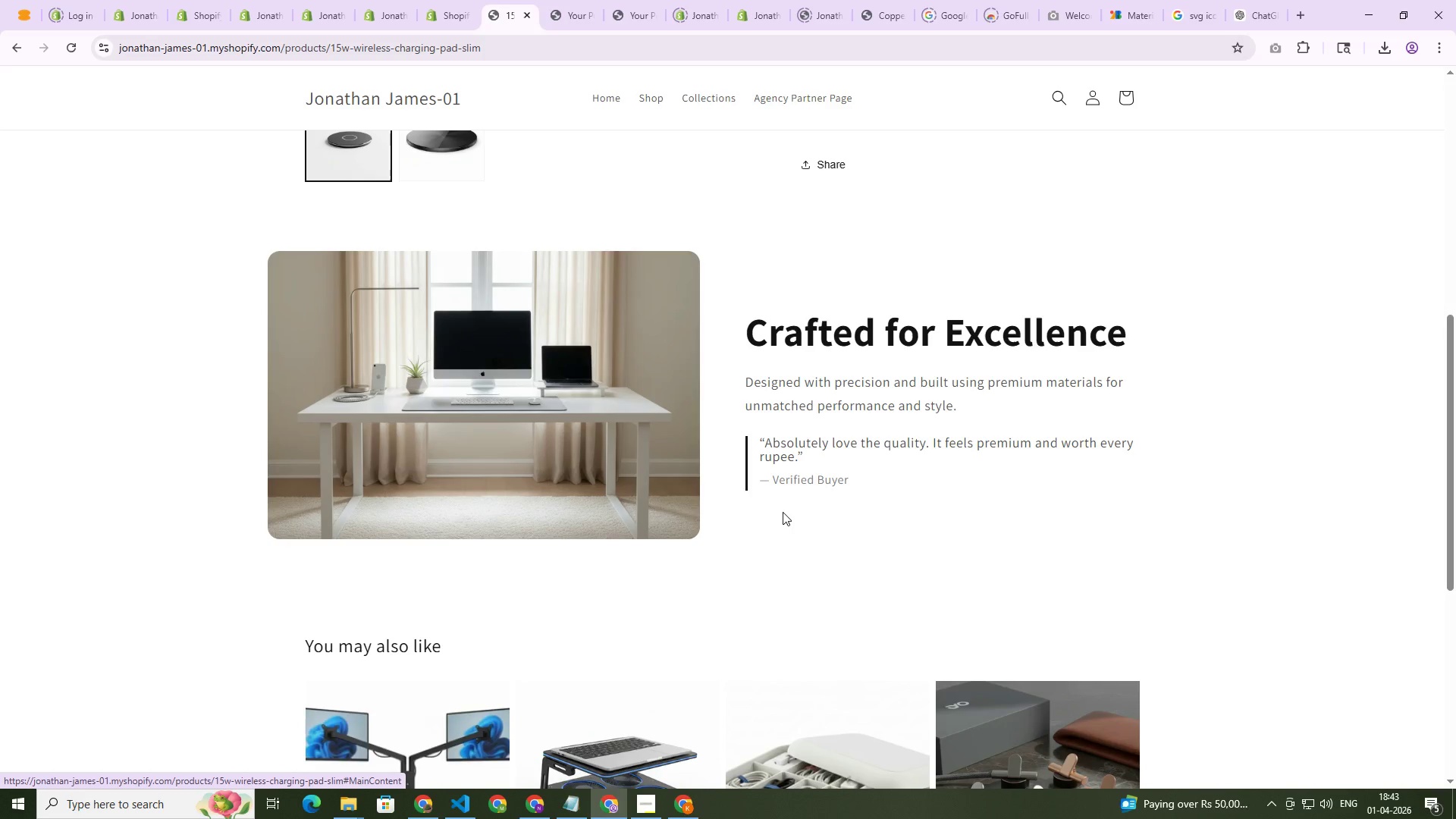 
left_click([459, 0])
 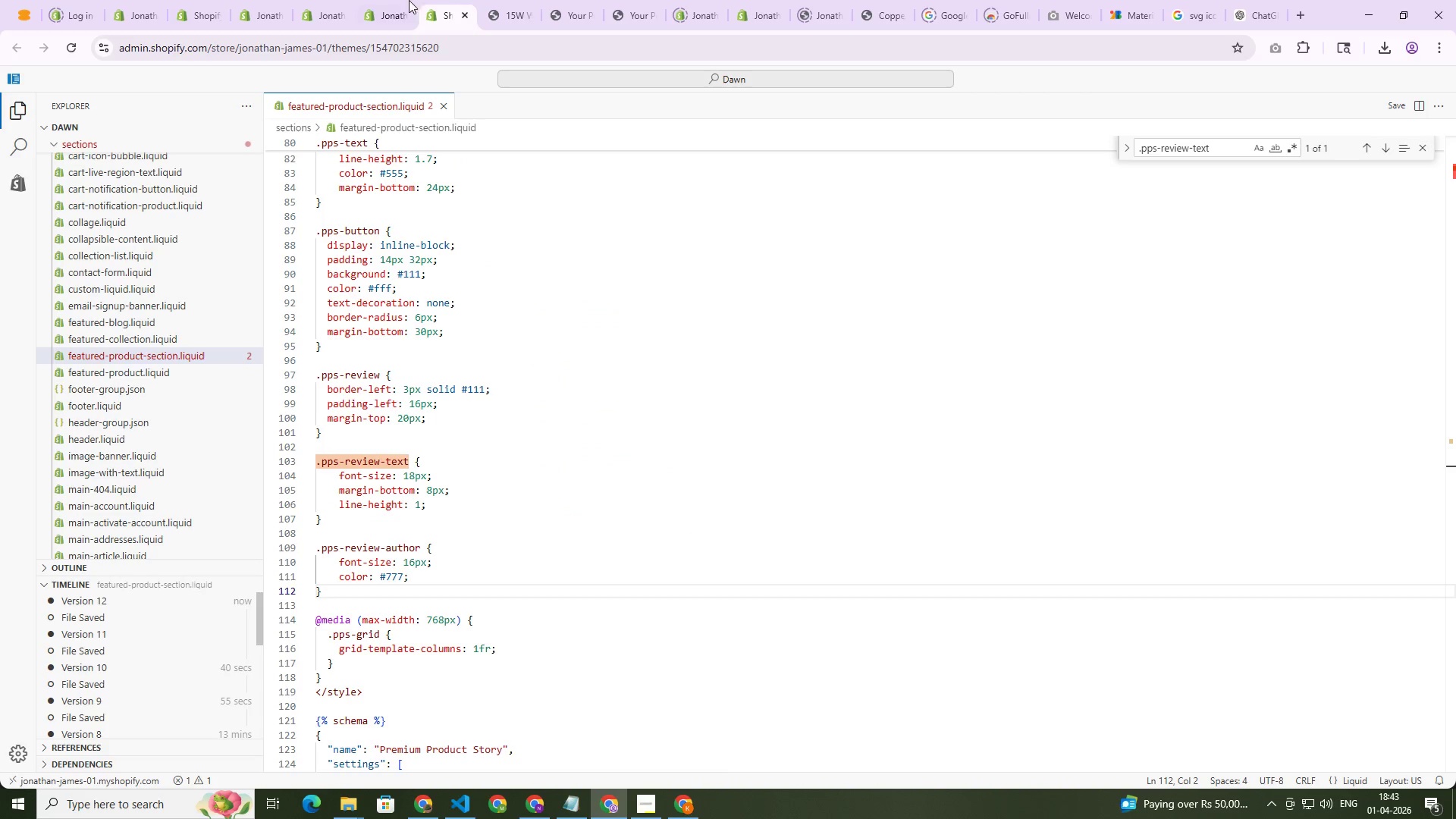 
left_click([394, 0])
 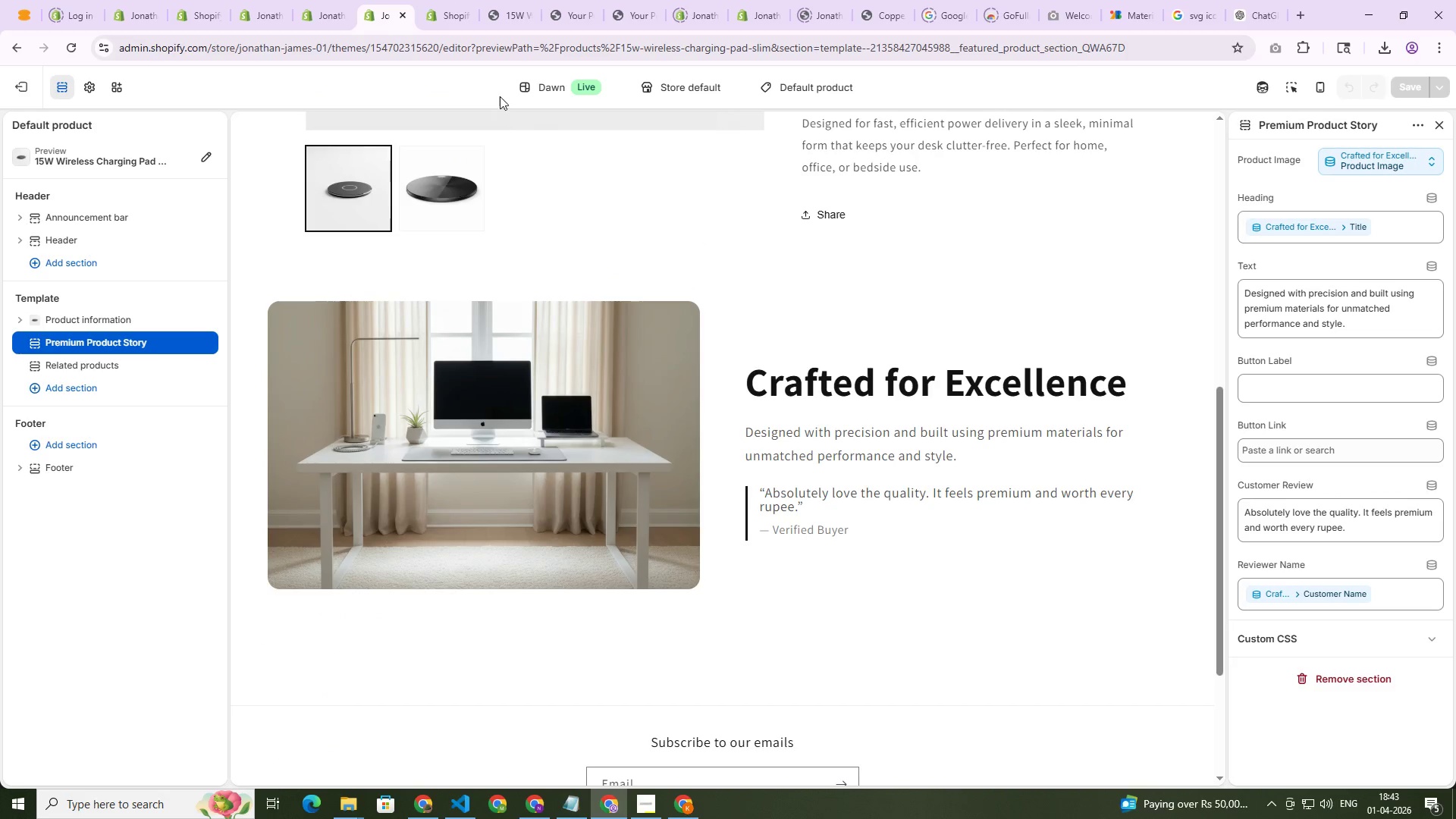 
left_click([303, 0])
 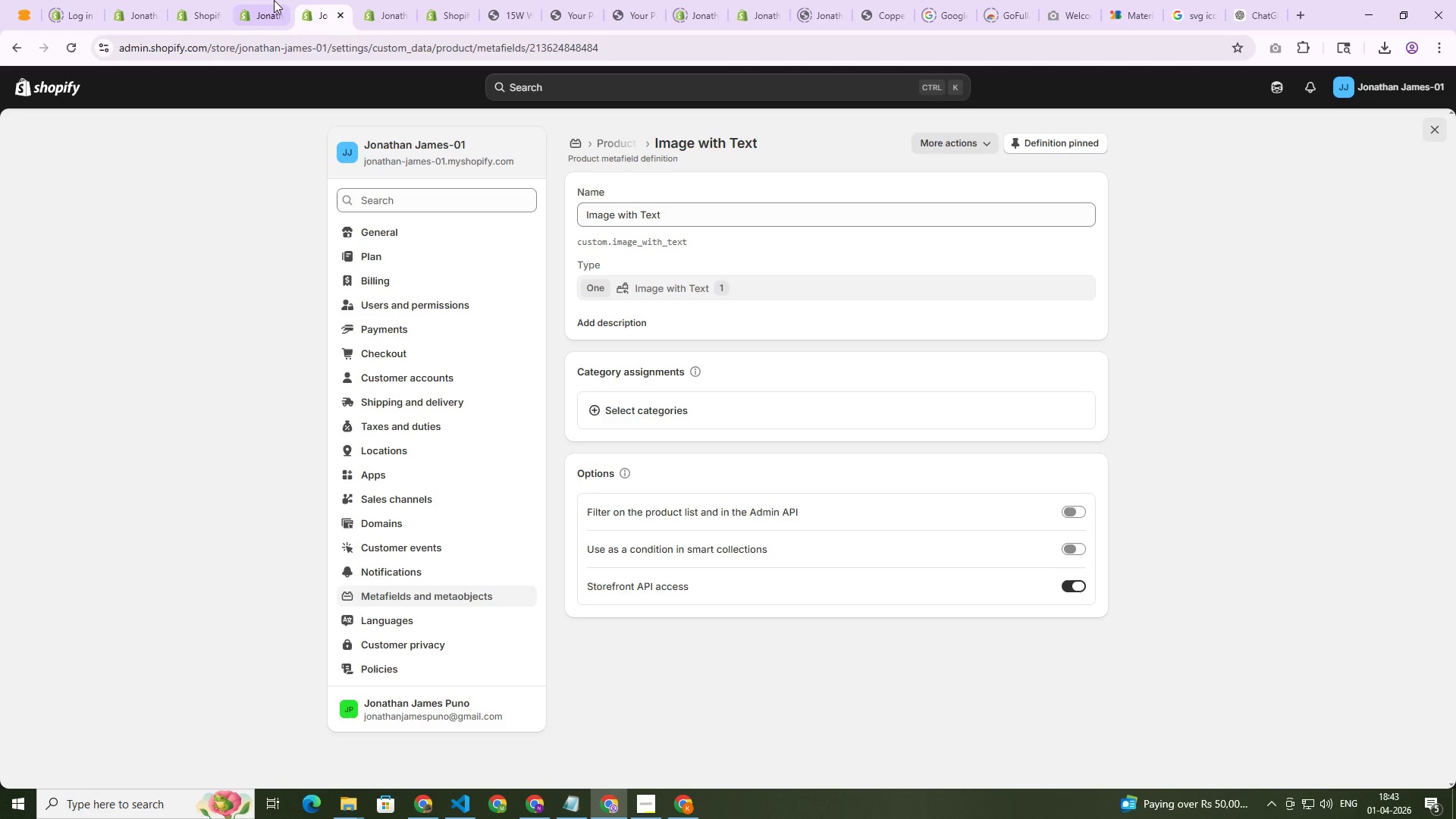 
left_click([274, 0])
 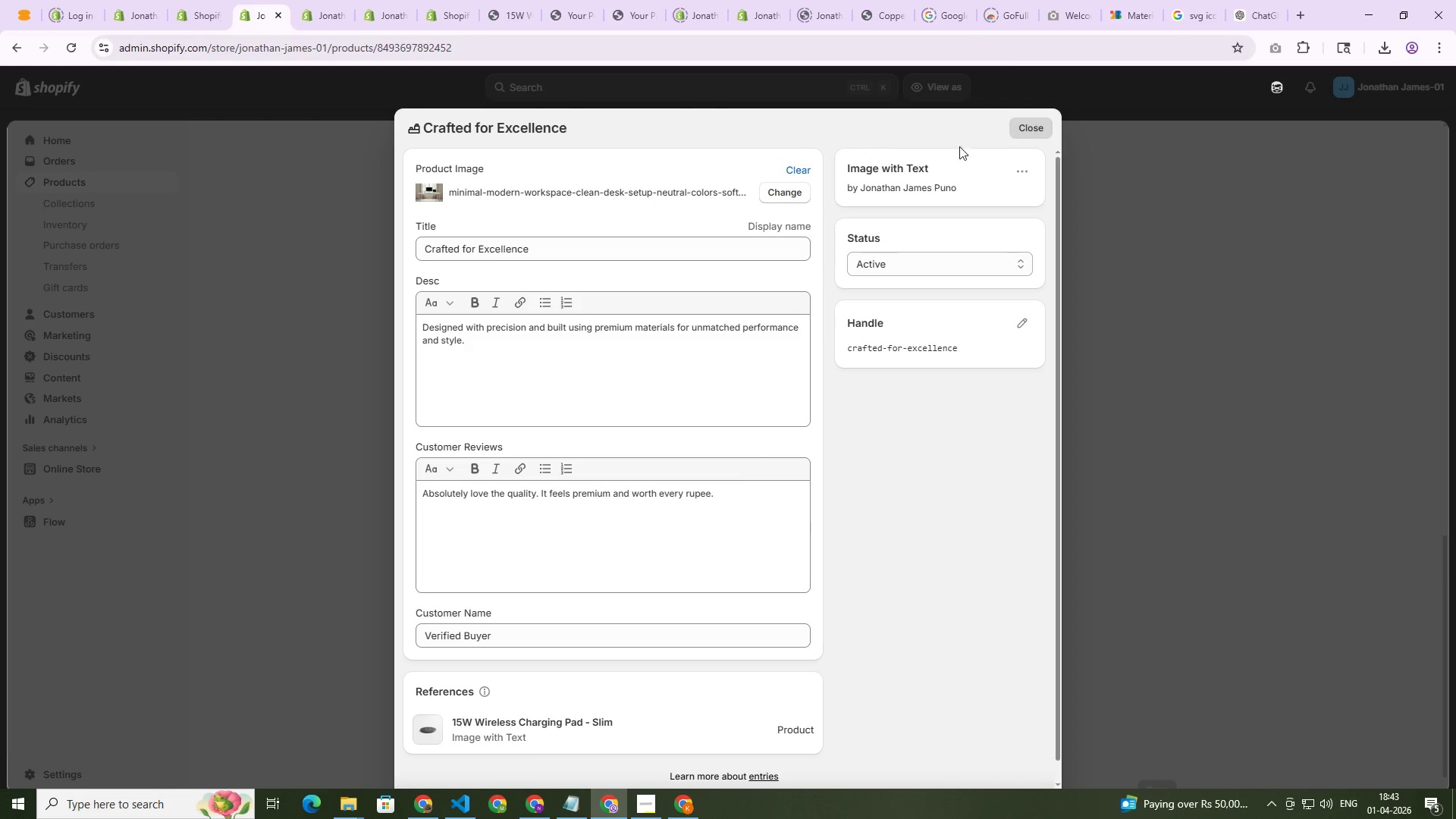 
left_click([1040, 127])
 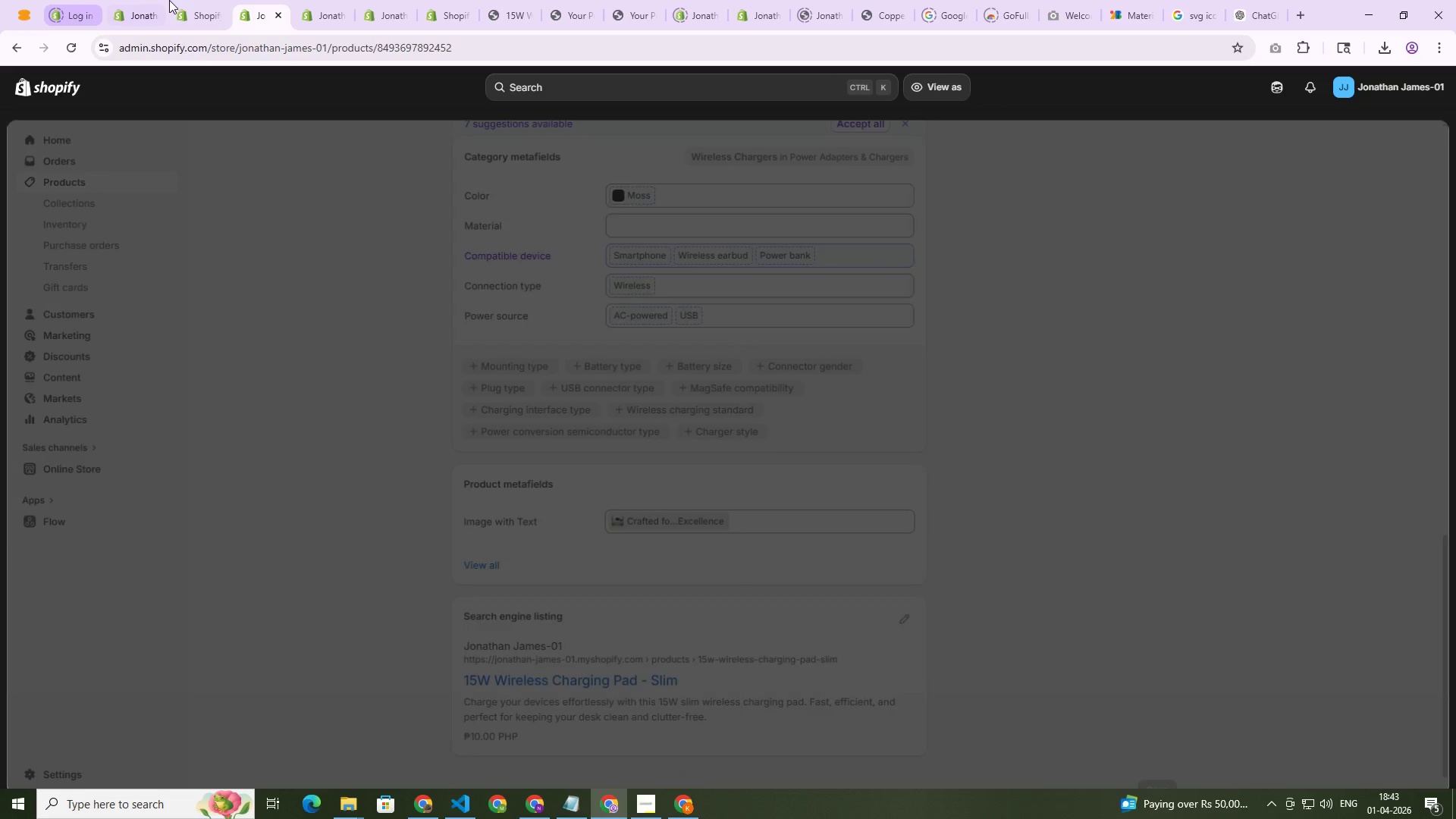 
left_click([205, 0])
 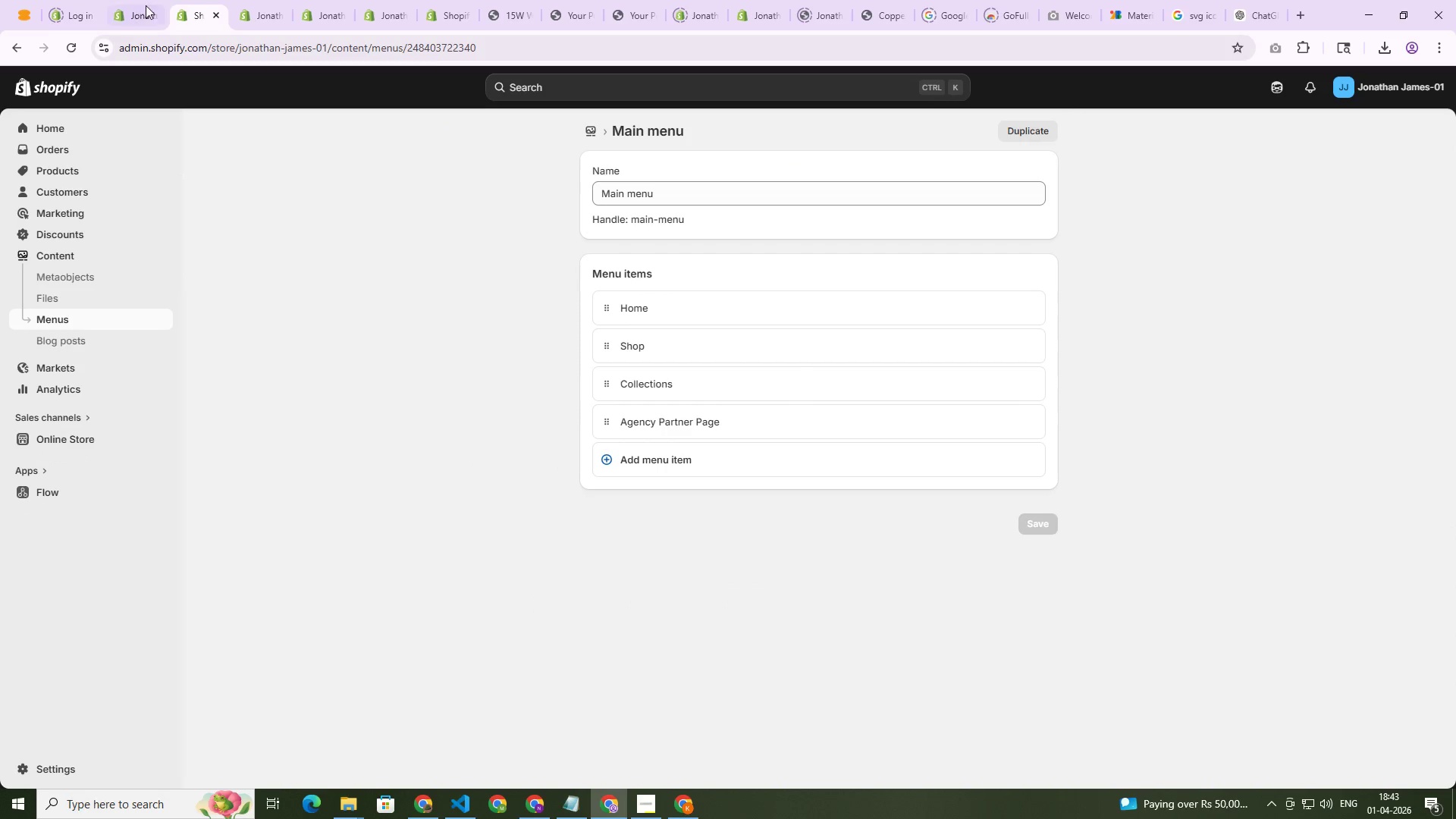 
left_click([146, 5])
 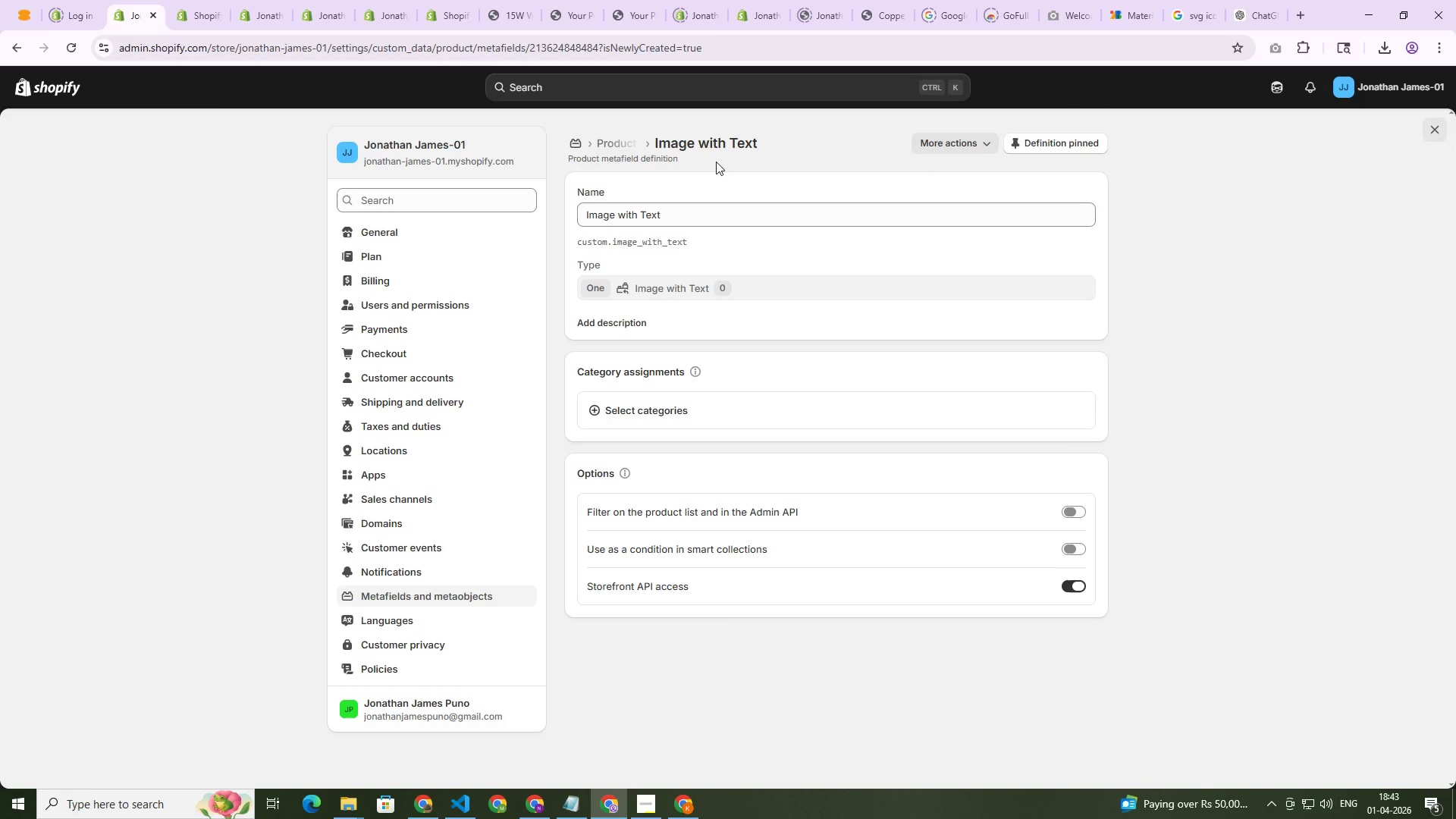 
left_click([958, 147])
 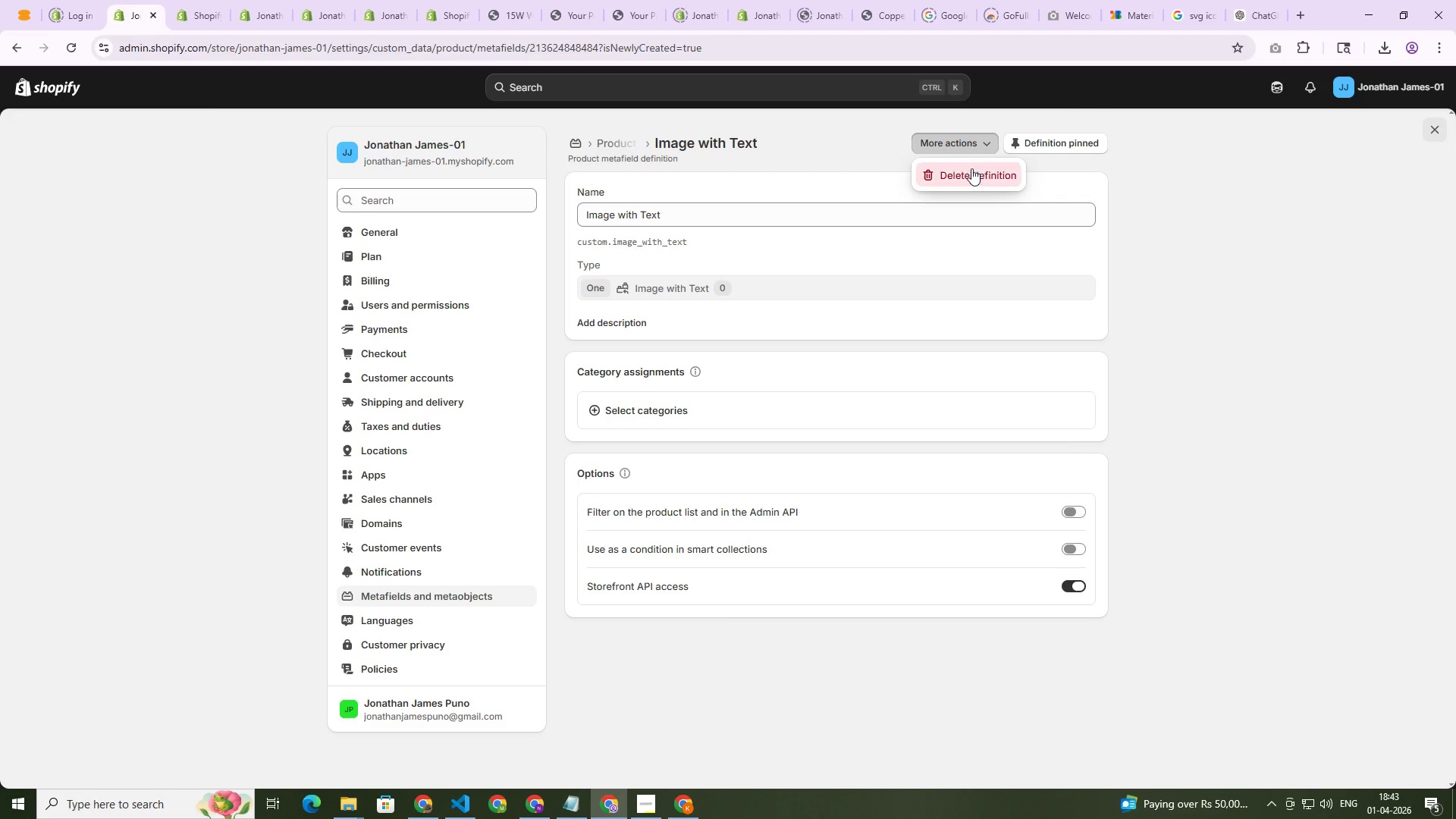 
left_click([972, 170])
 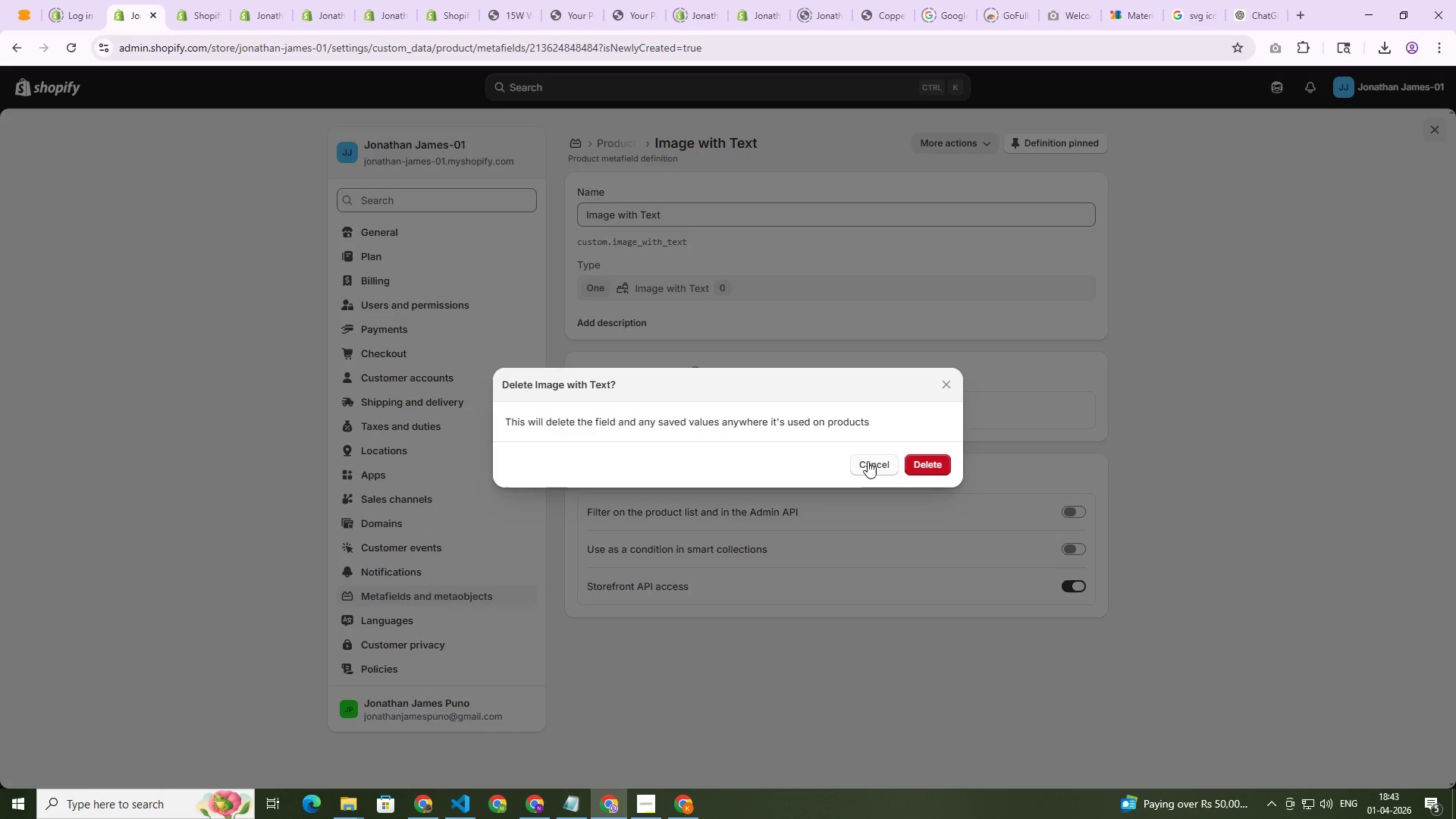 
left_click([930, 454])
 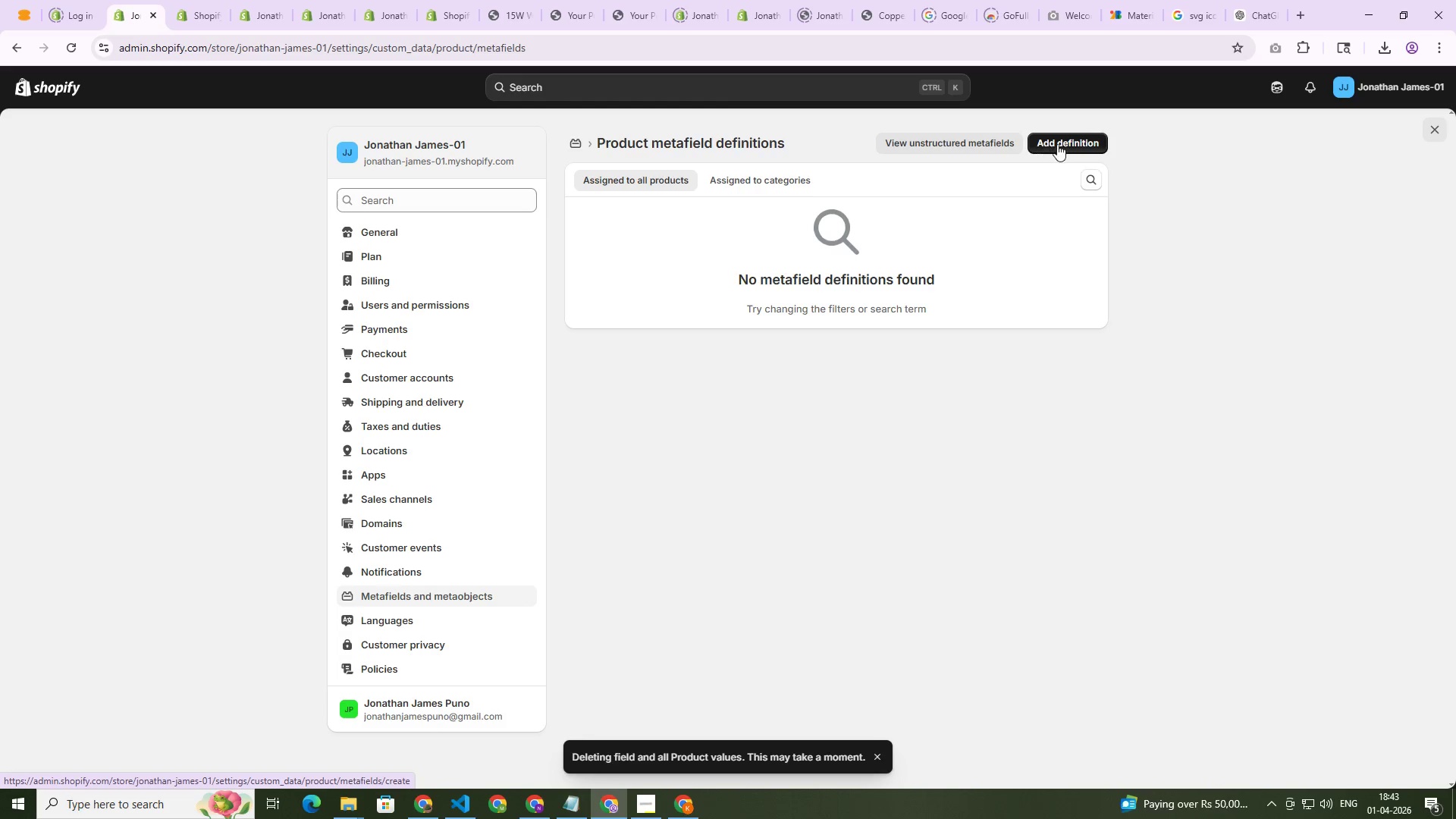 
left_click([571, 153])
 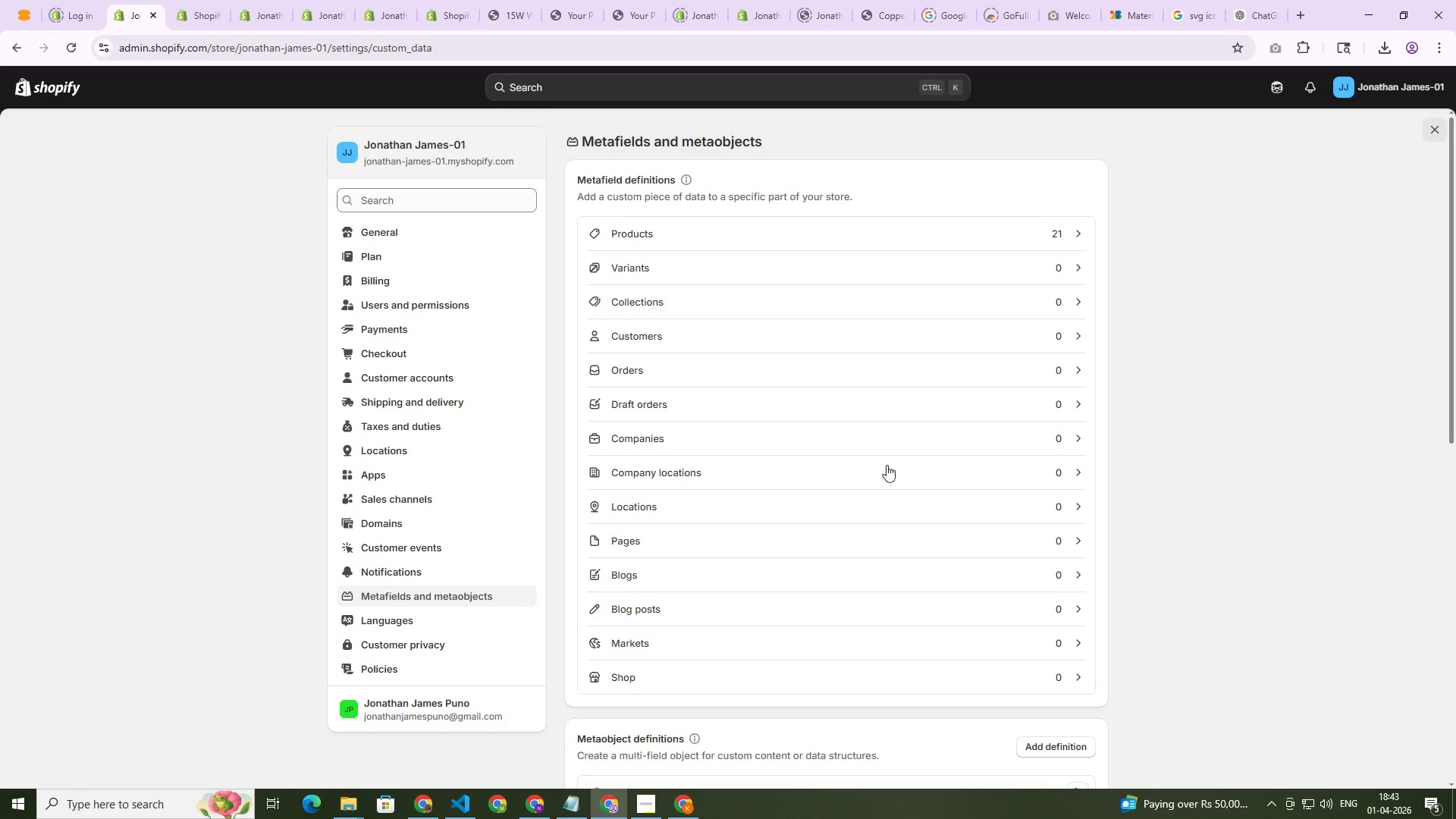 
scroll: coordinate [996, 554], scroll_direction: down, amount: 3.0
 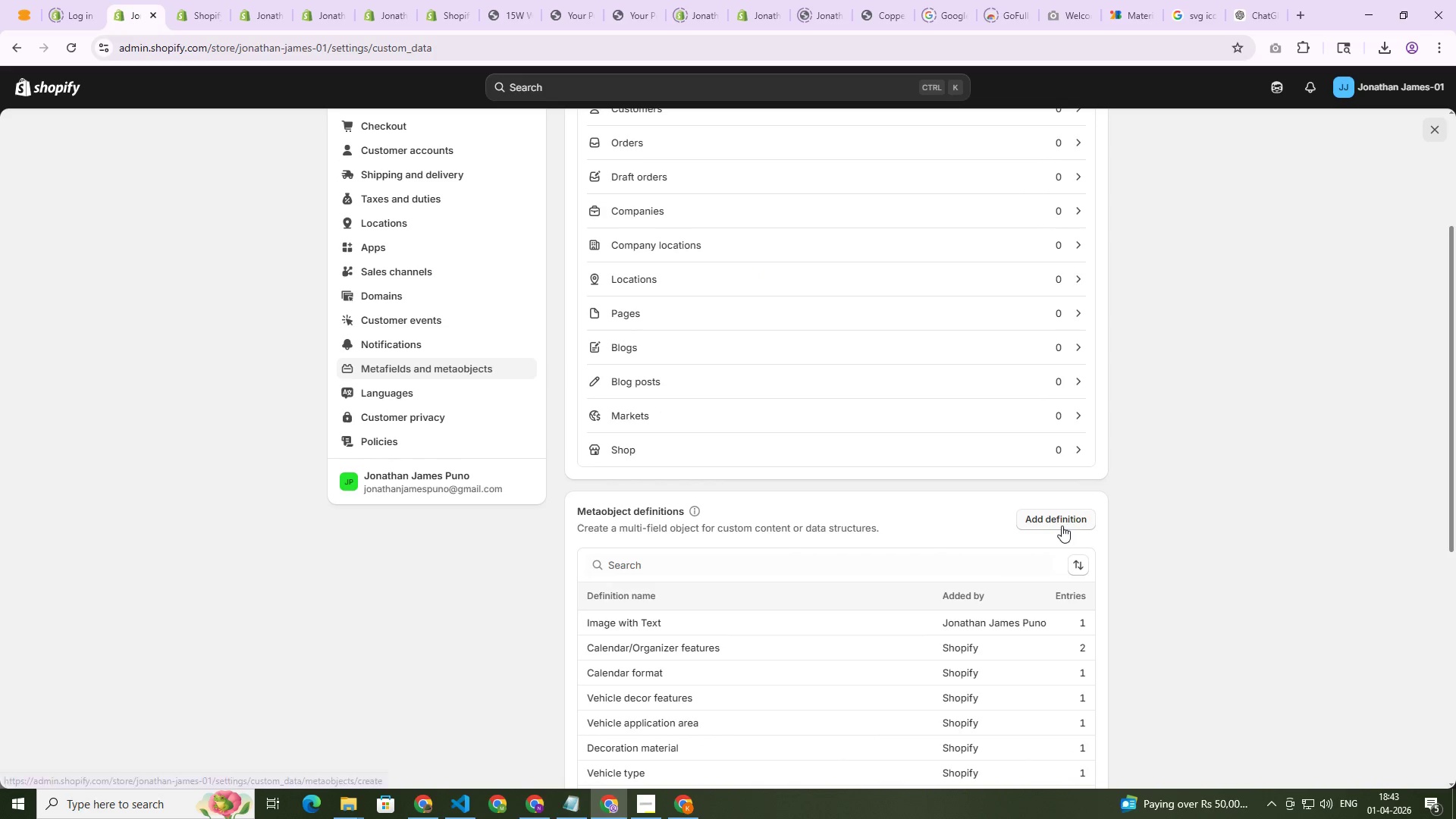 
left_click([1061, 522])
 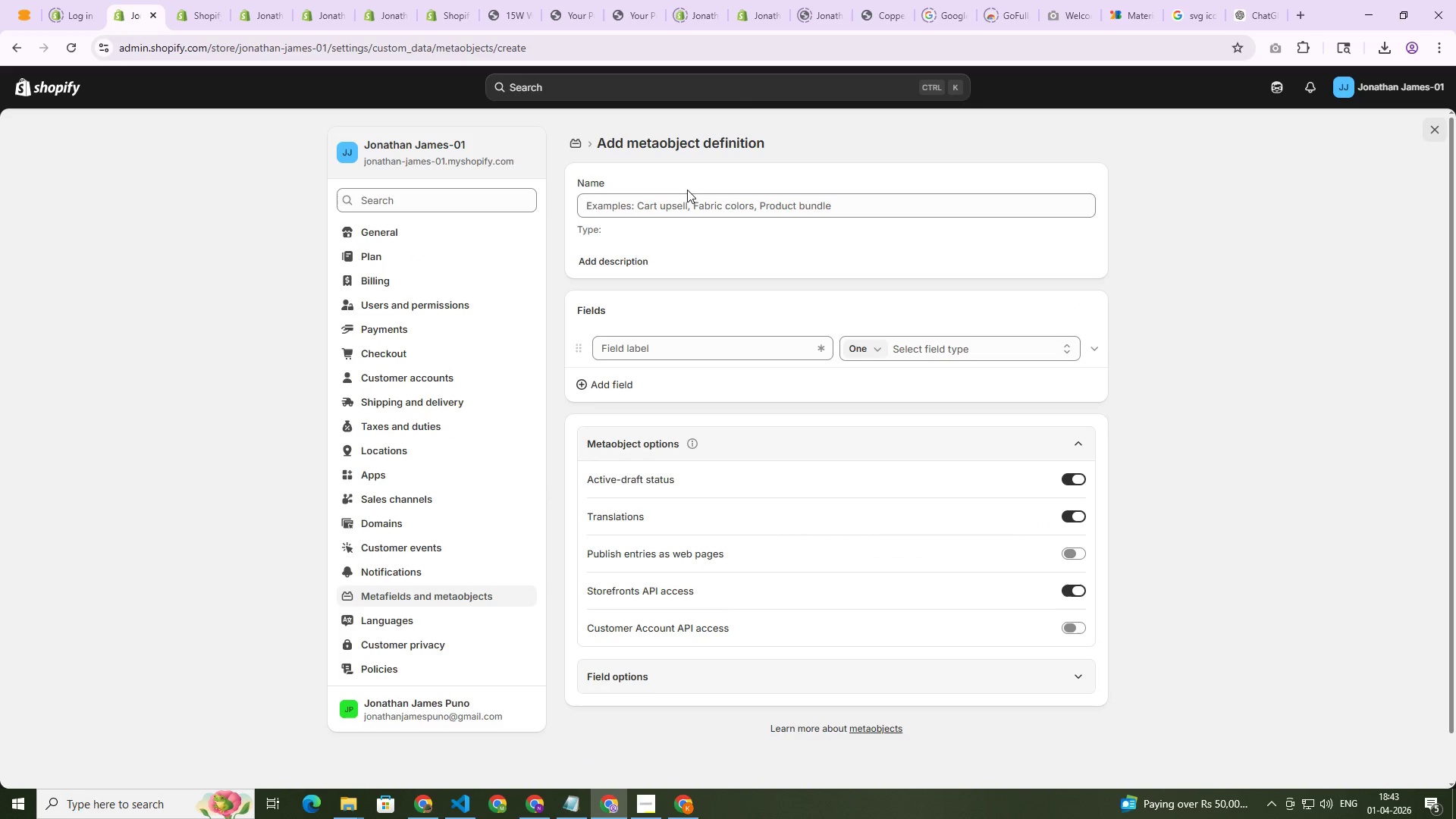 
left_click([695, 206])
 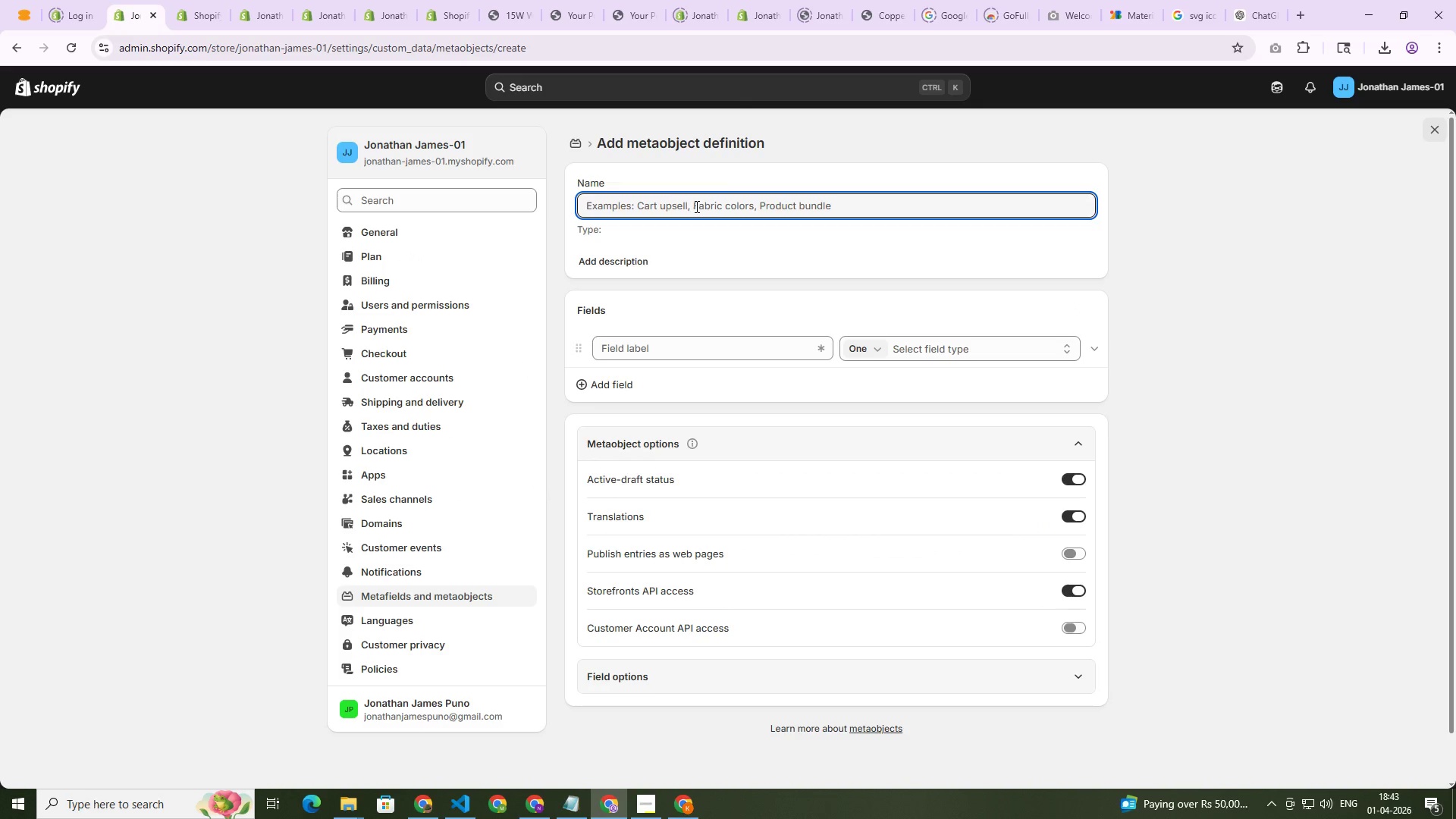 
type(image)
key(Backspace)
key(Backspace)
key(Backspace)
key(Backspace)
key(Backspace)
key(Backspace)
type(section description)
 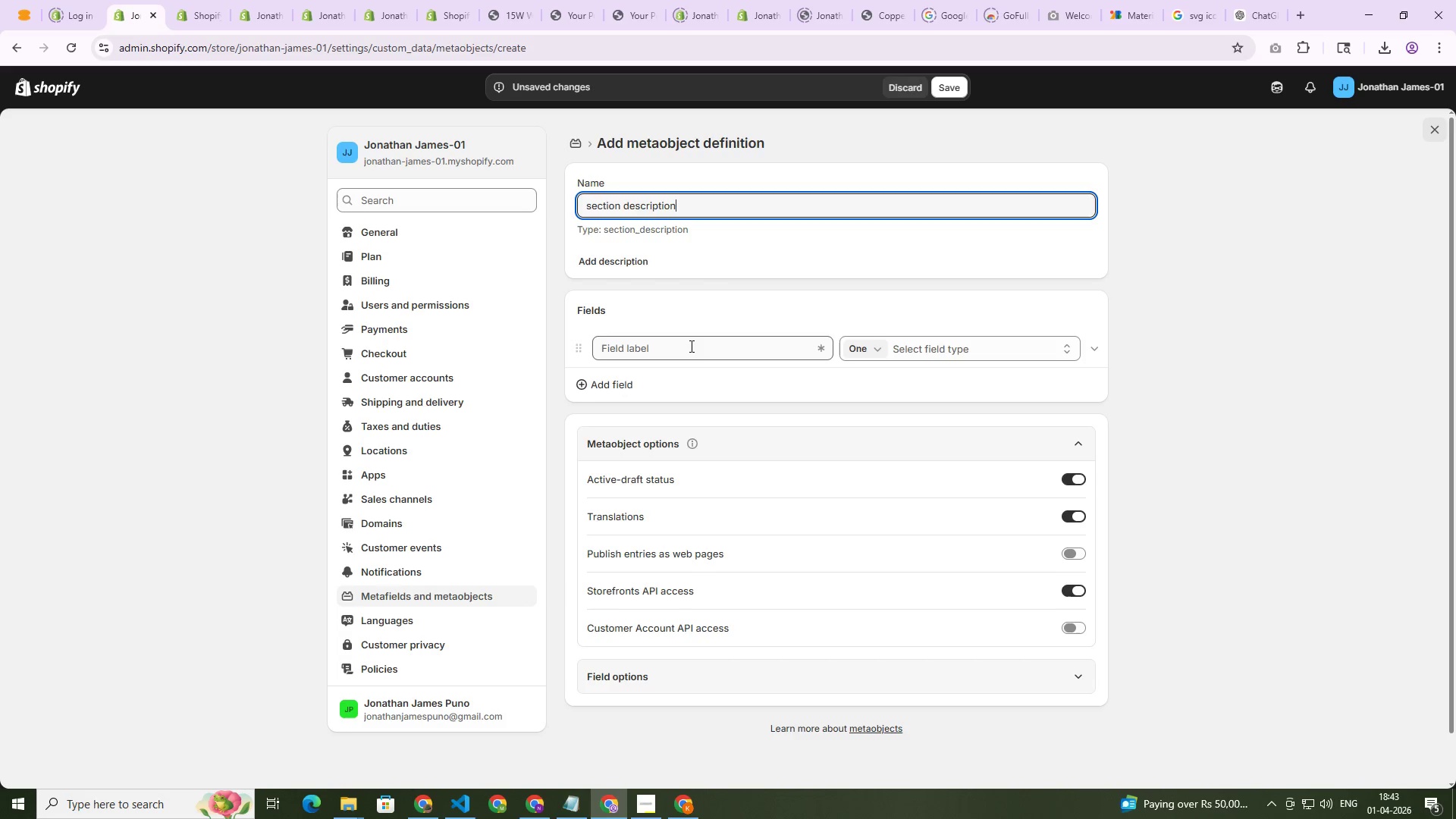 
left_click([690, 346])
 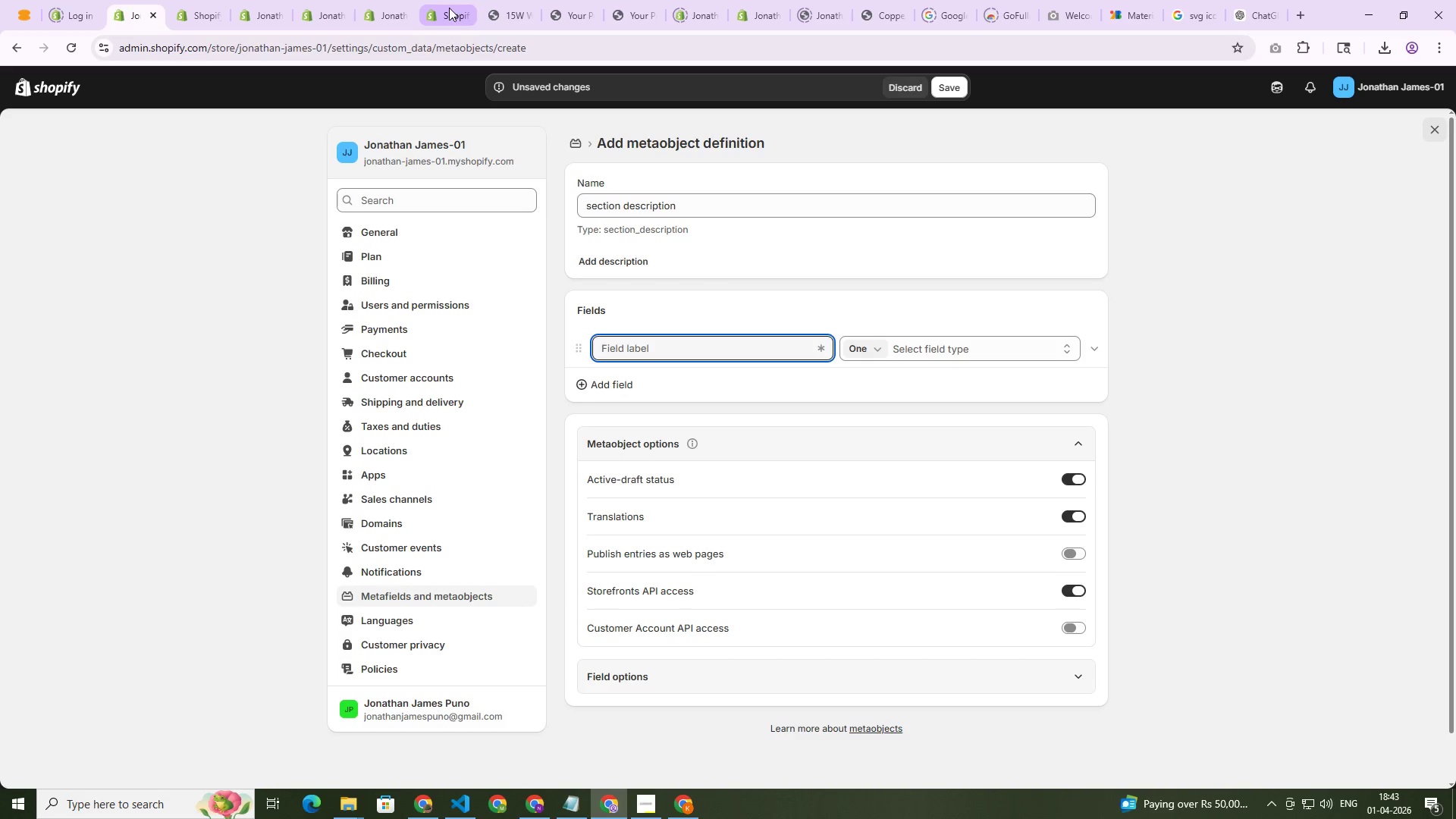 
left_click([505, 0])
 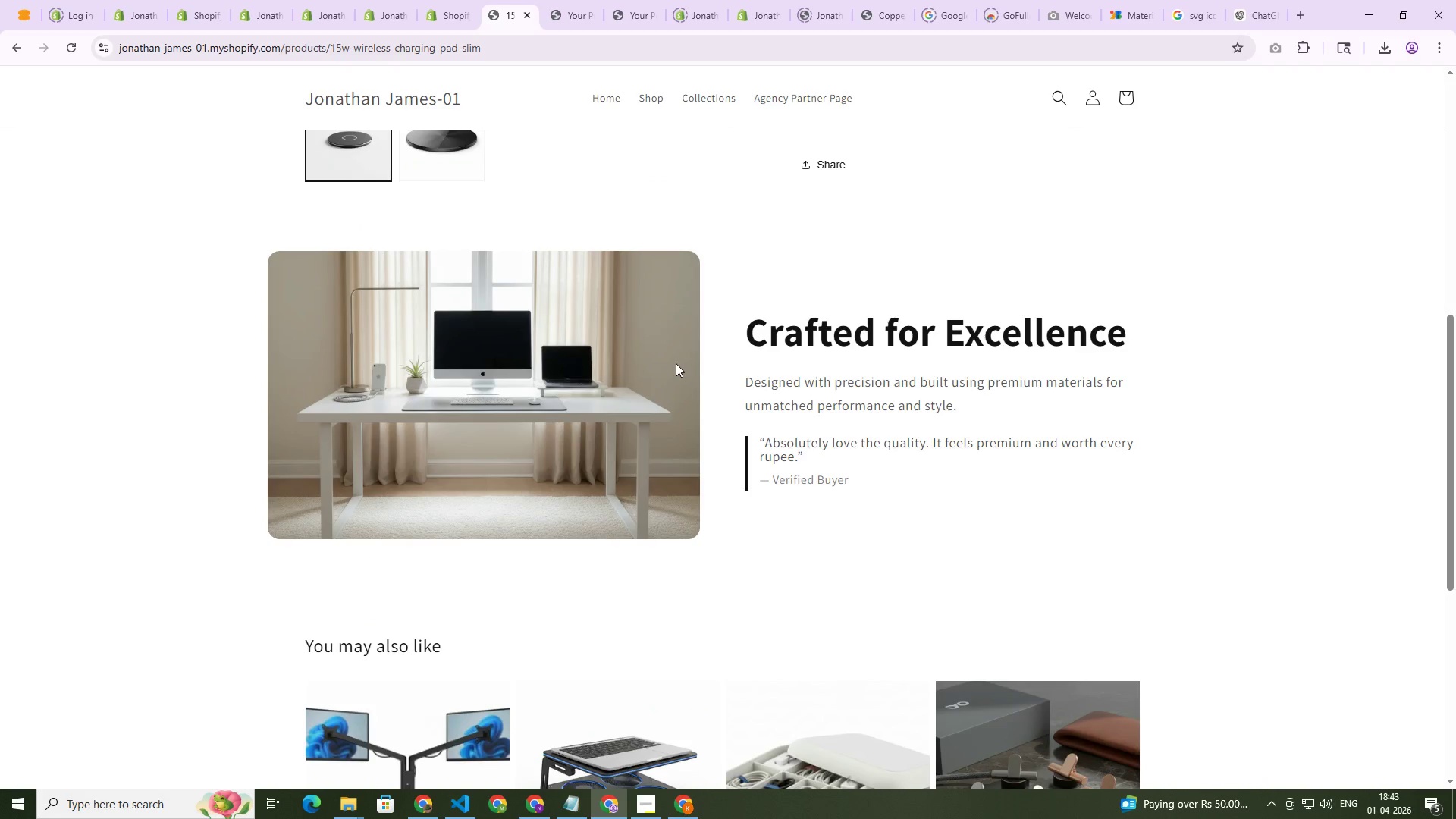 
scroll: coordinate [754, 386], scroll_direction: up, amount: 5.0
 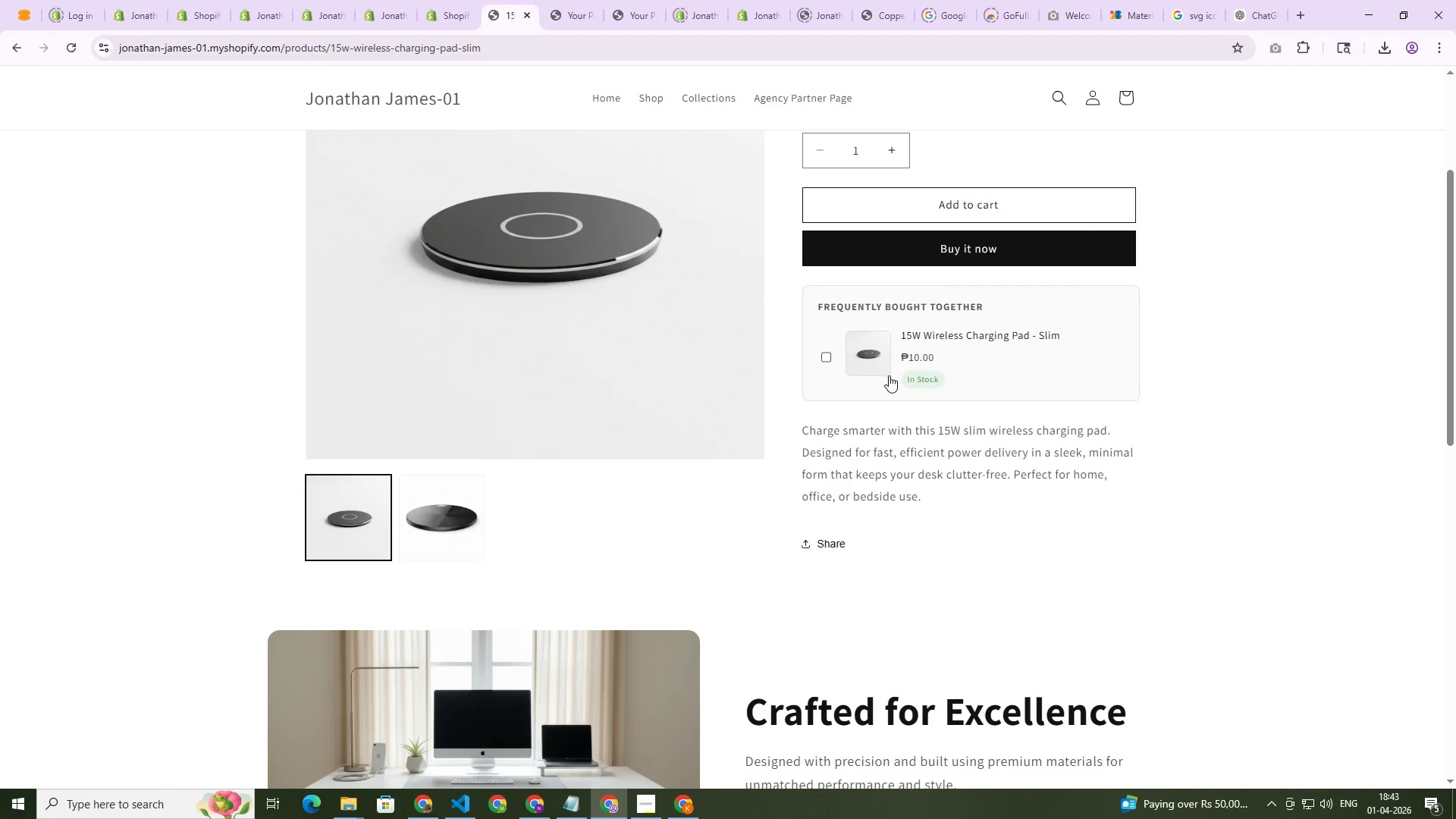 
scroll: coordinate [843, 381], scroll_direction: down, amount: 4.0
 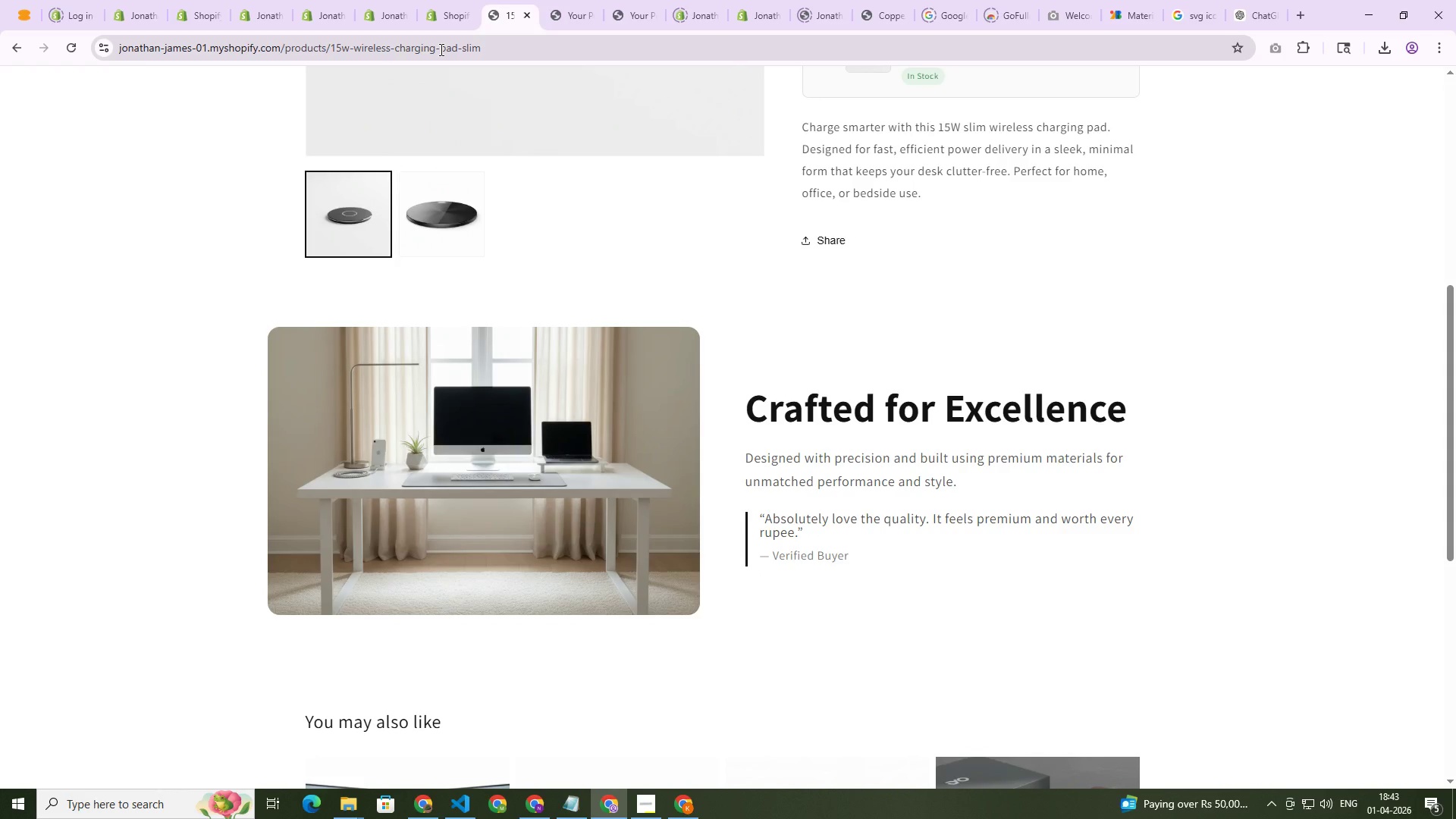 
wait(11.56)
 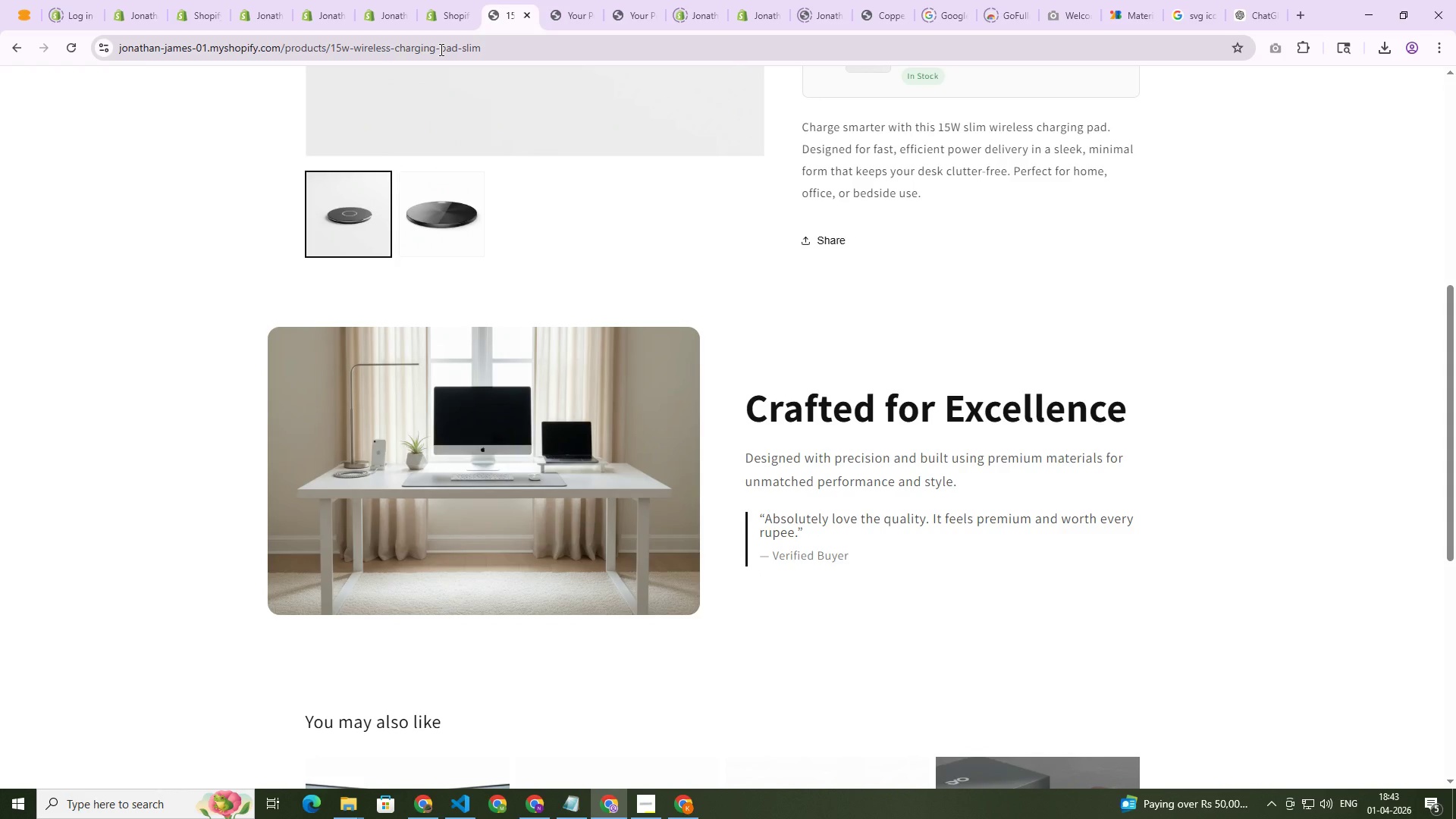 
left_click([460, 4])
 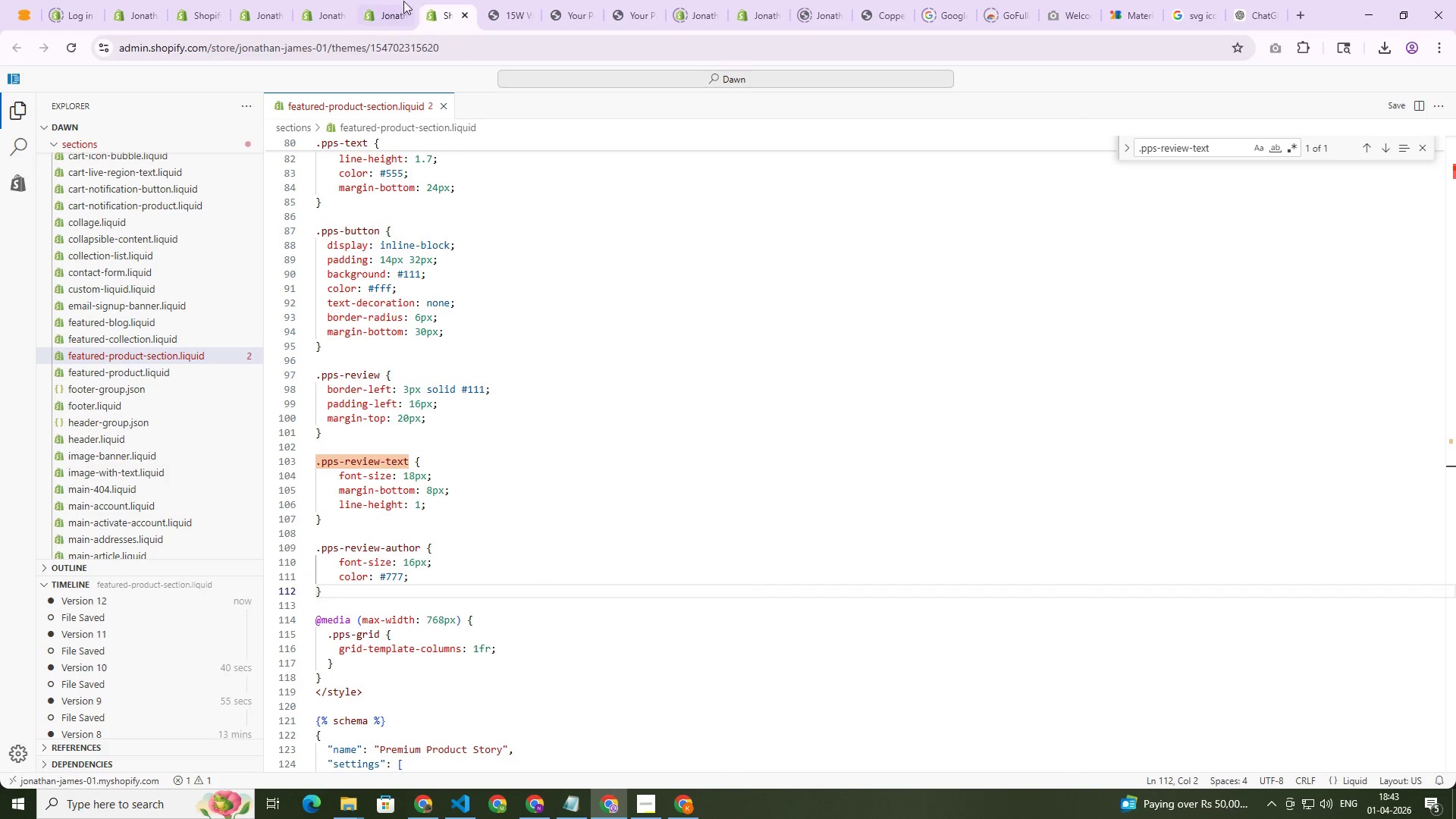 
left_click([394, 0])
 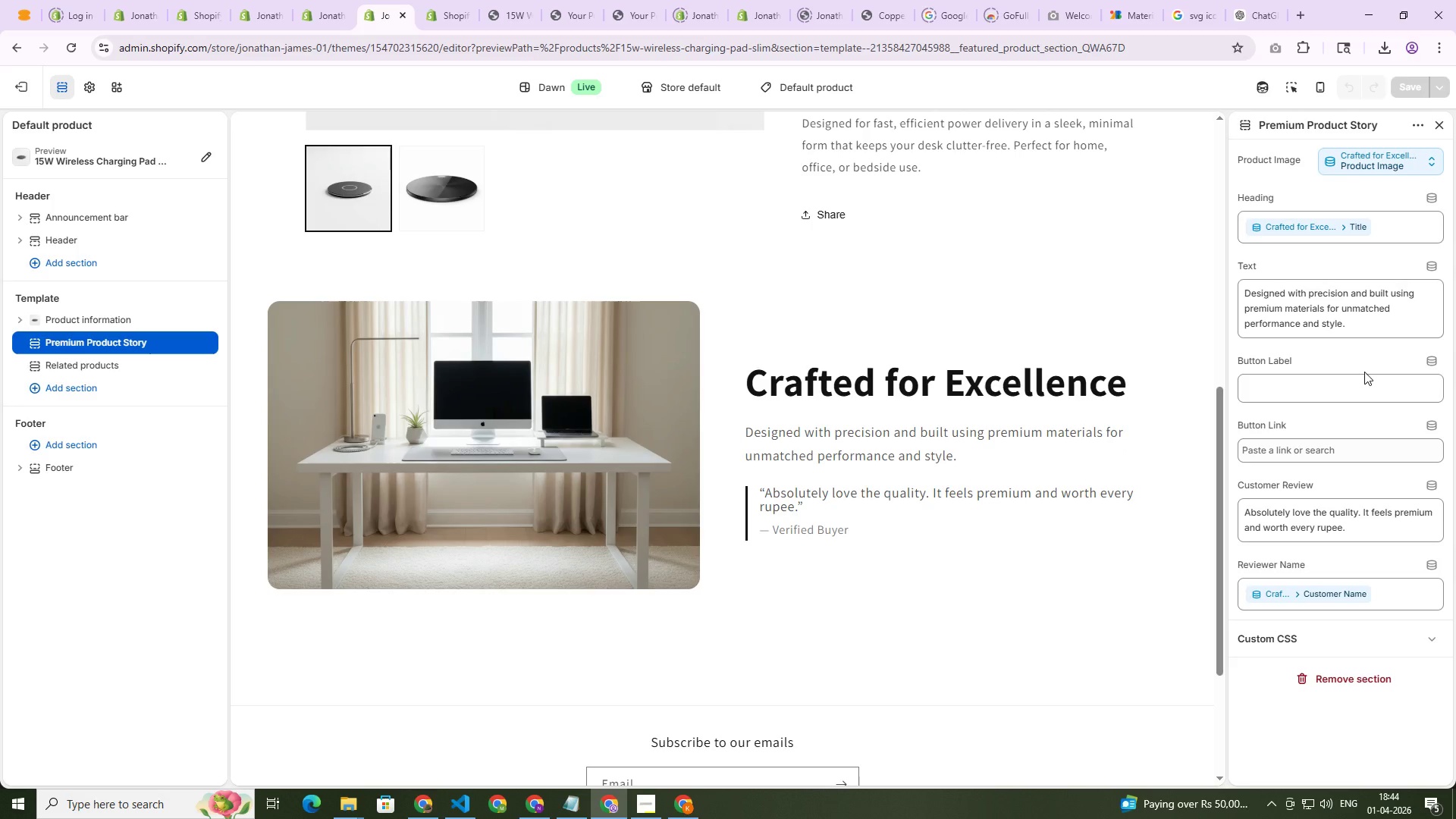 
wait(15.23)
 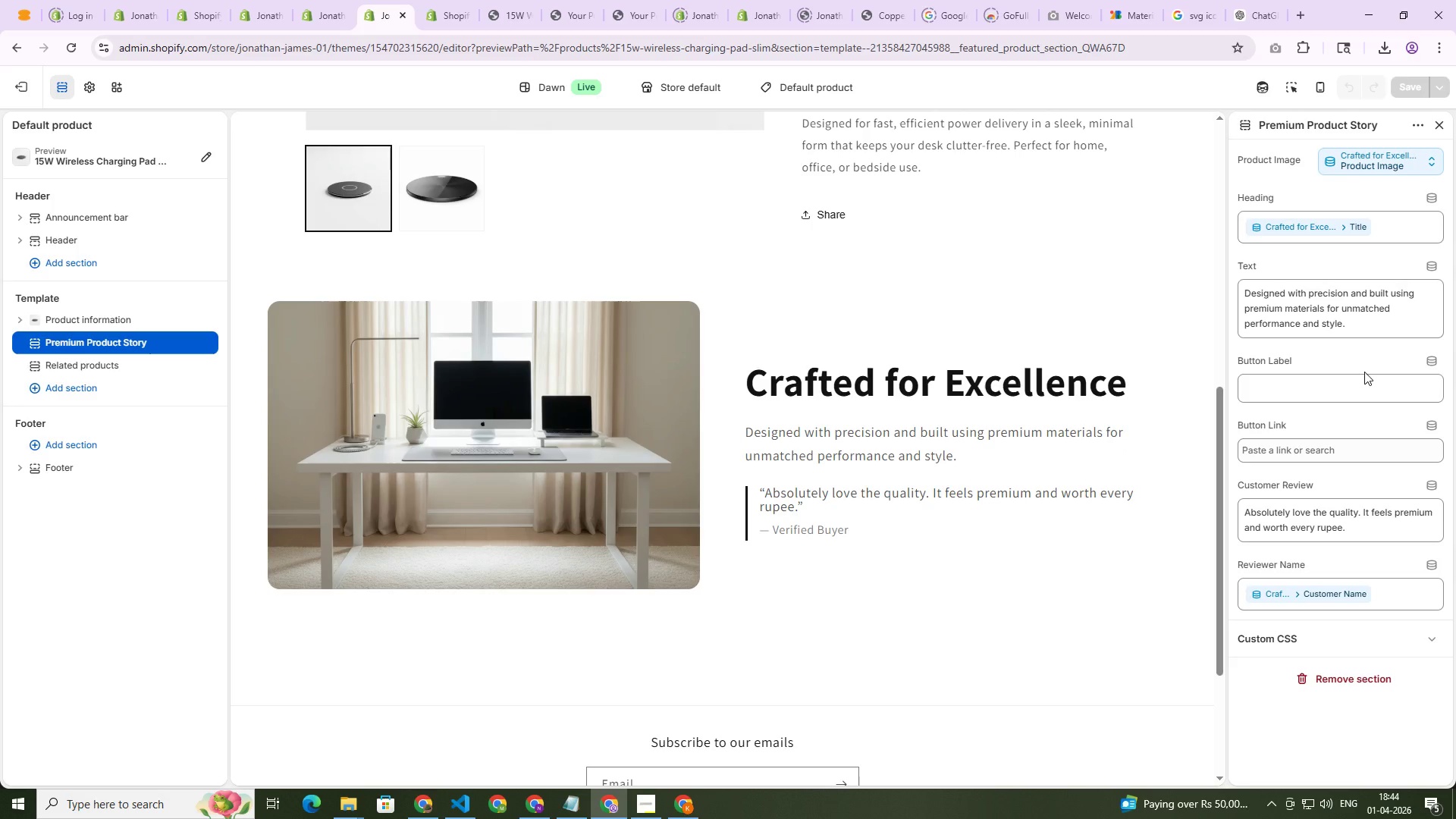 
left_click([171, 0])
 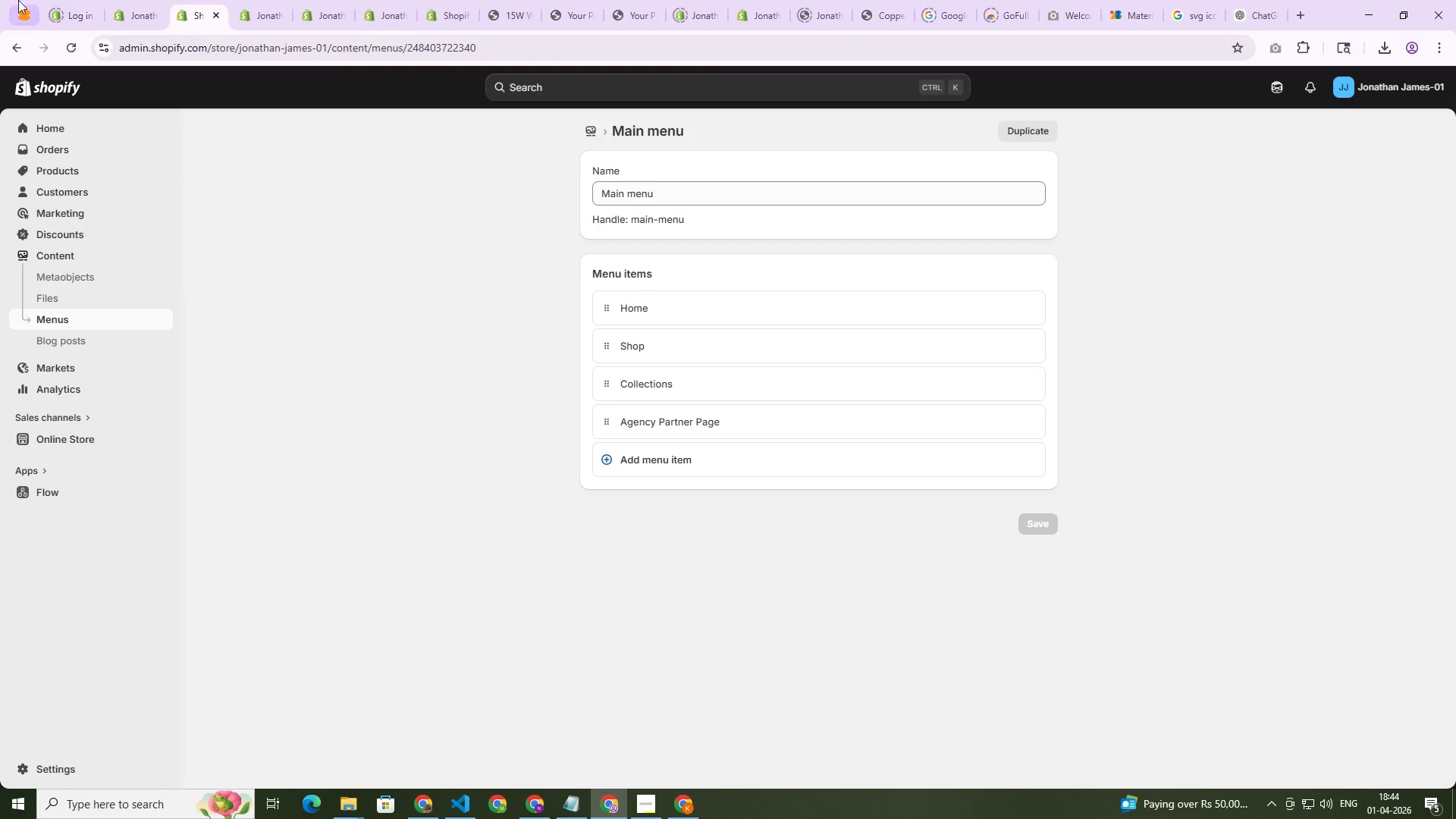 
left_click([128, 0])
 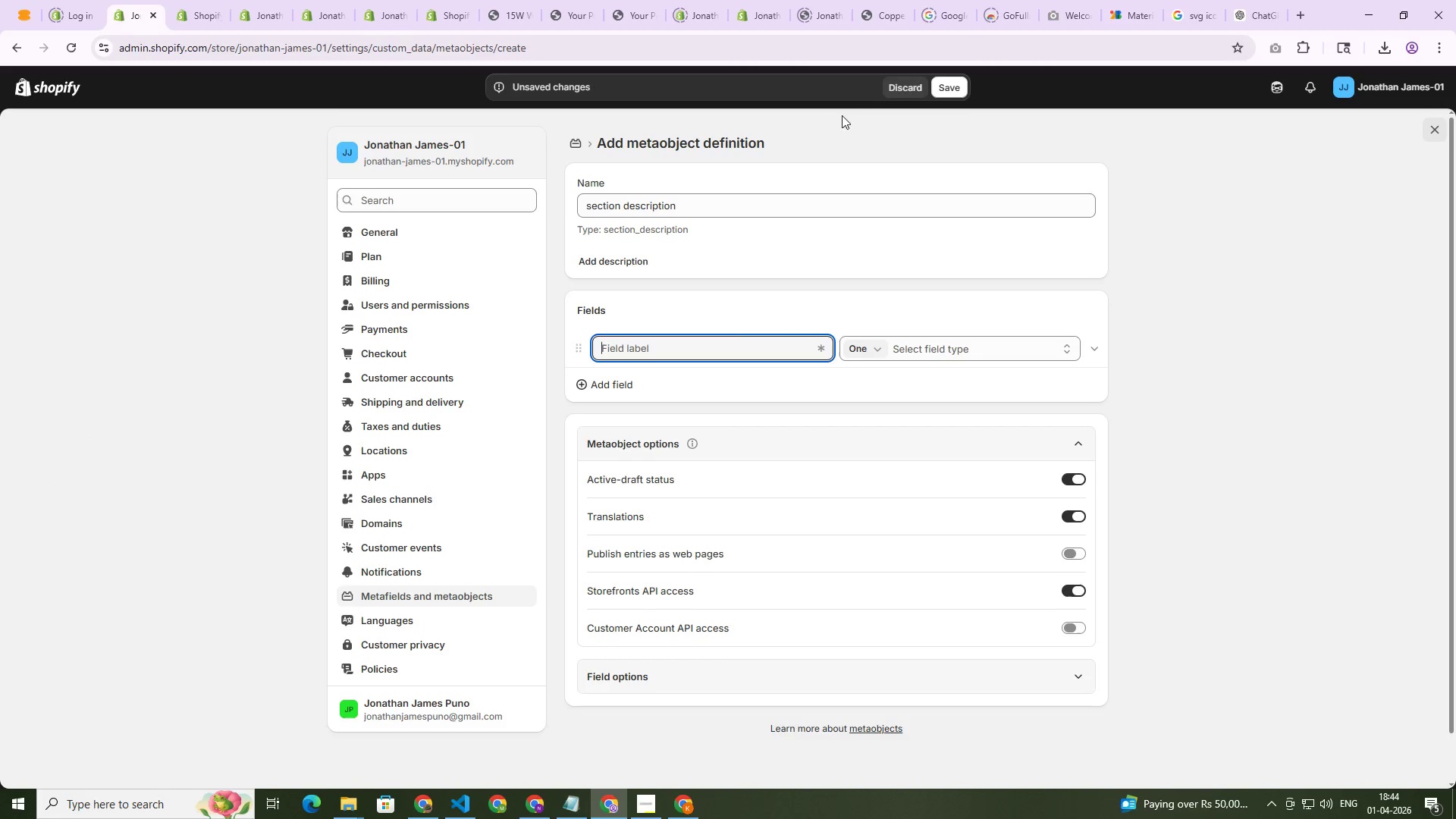 
left_click([902, 93])
 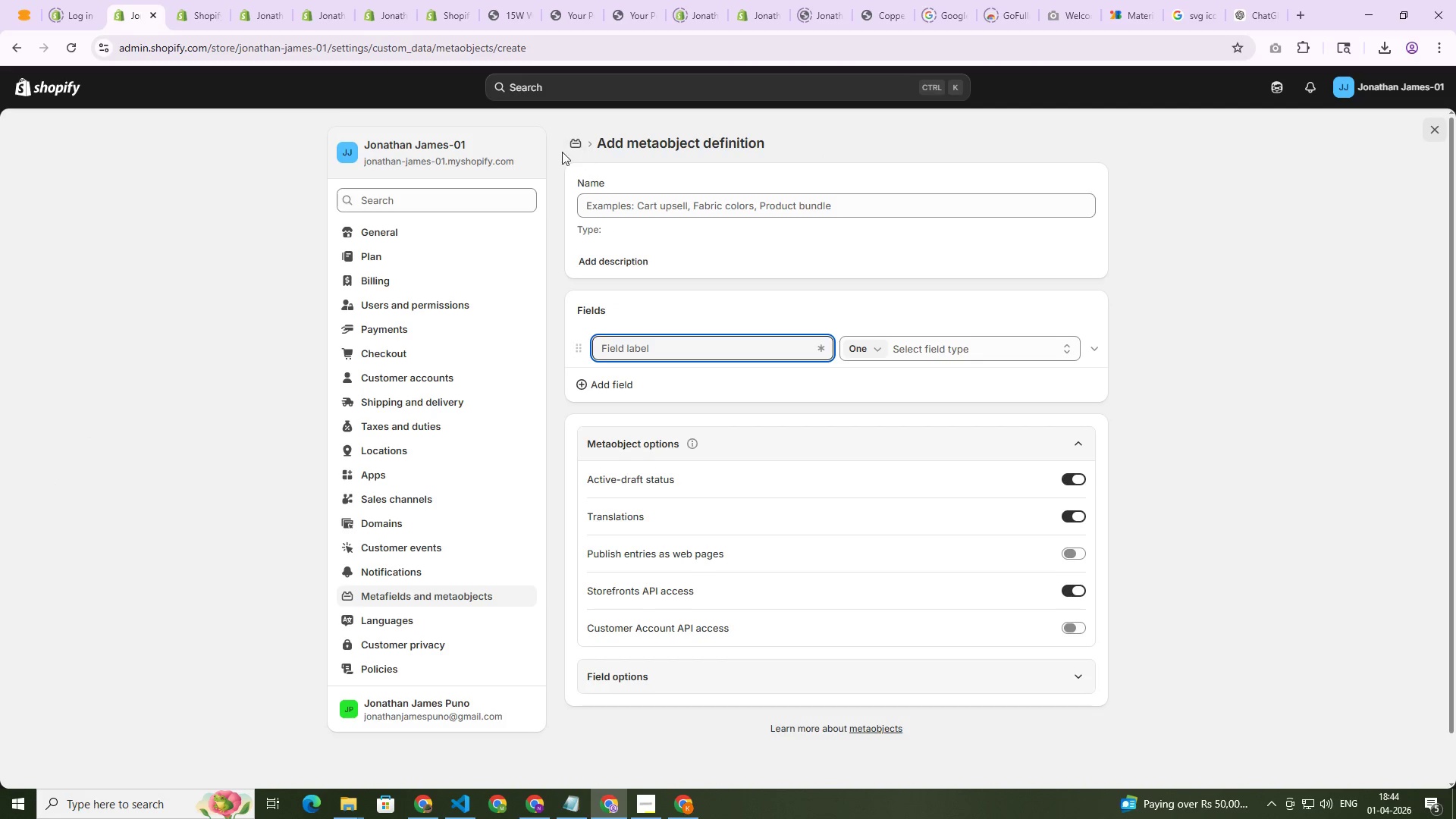 
left_click([573, 149])
 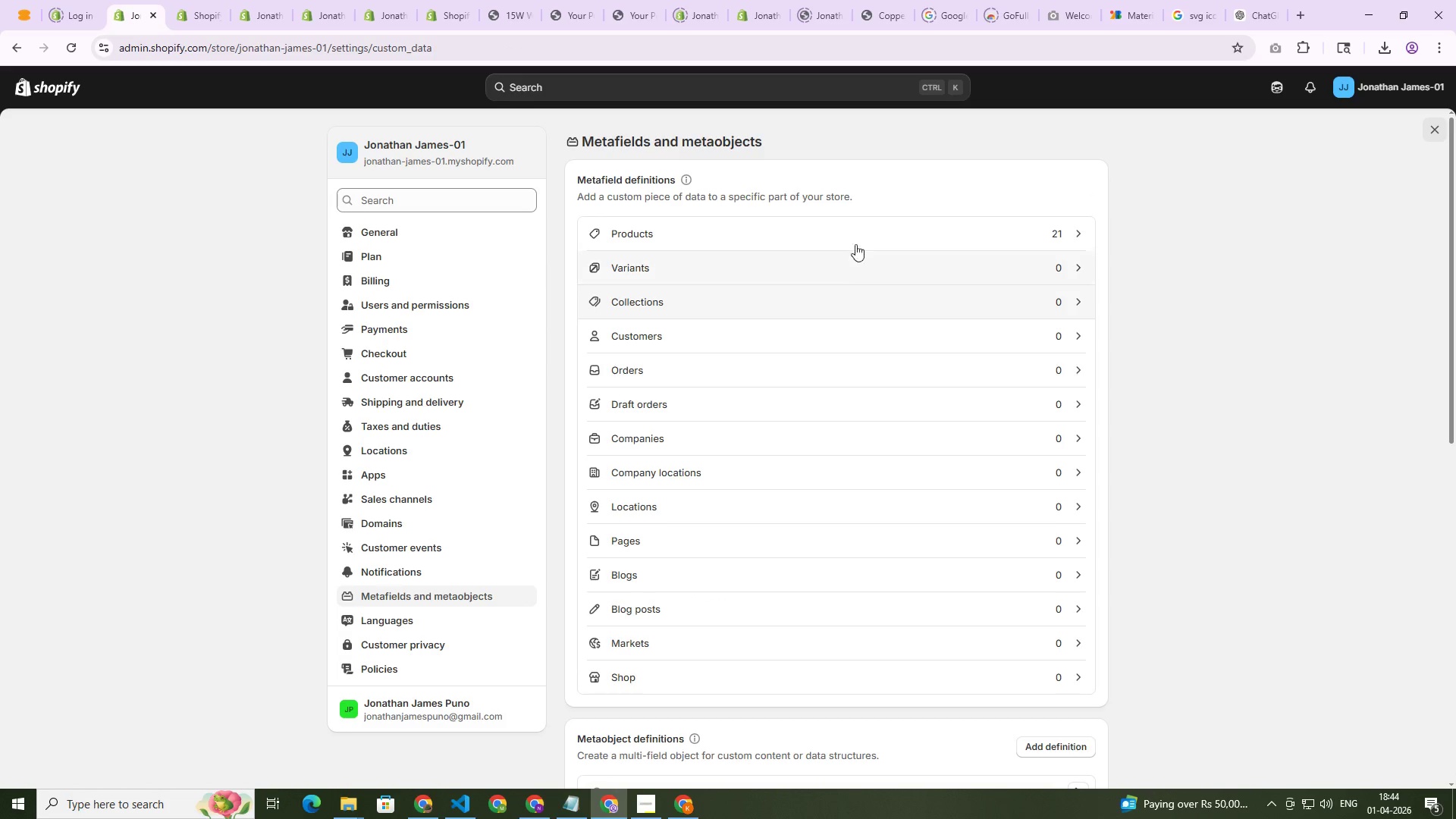 
left_click([908, 232])
 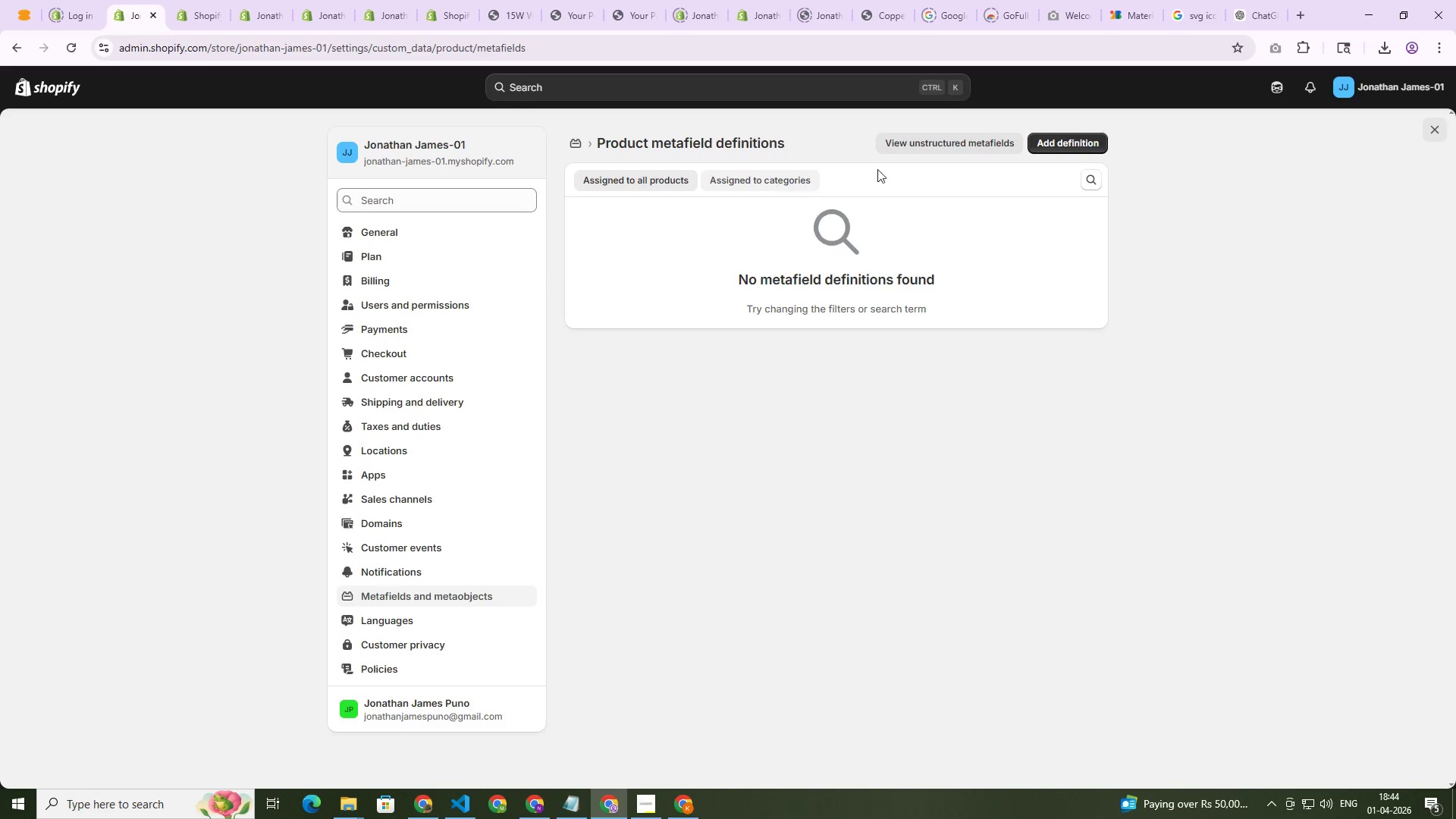 
left_click([1054, 141])
 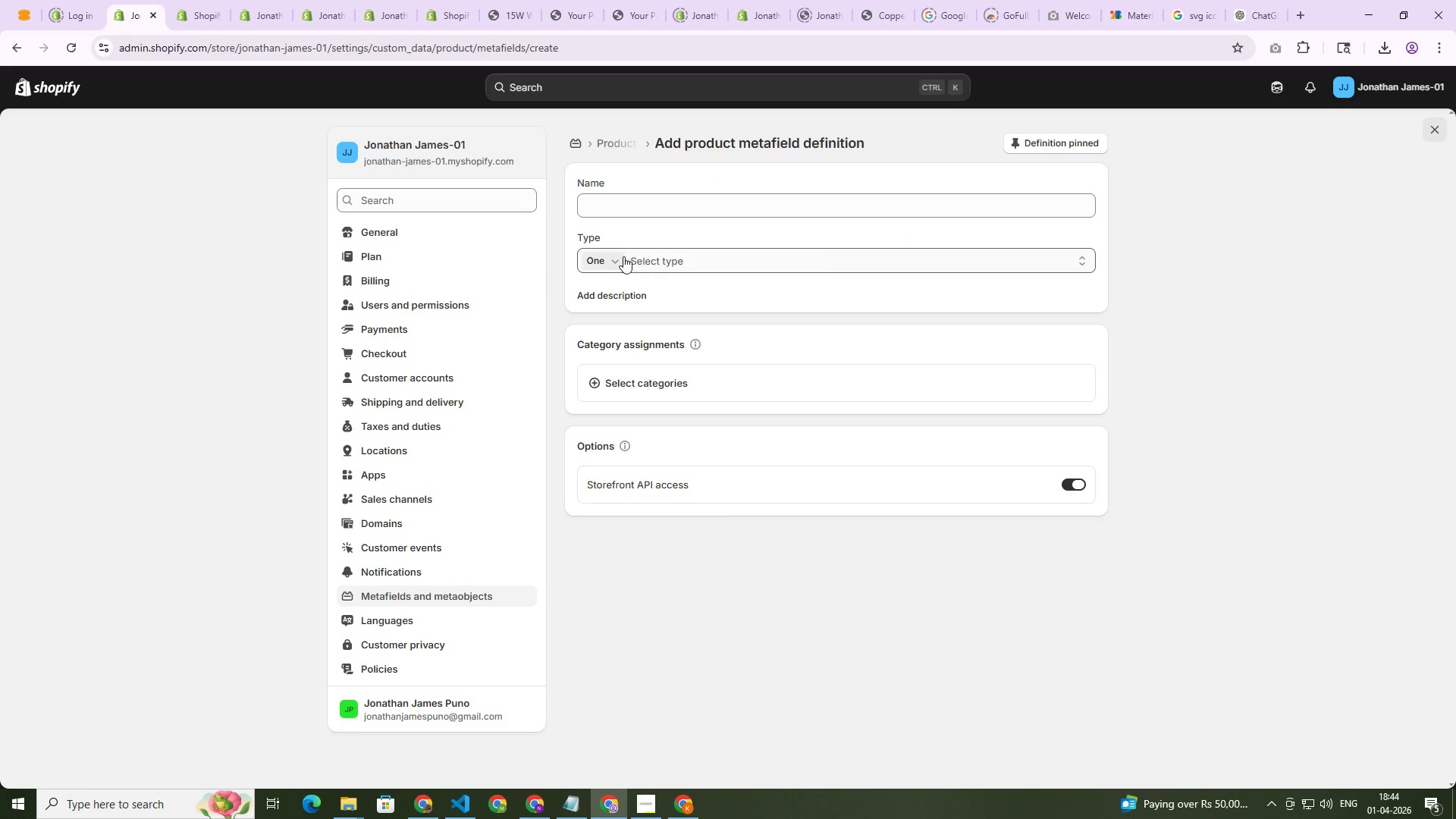 
left_click([669, 251])
 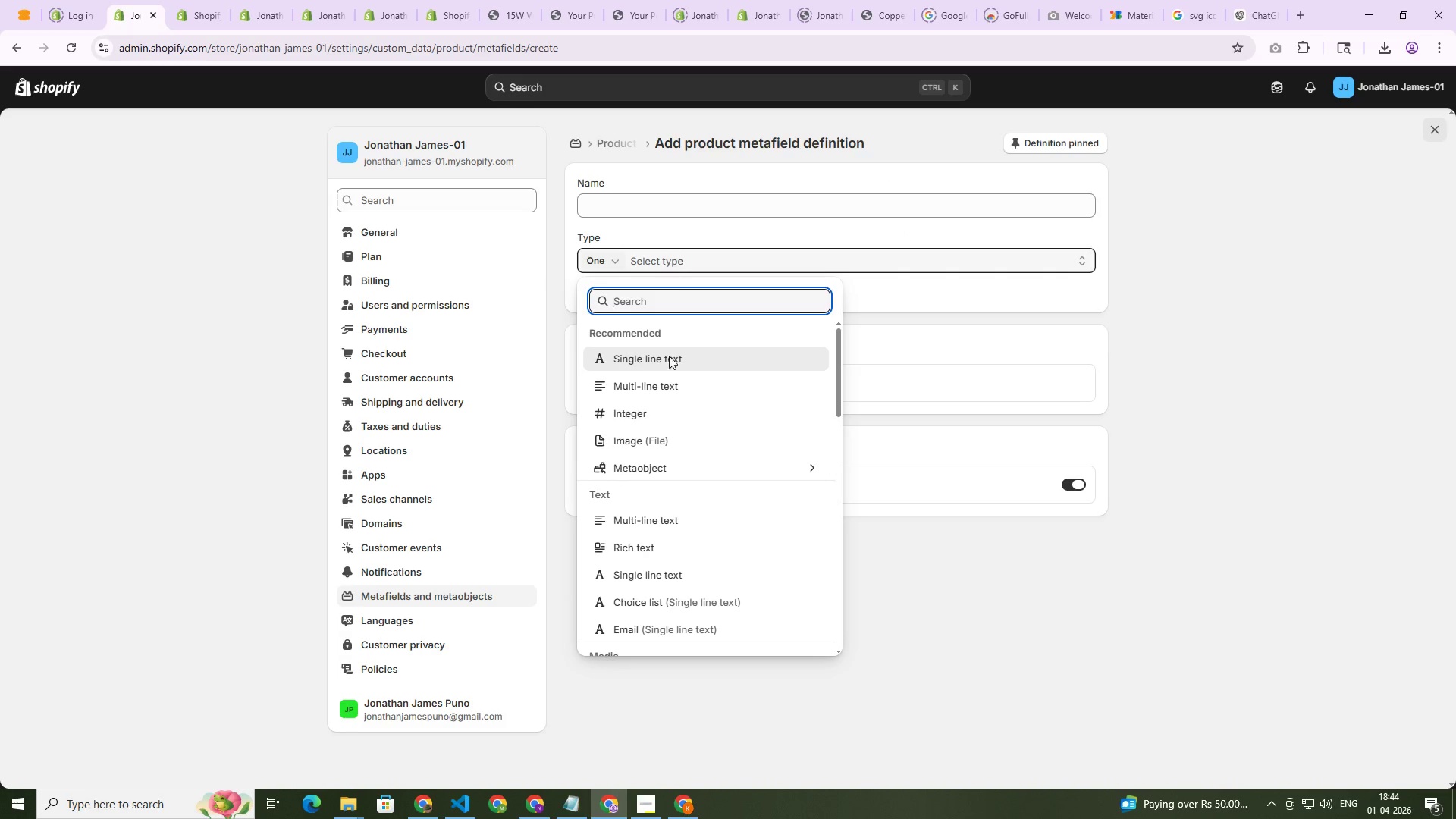 
scroll: coordinate [667, 490], scroll_direction: down, amount: 6.0
 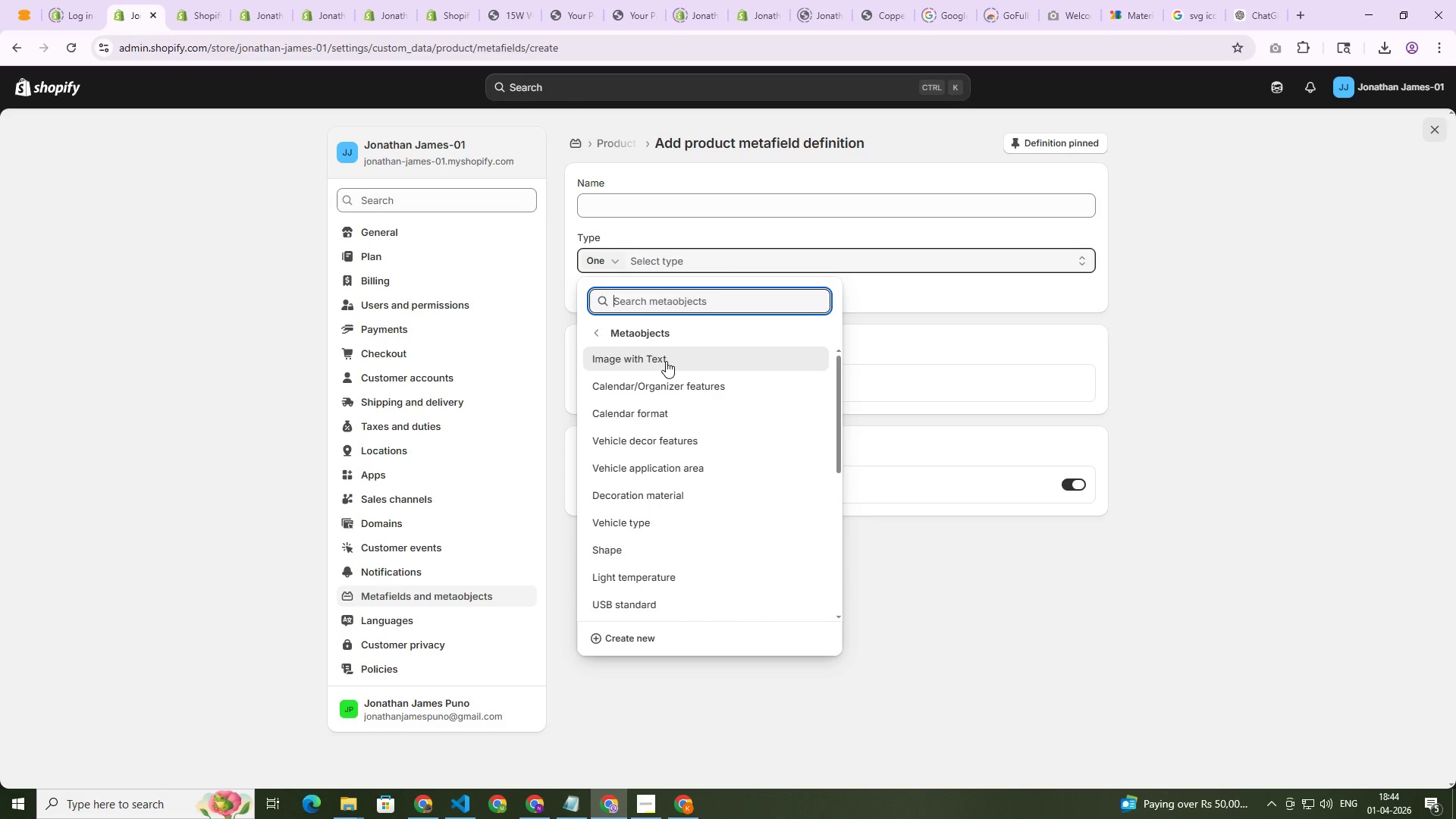 
left_click([666, 361])
 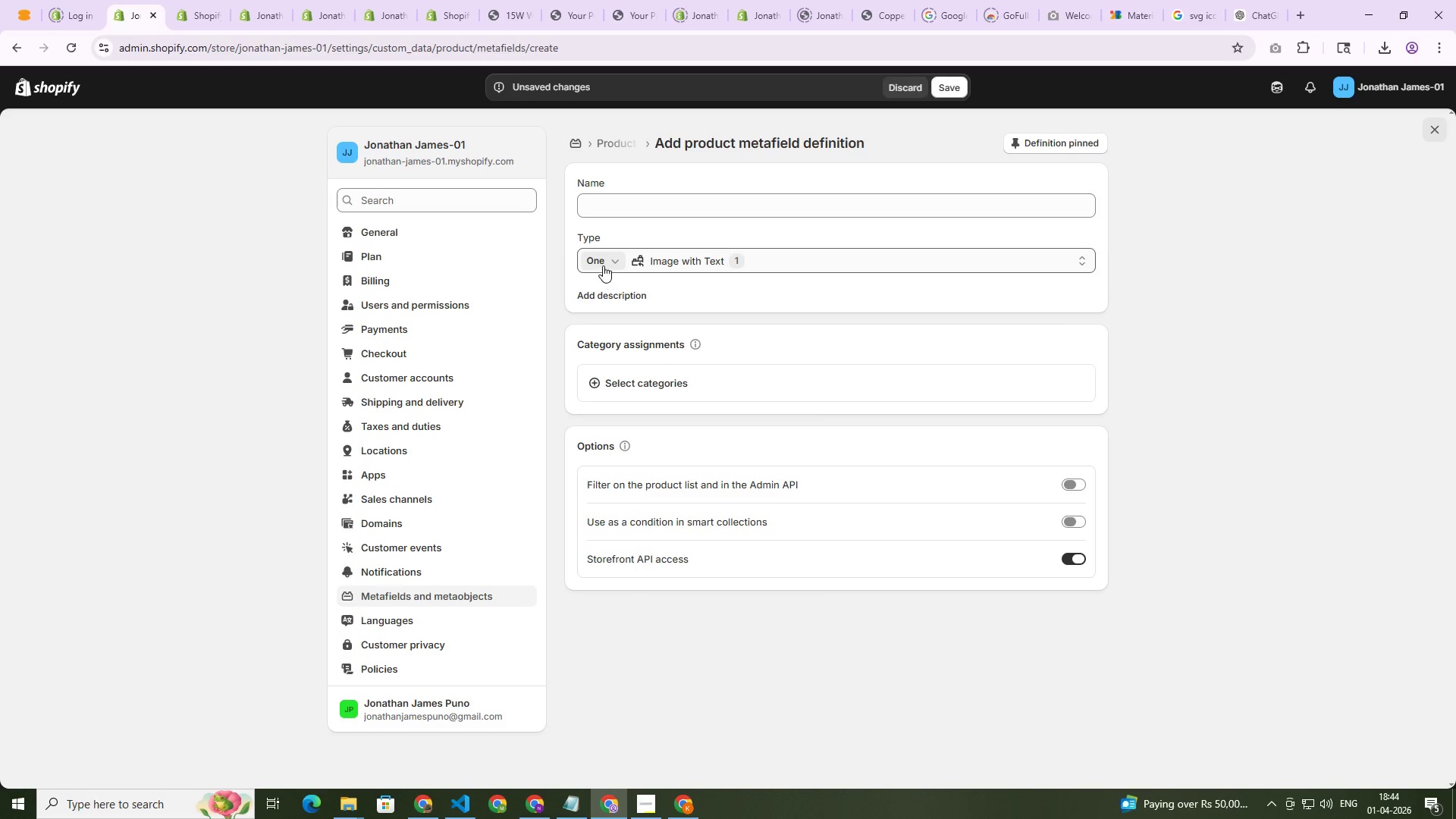 
left_click([620, 265])
 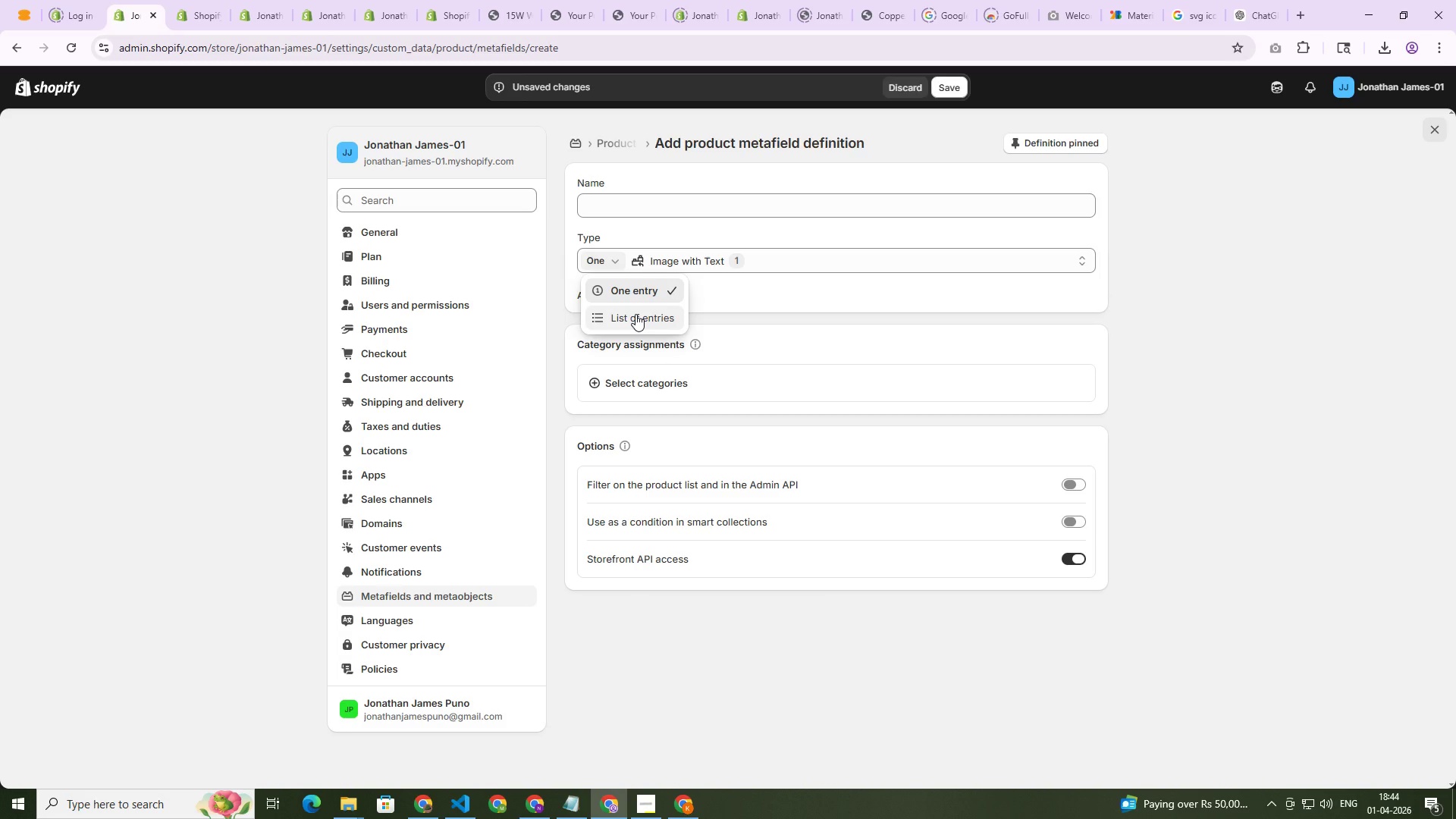 
left_click([644, 285])
 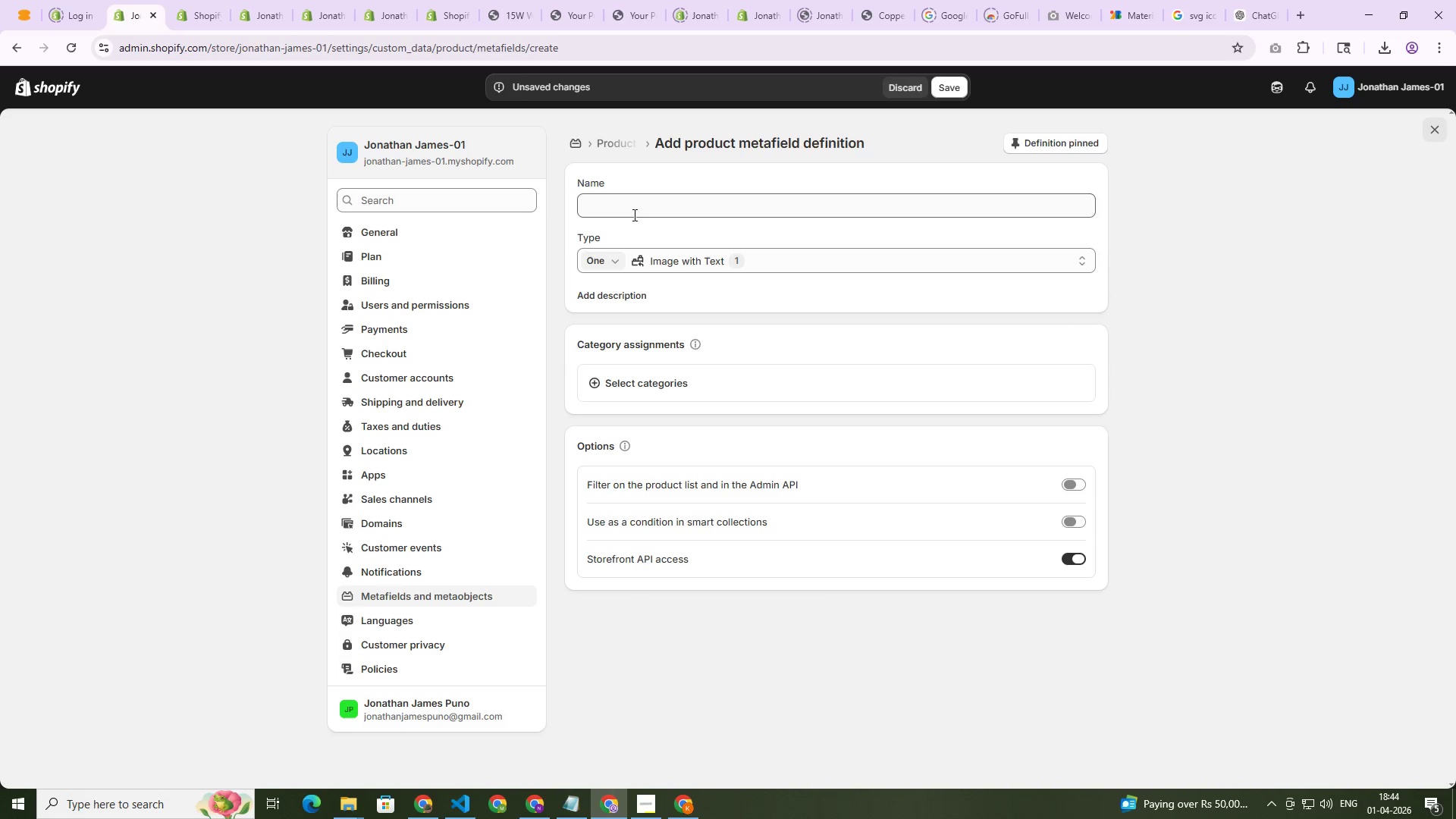 
left_click([634, 211])
 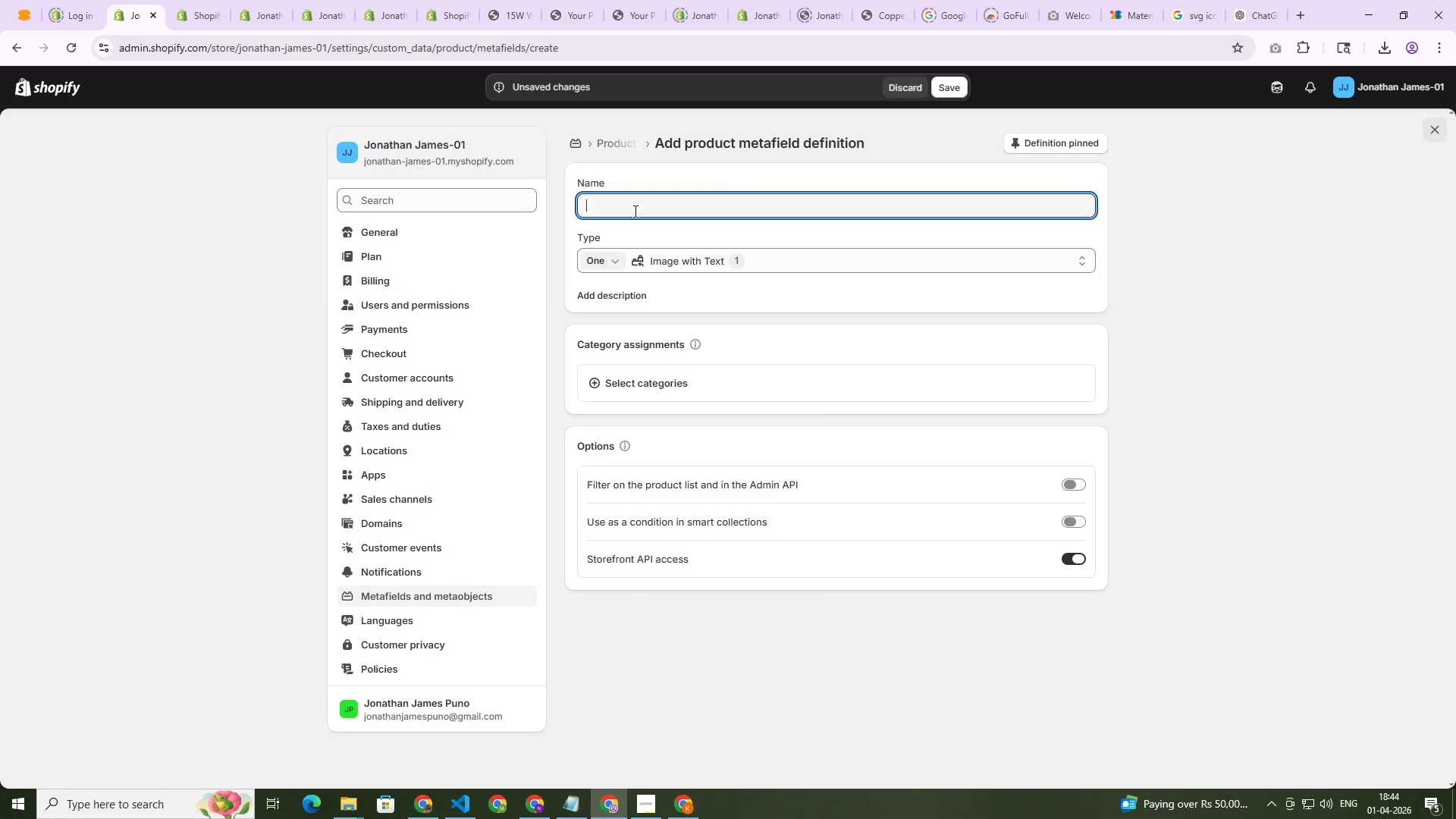 
type(image with text)
 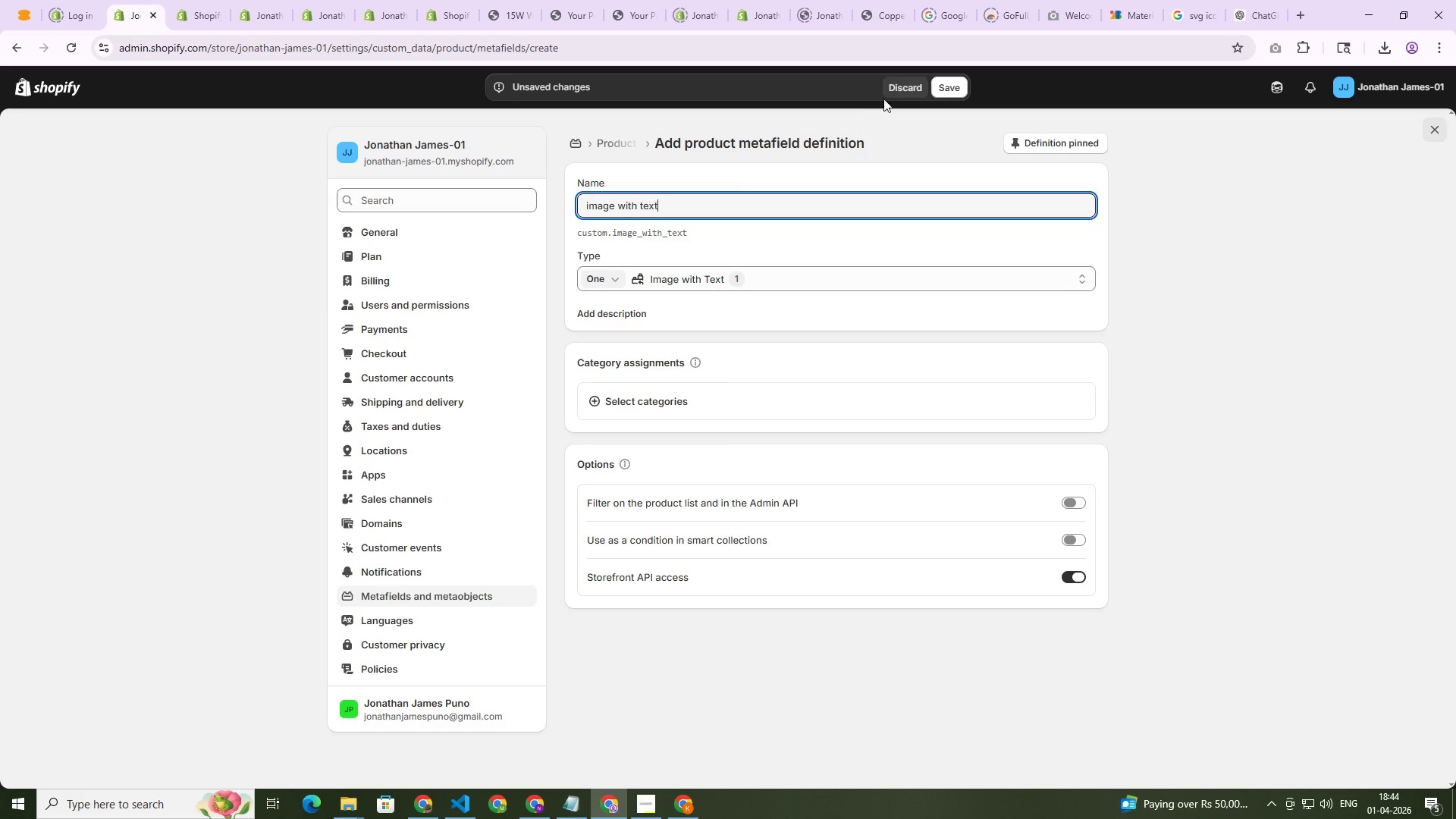 
left_click([951, 83])
 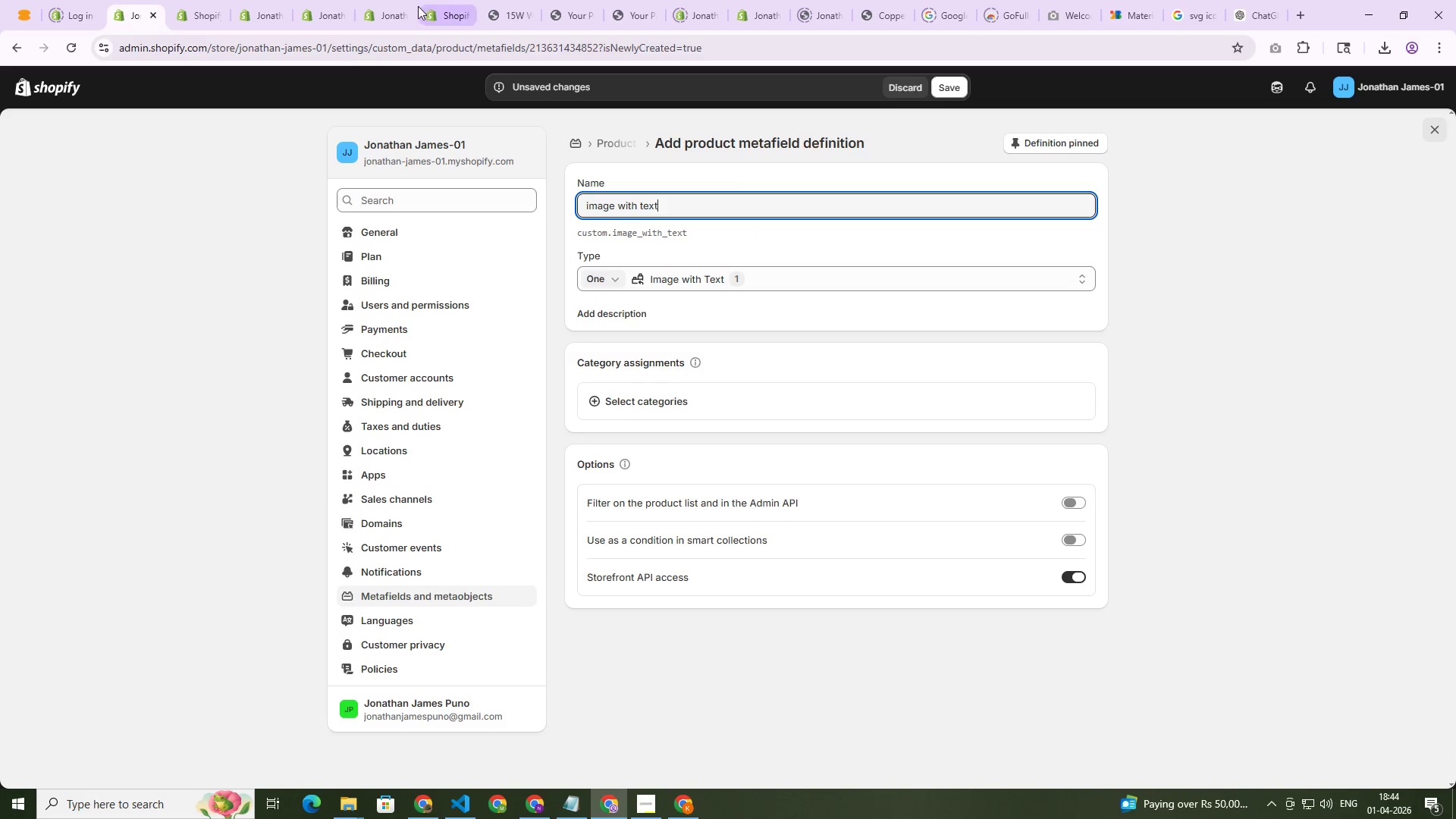 
left_click([398, 0])
 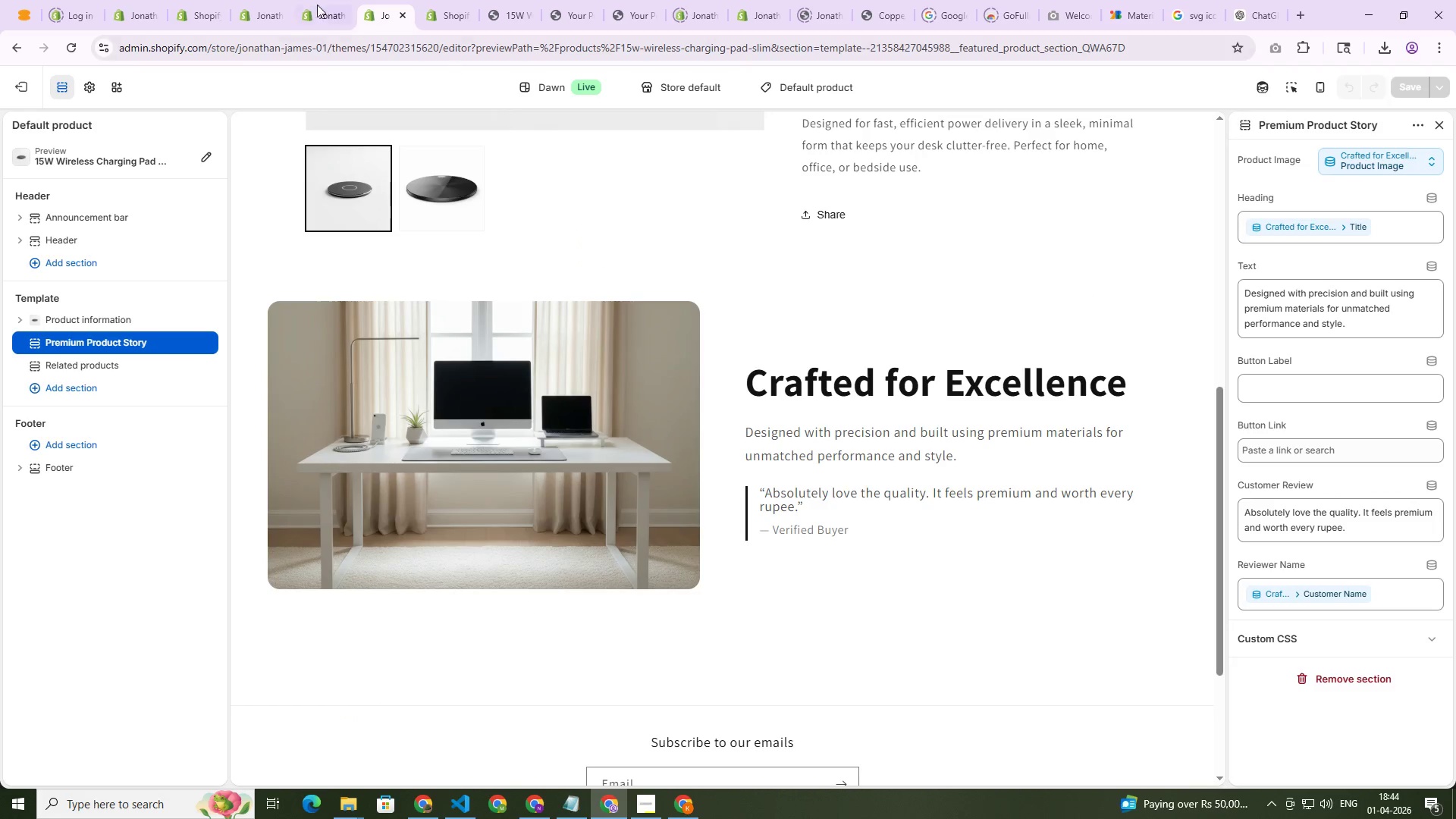 
left_click([309, 0])
 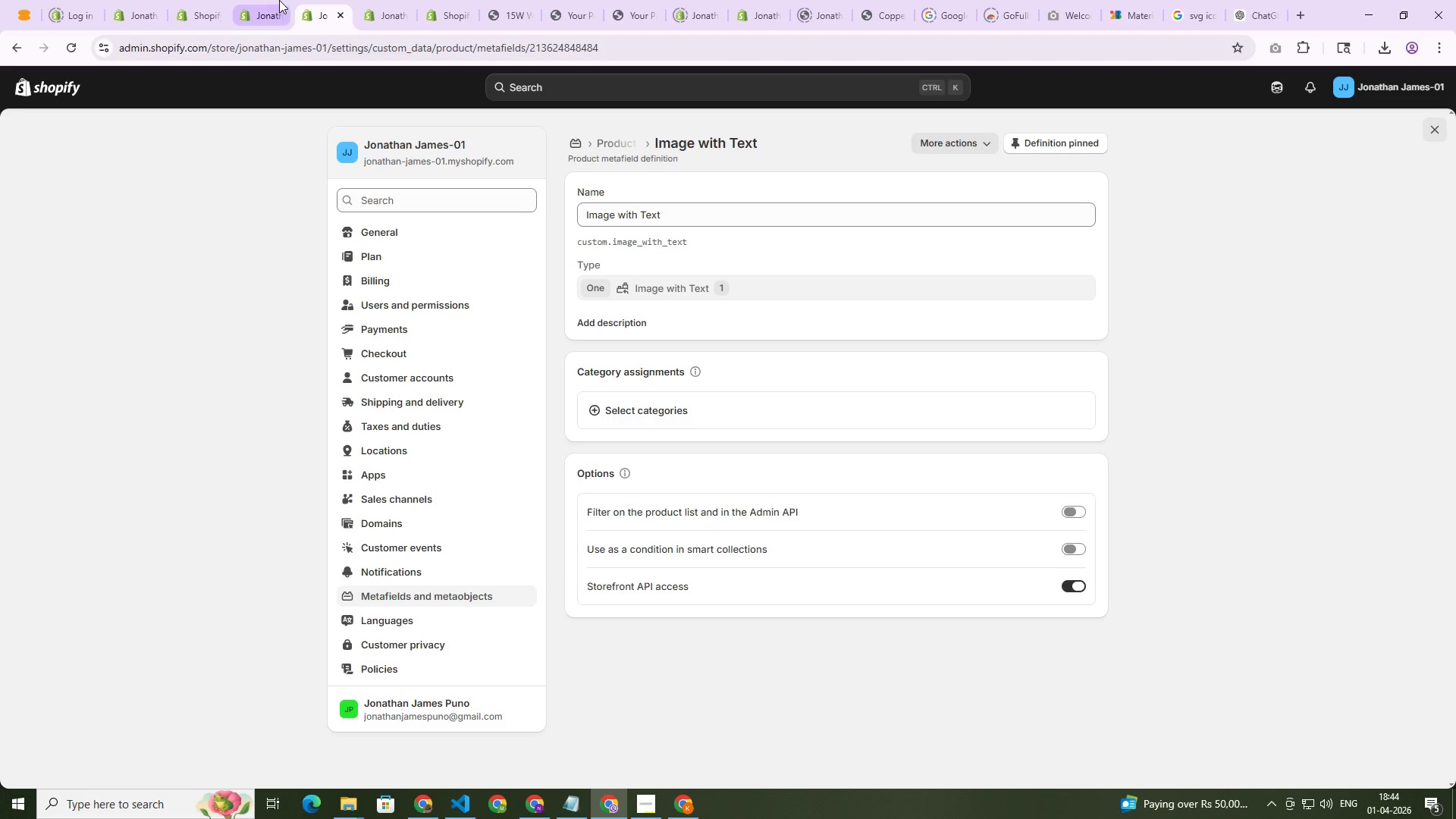 
left_click([265, 0])
 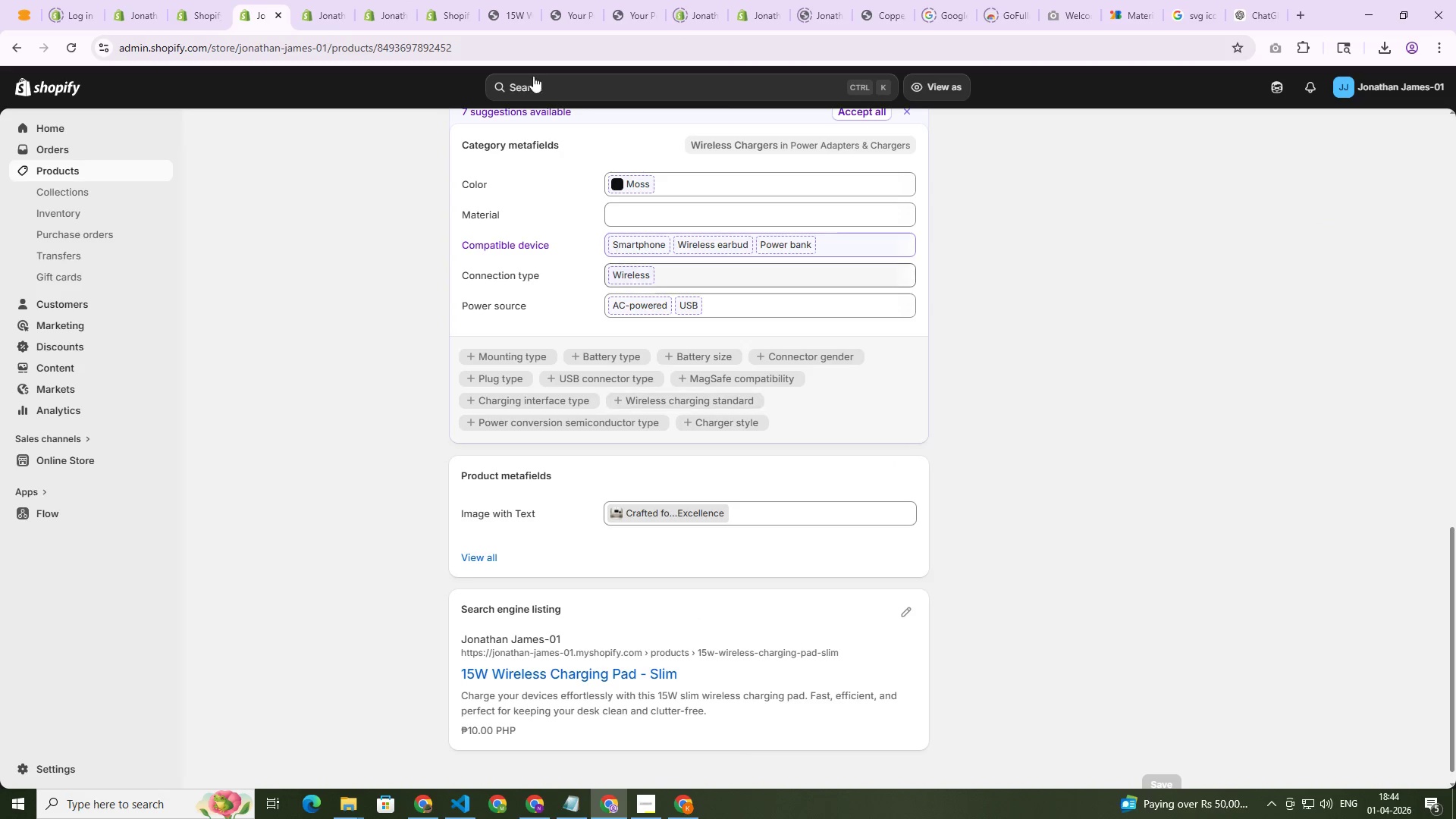 
left_click([530, 51])
 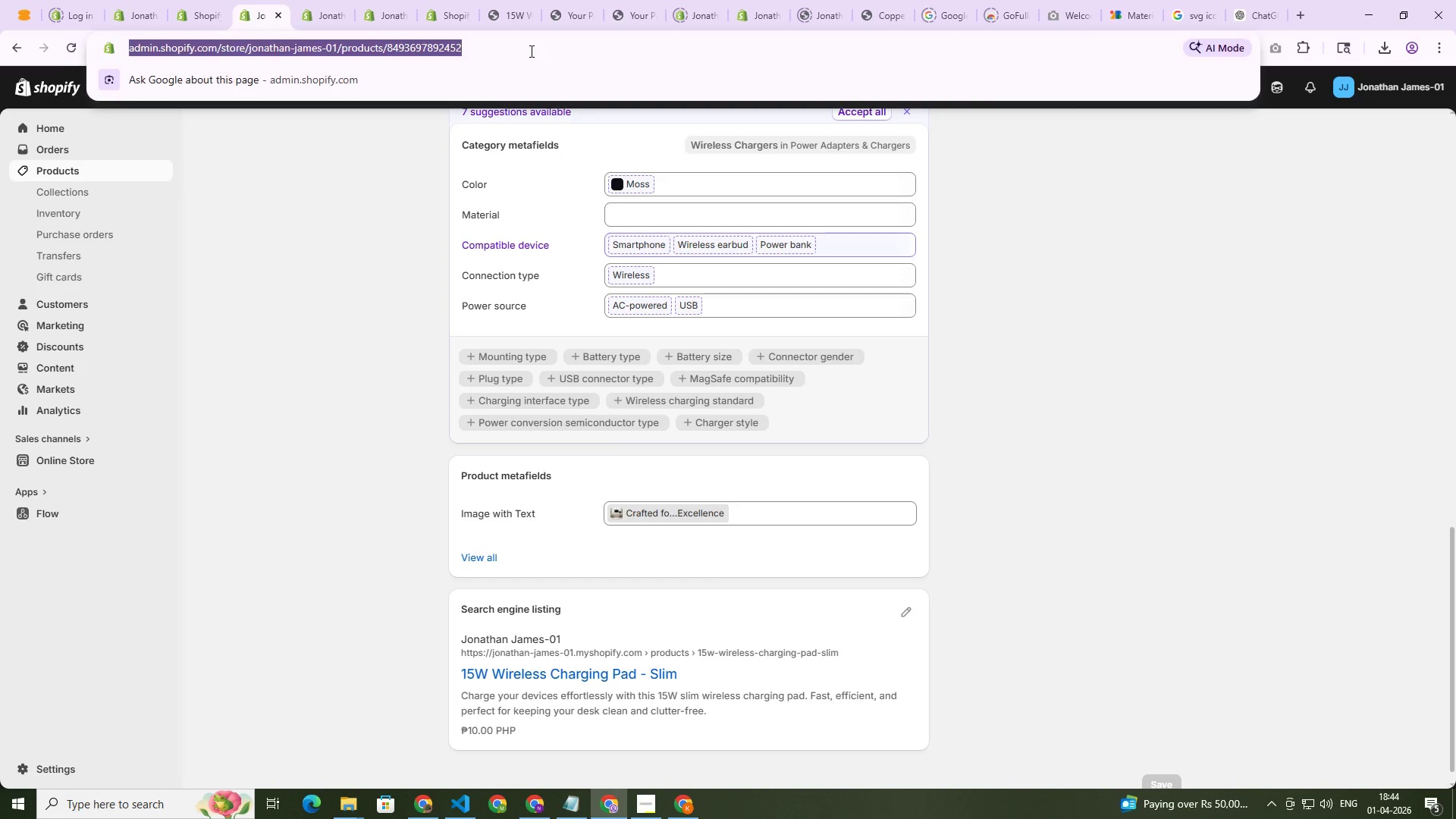 
key(NumpadEnter)
 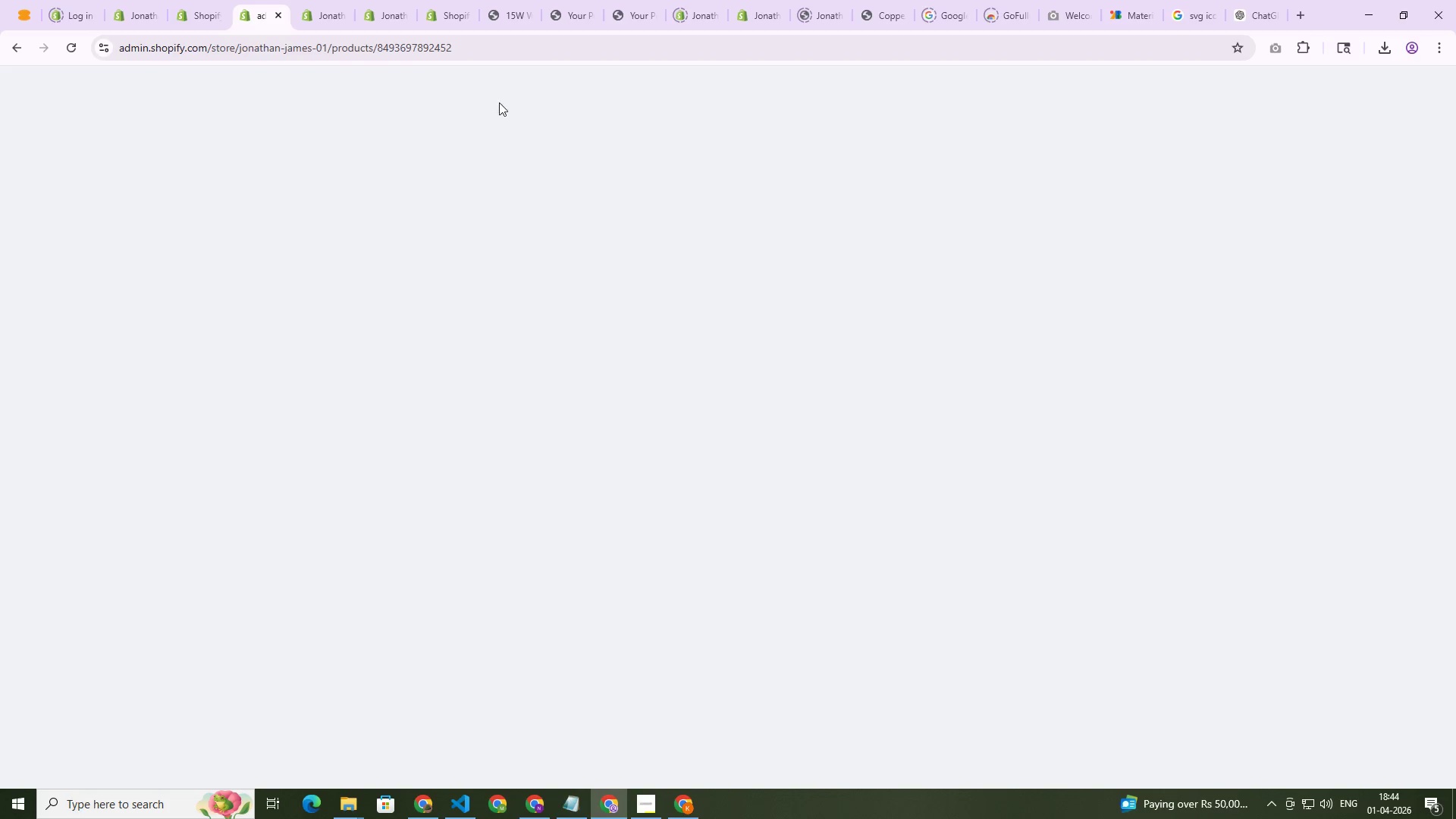 
left_click([391, 0])
 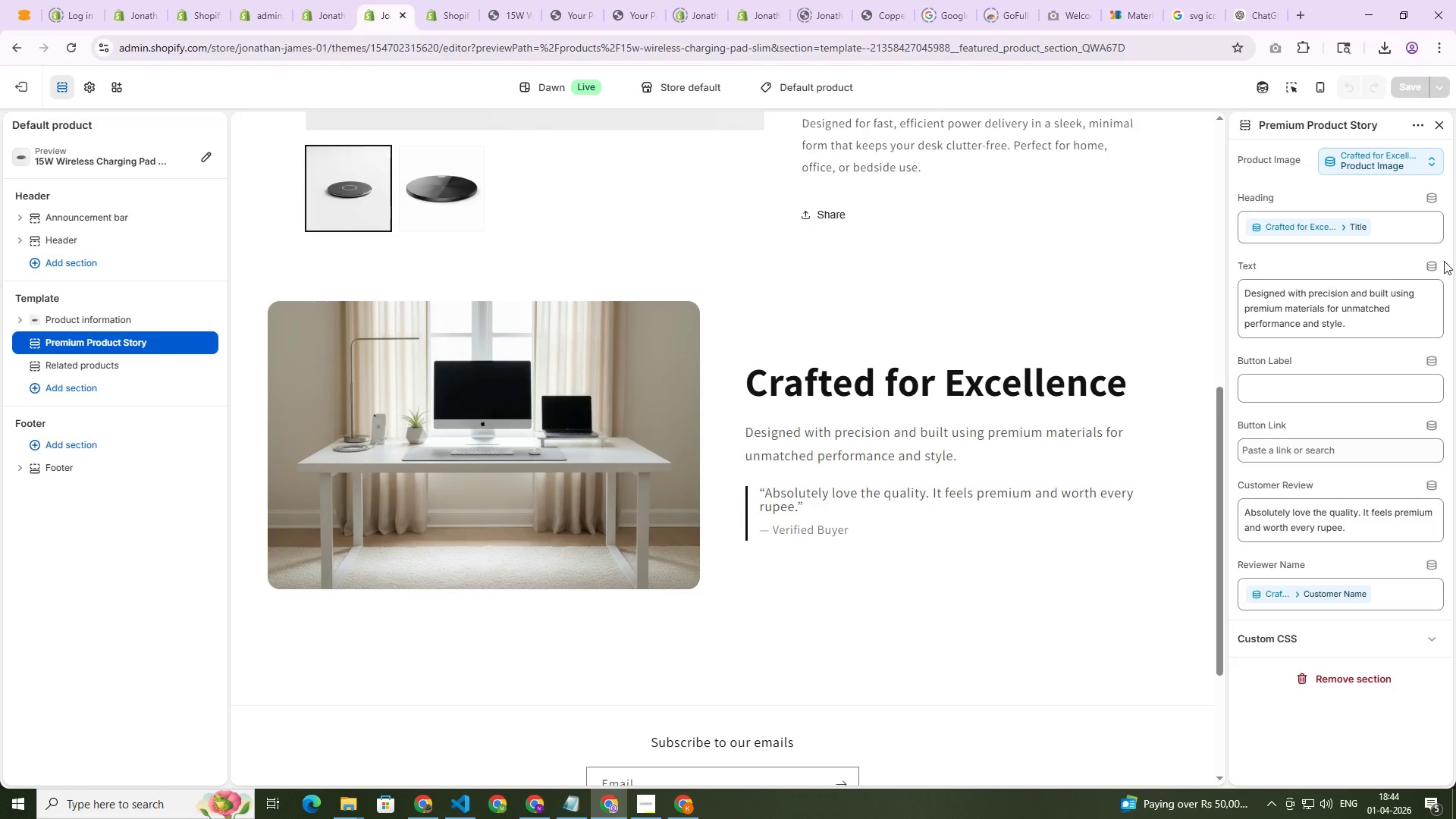 
left_click([1438, 264])
 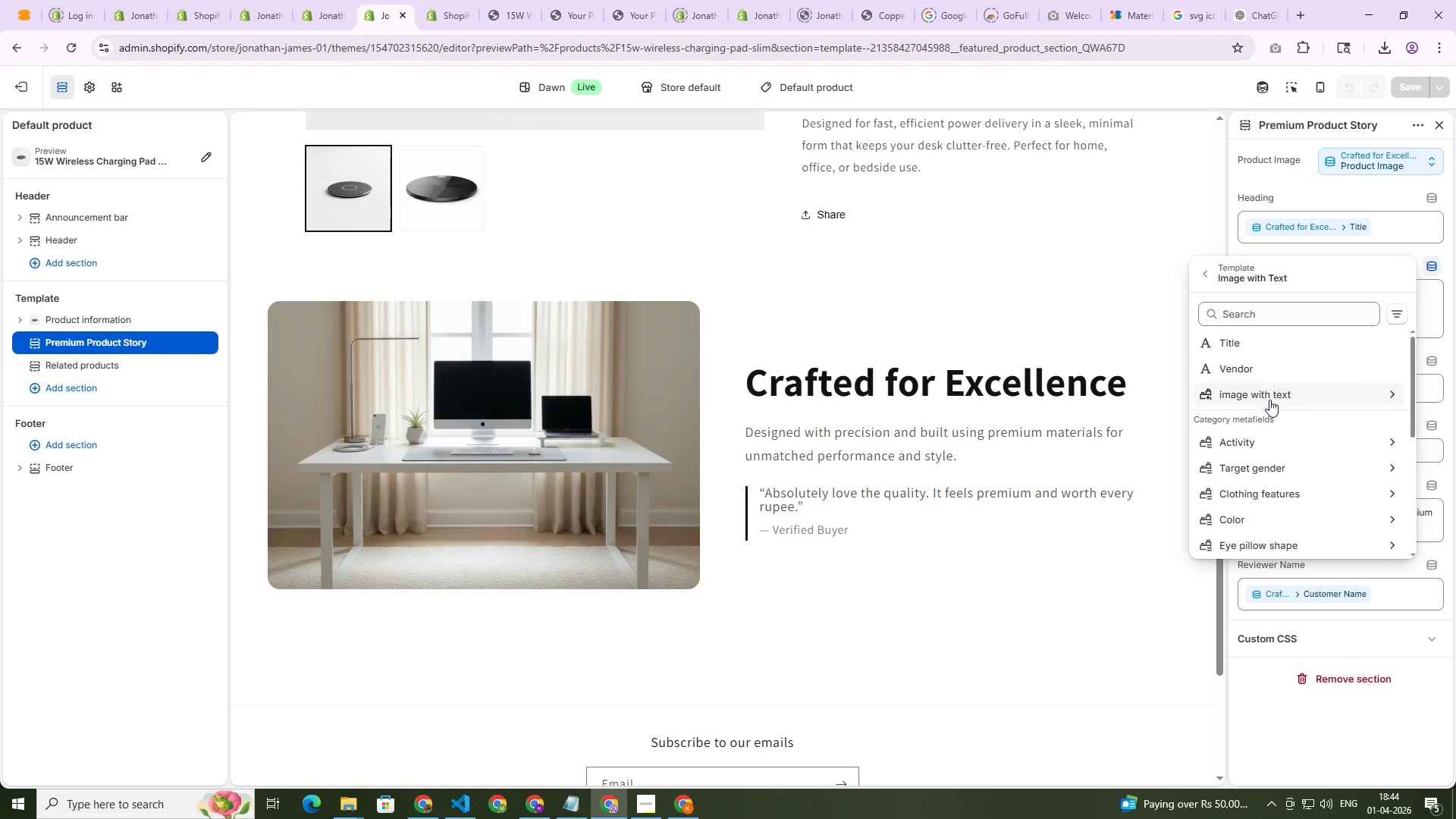 
left_click([1269, 400])
 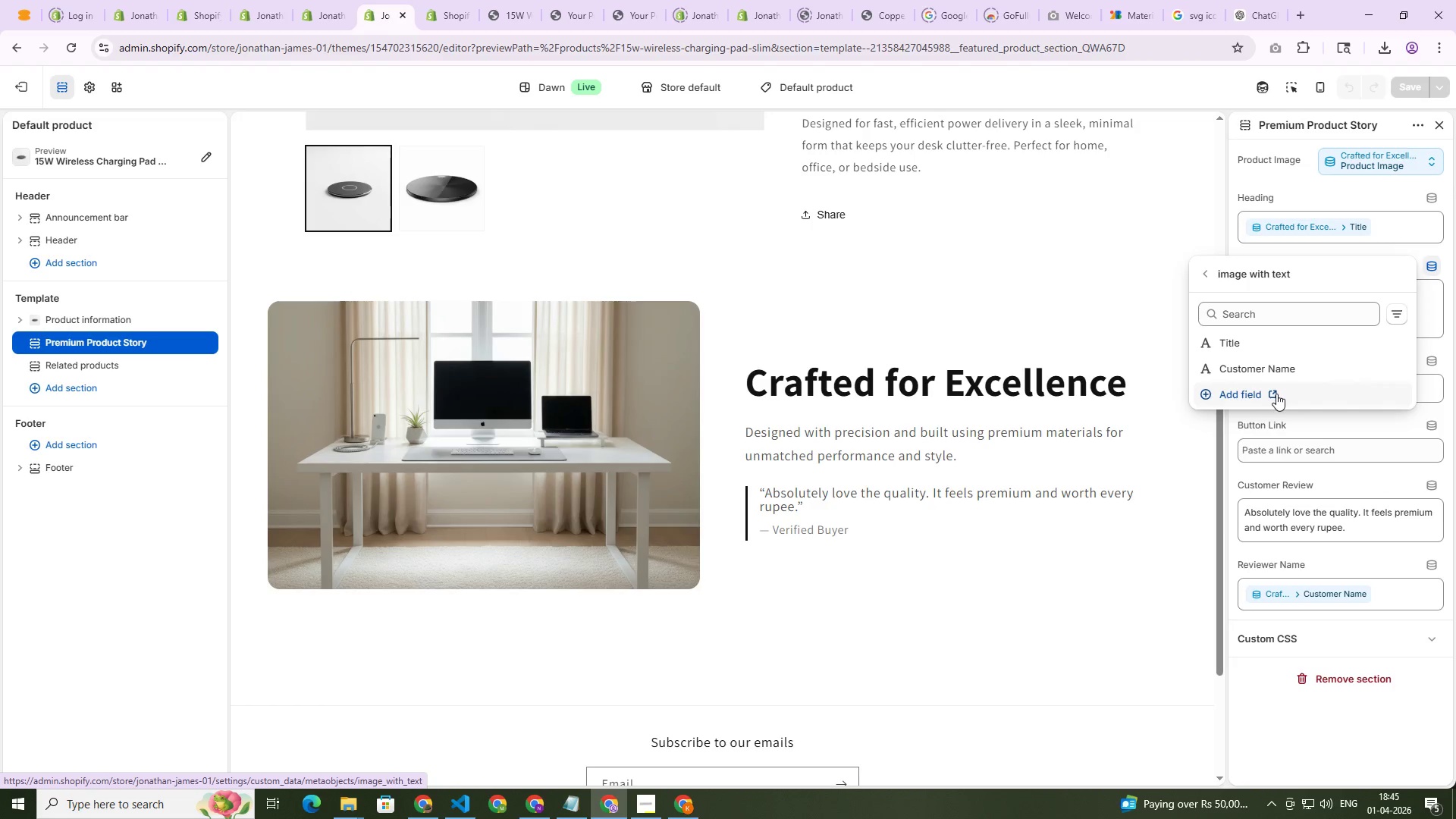 
left_click([1244, 394])
 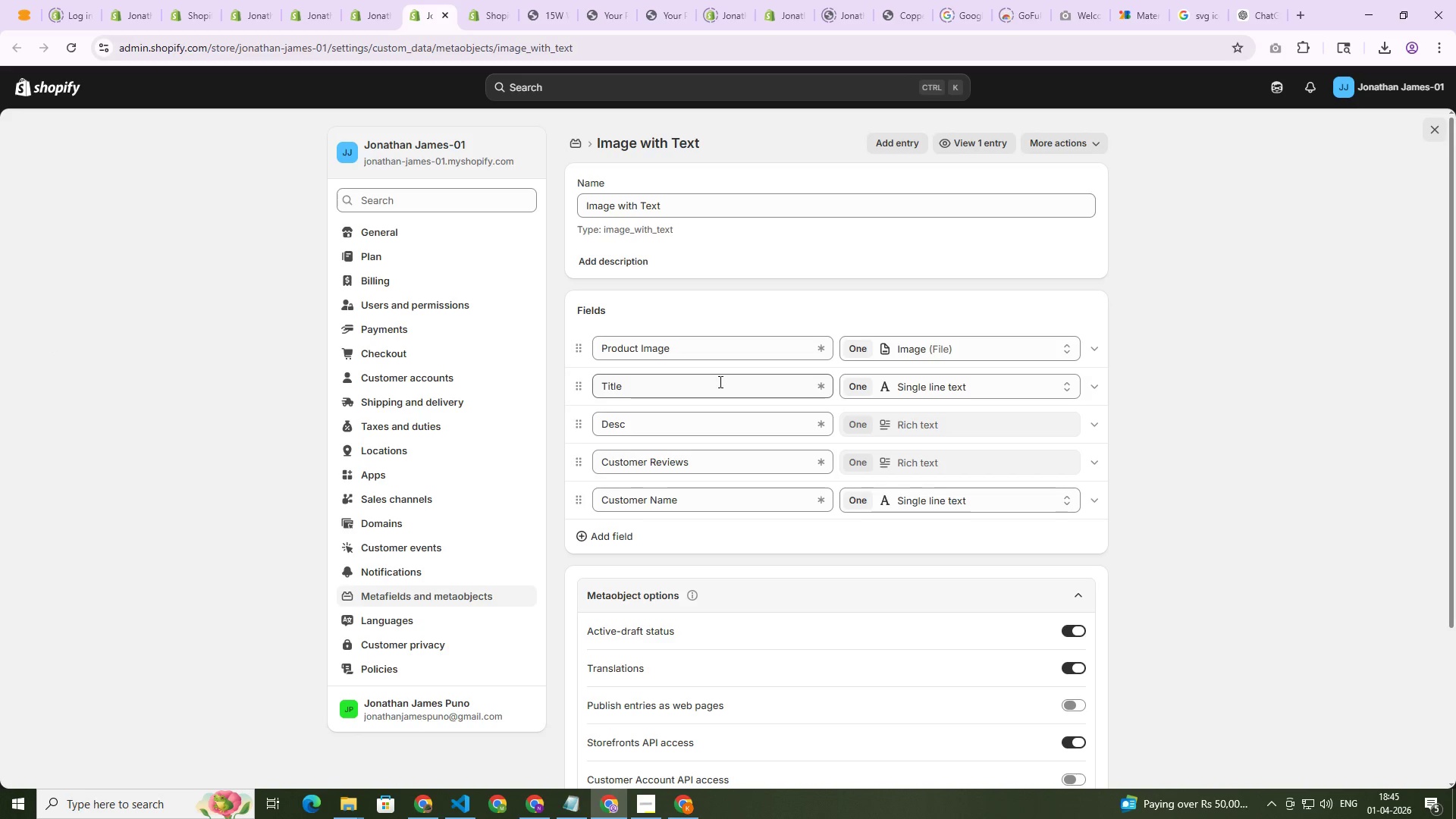 
wait(10.02)
 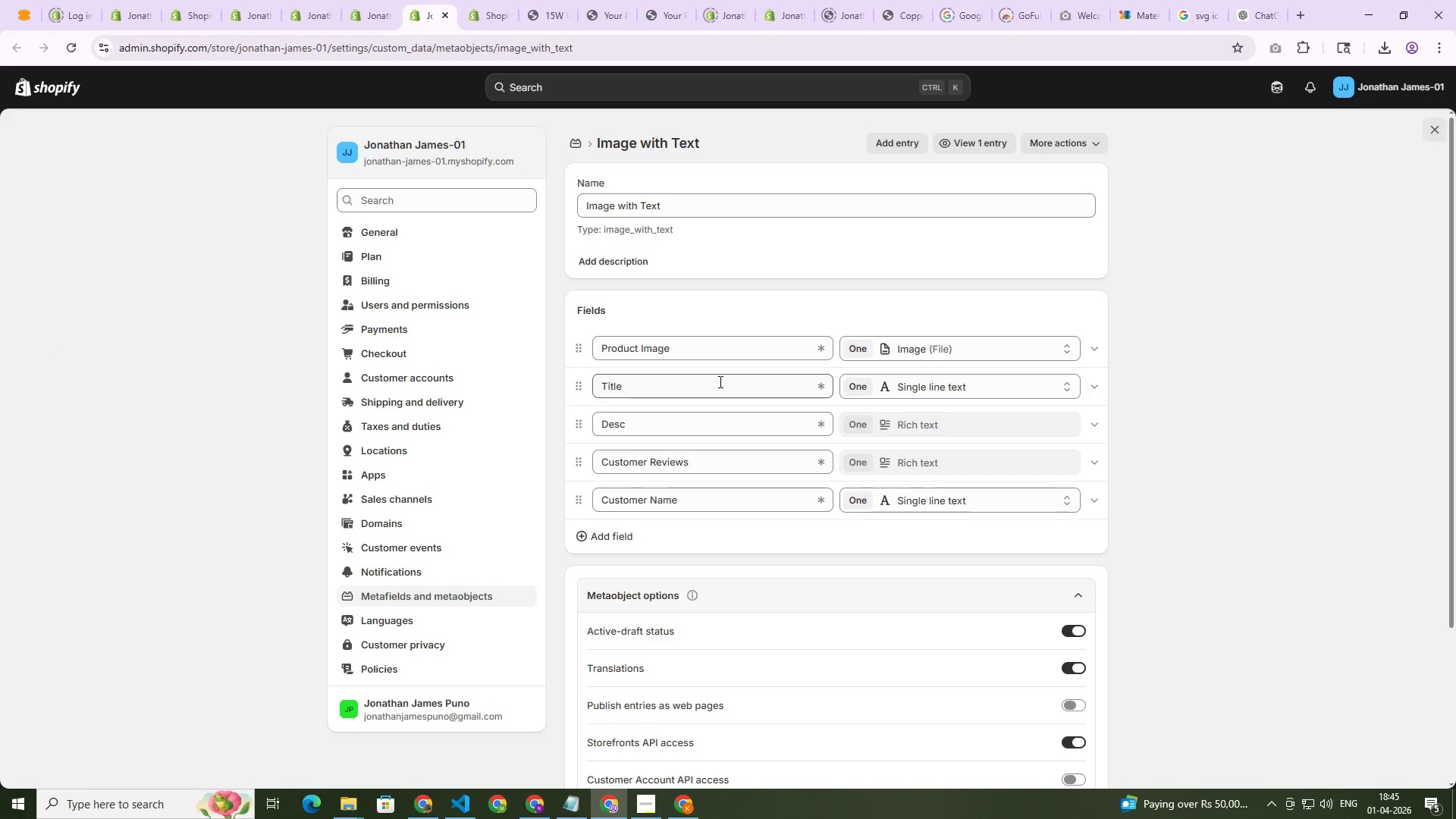 
left_click([967, 143])
 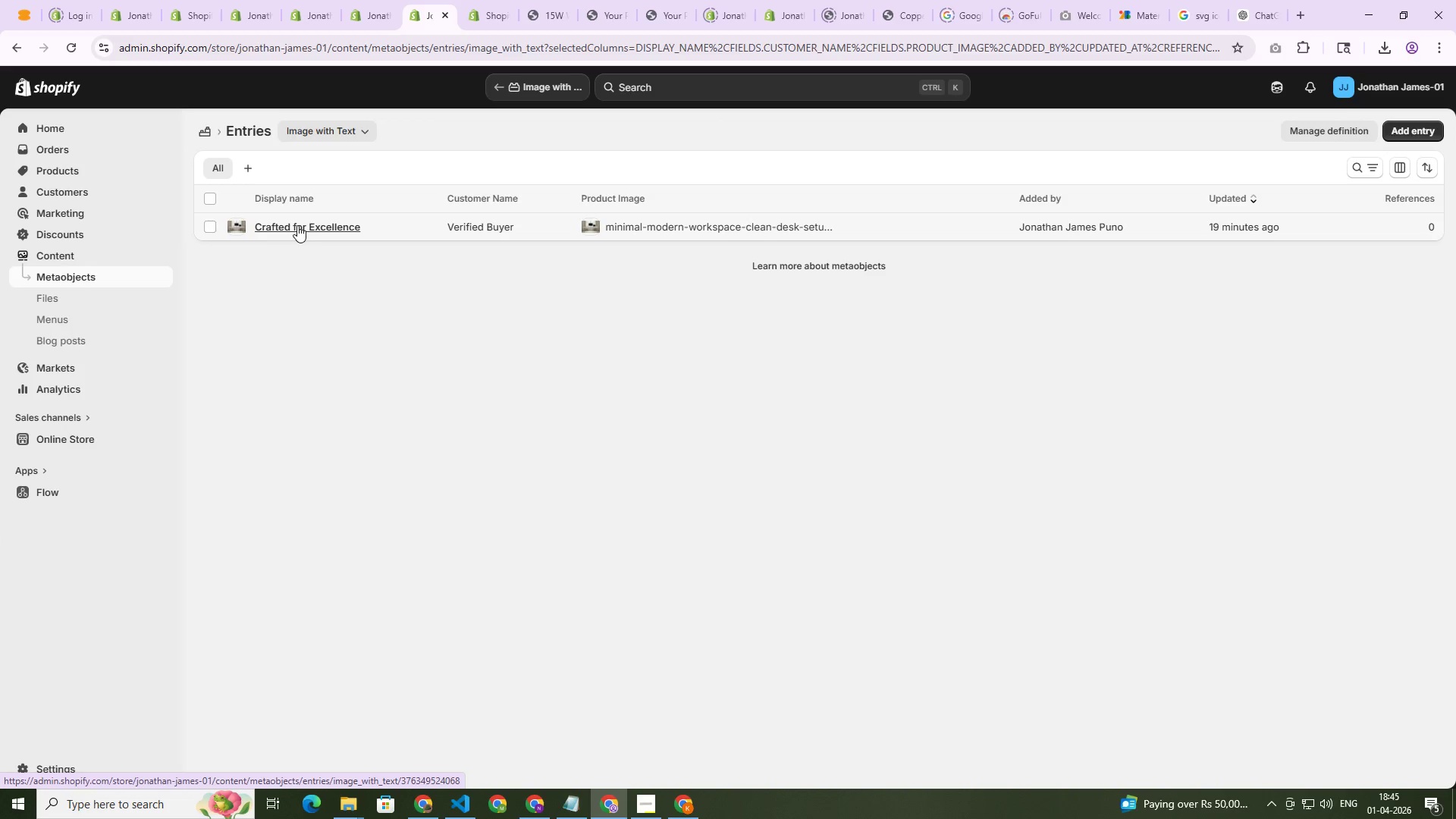 
wait(6.77)
 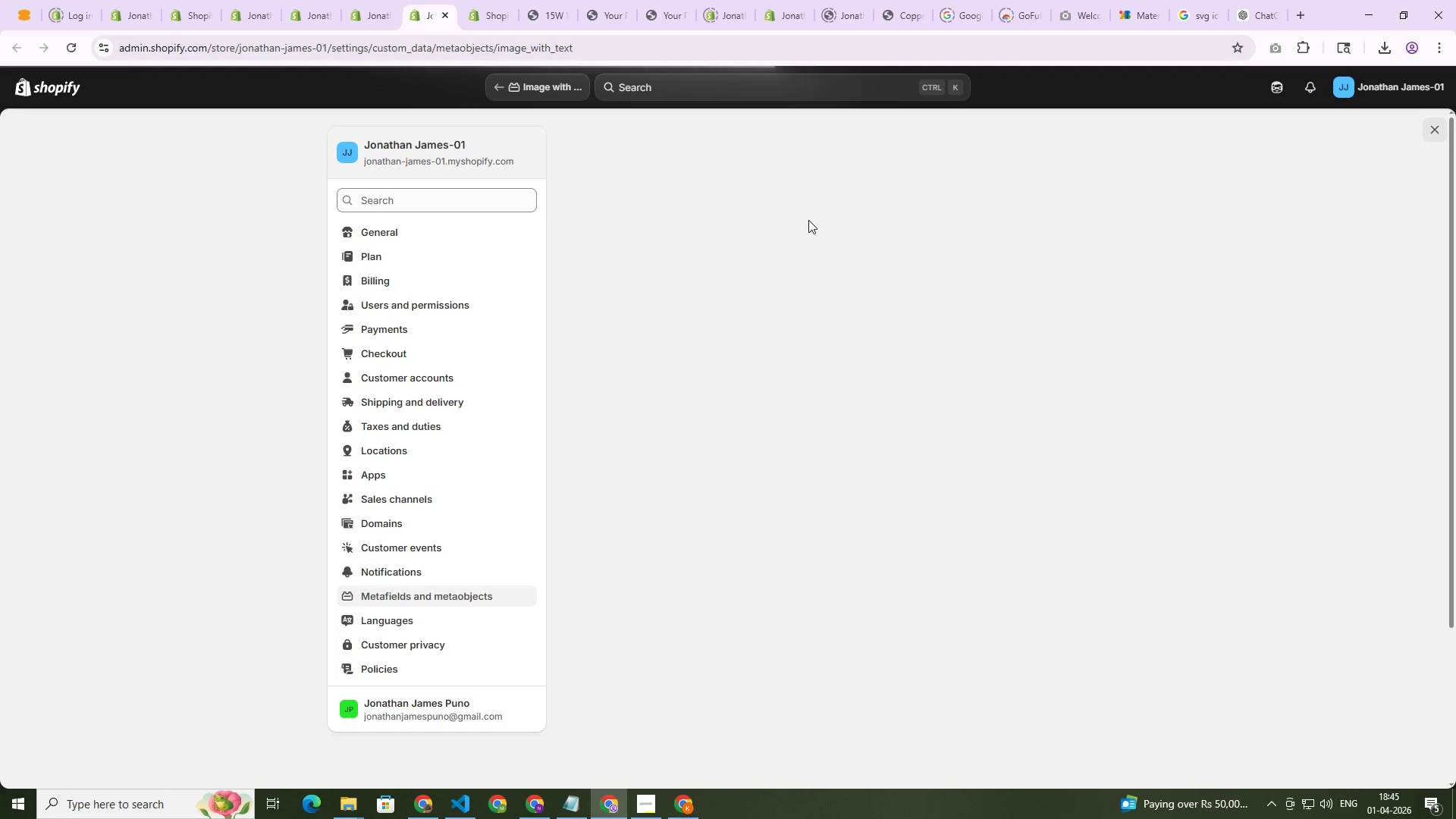 
left_click([497, 0])
 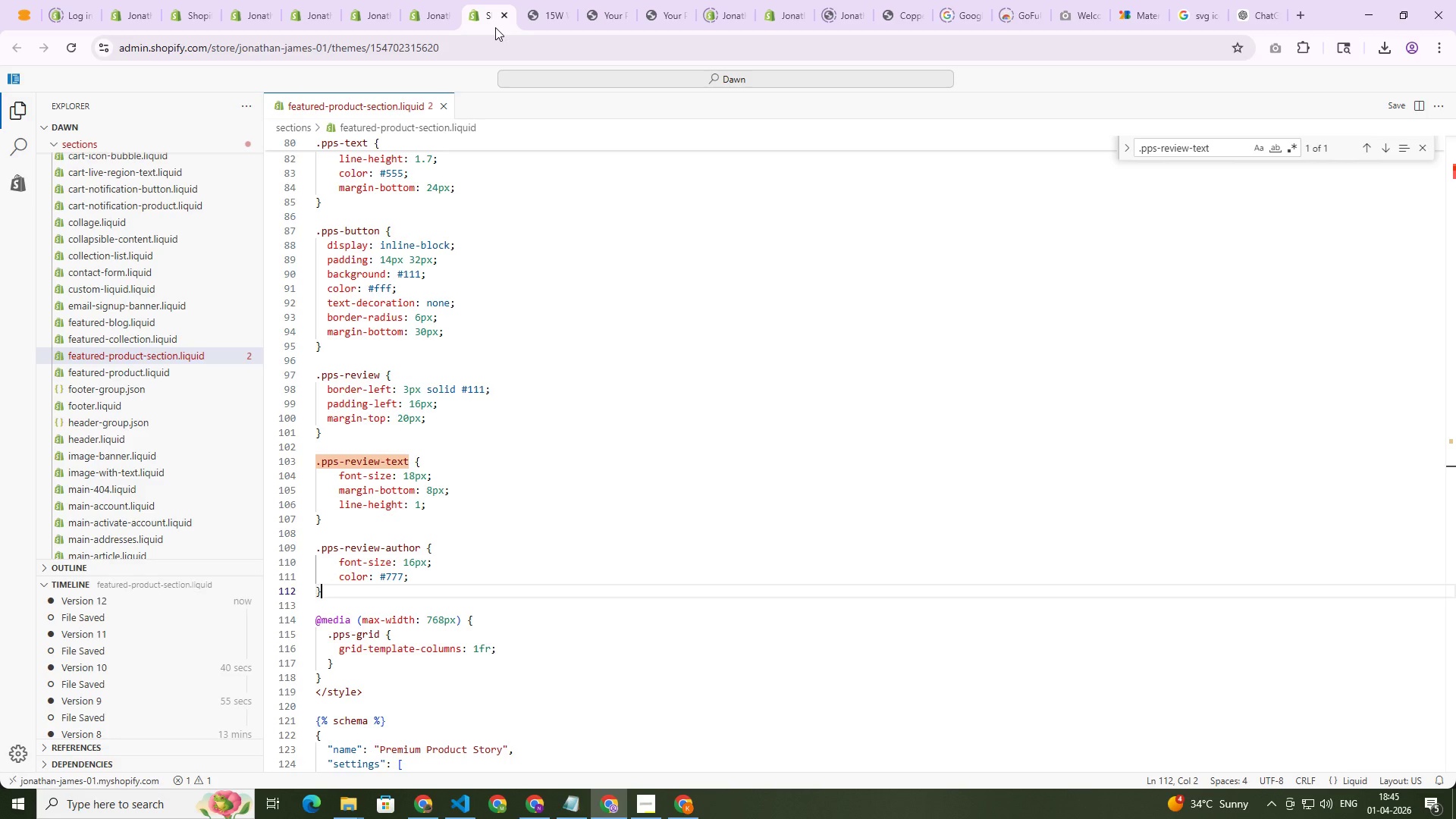 
wait(21.25)
 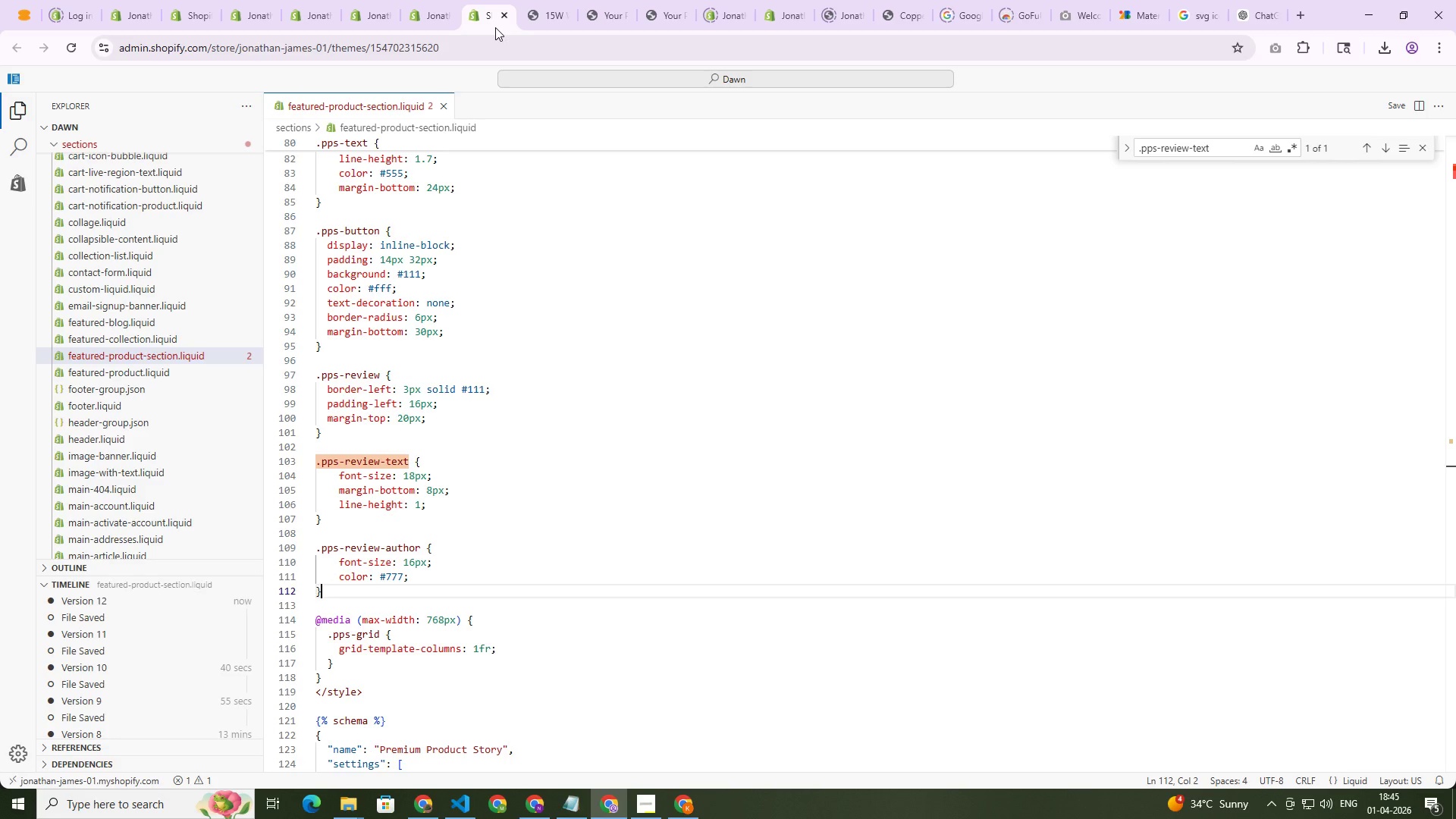 
scroll: coordinate [422, 356], scroll_direction: up, amount: 30.0
 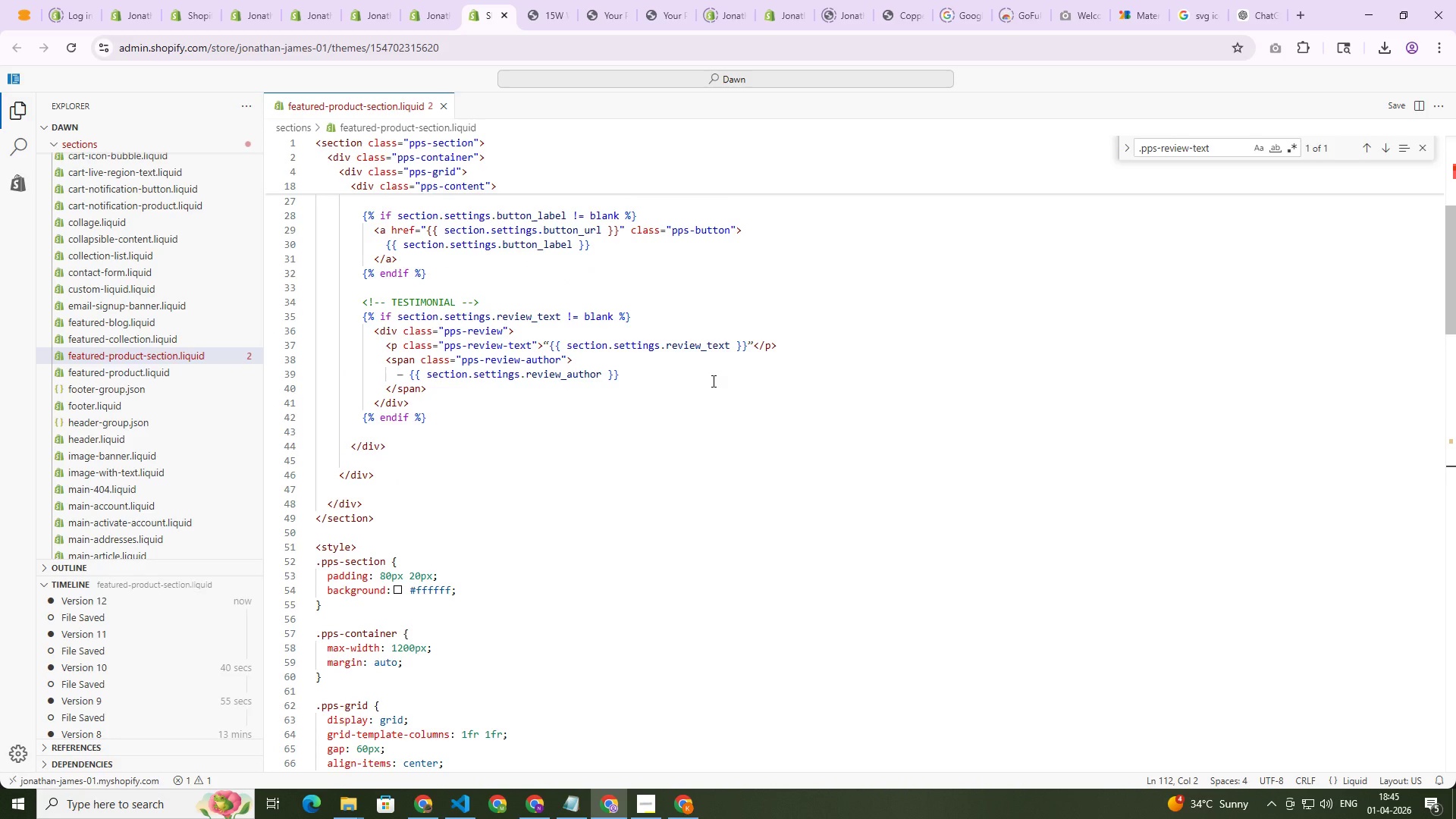 
wait(15.87)
 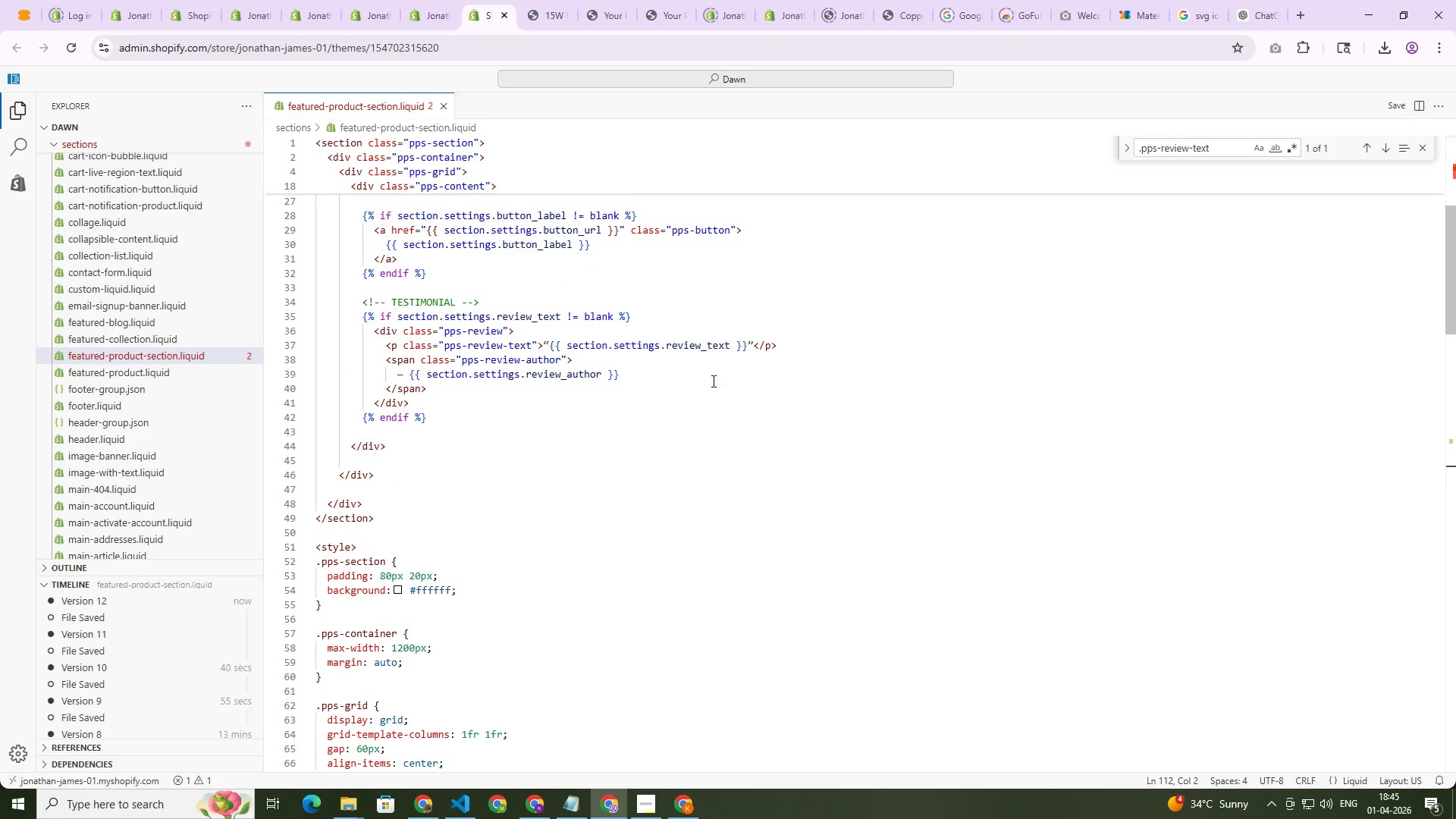 
scroll: coordinate [447, 603], scroll_direction: down, amount: 42.0
 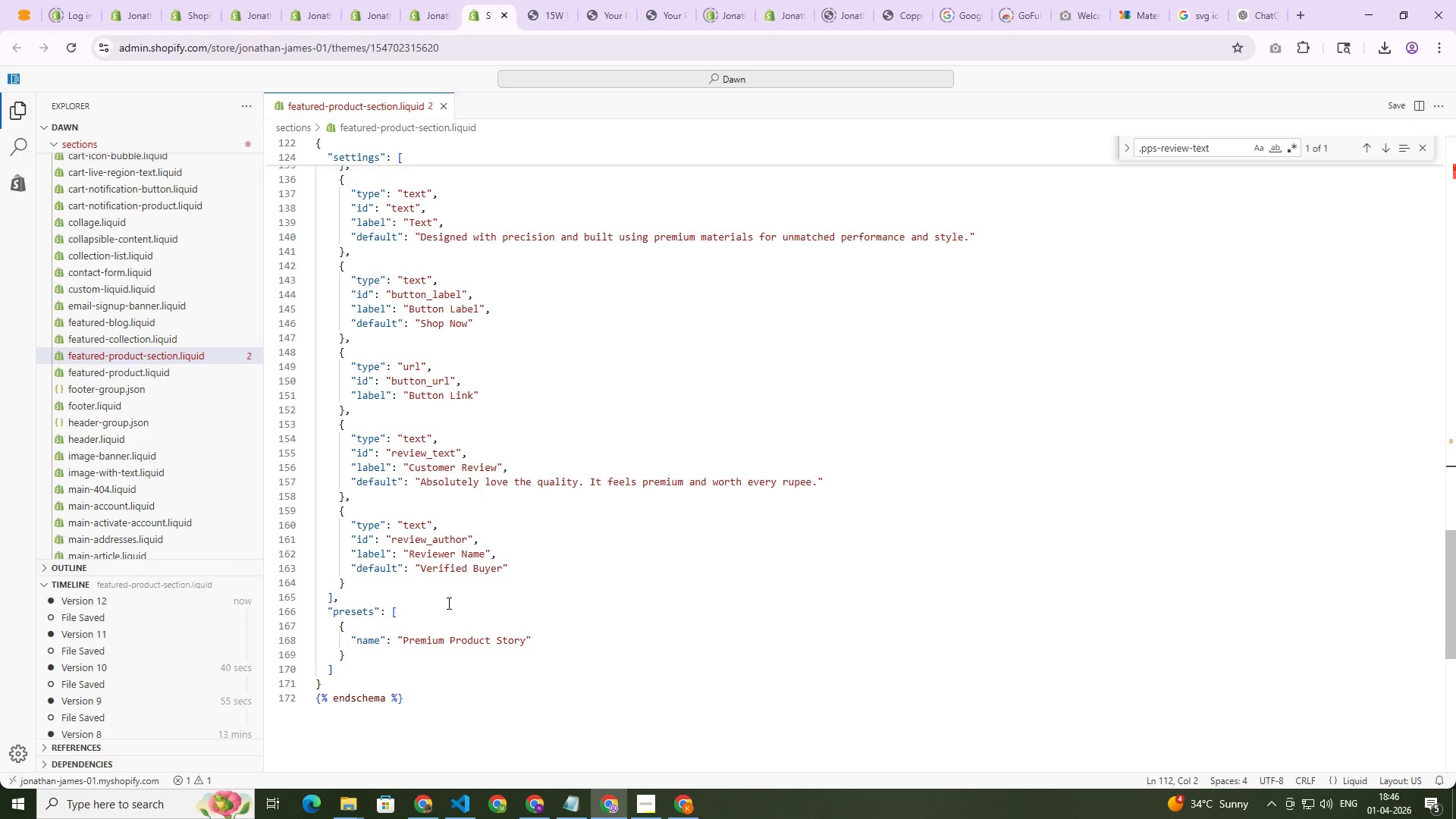 
scroll: coordinate [460, 601], scroll_direction: up, amount: 8.0
 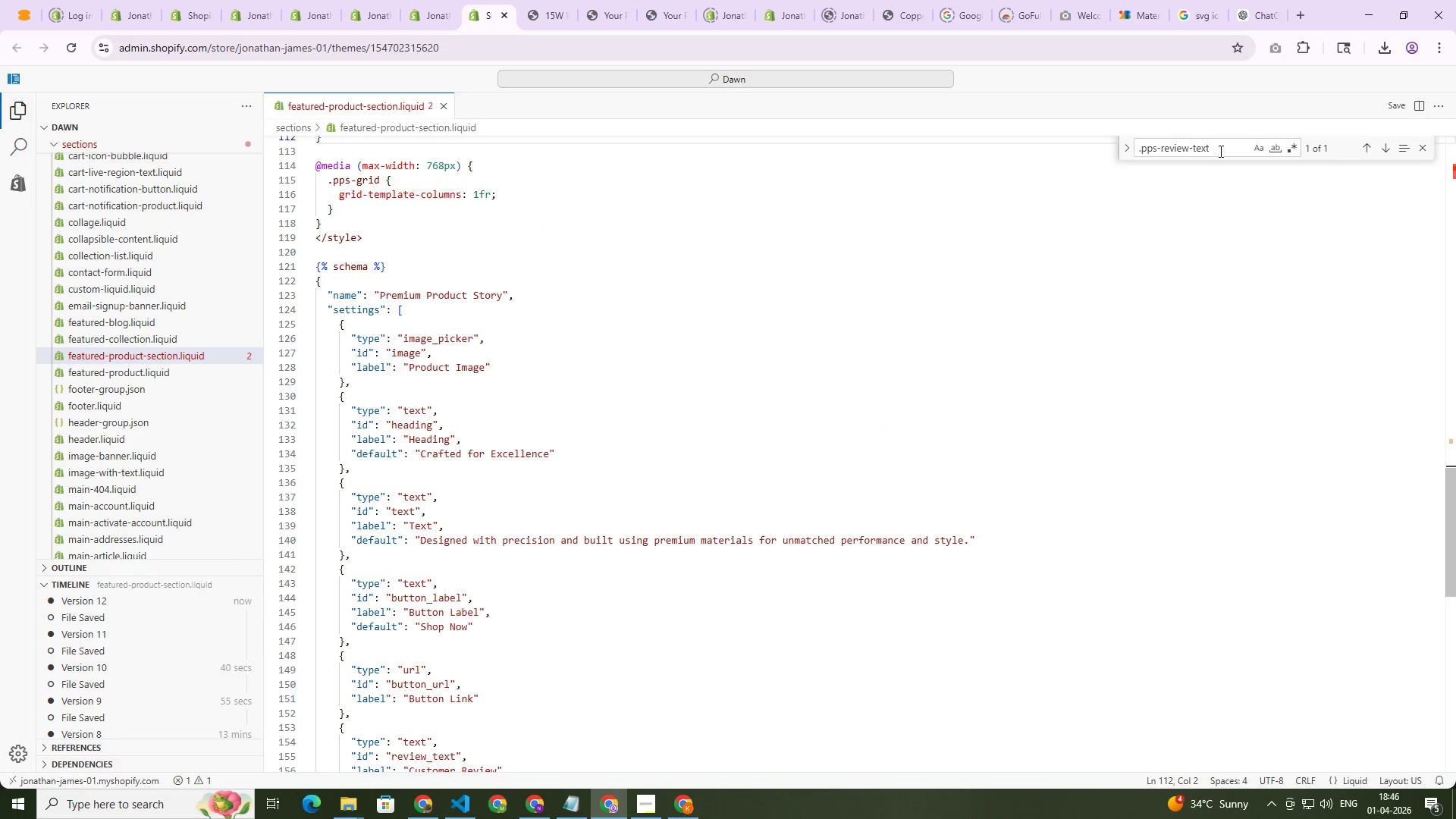 
double_click([1219, 151])
 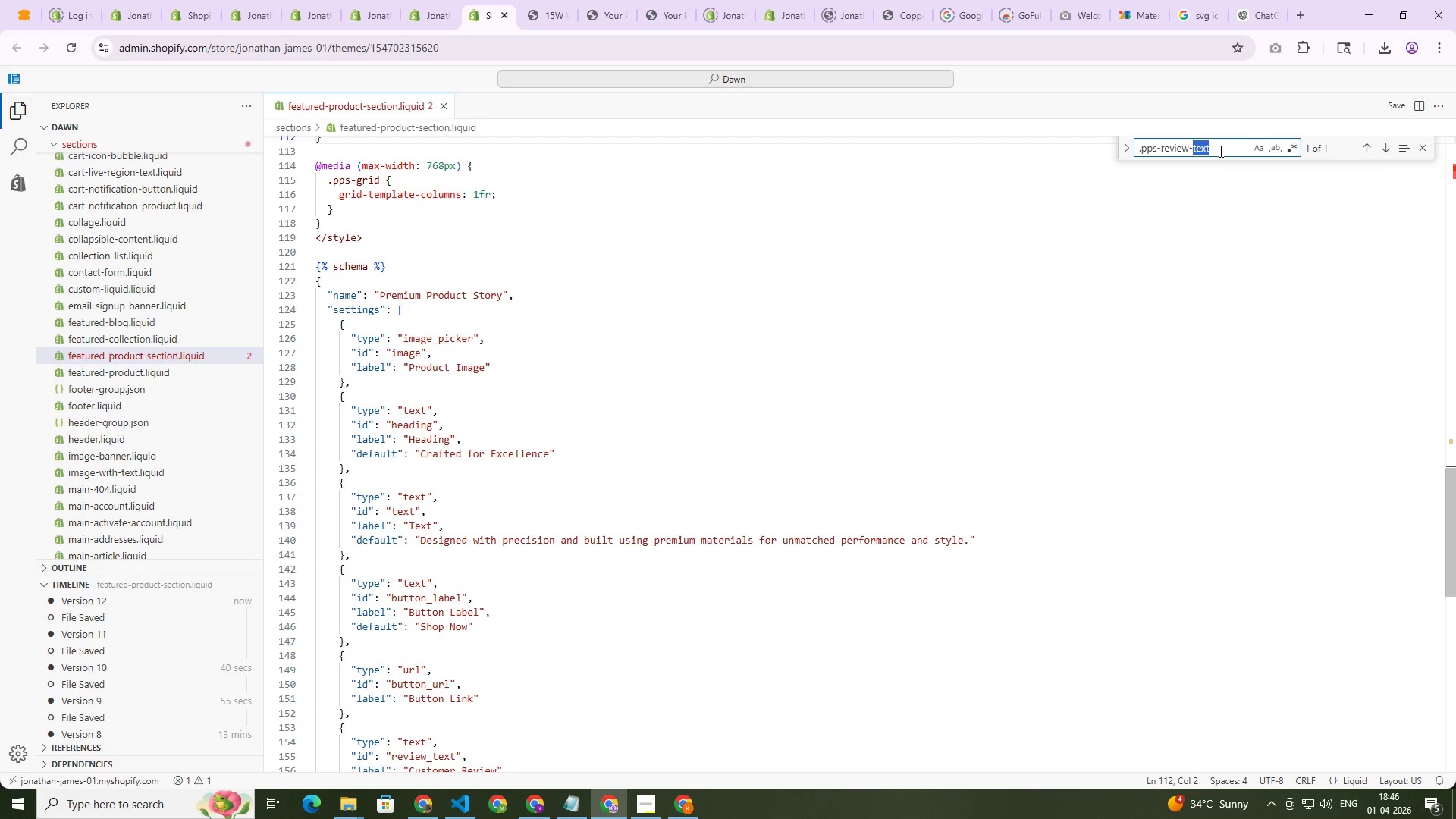 
triple_click([1219, 151])
 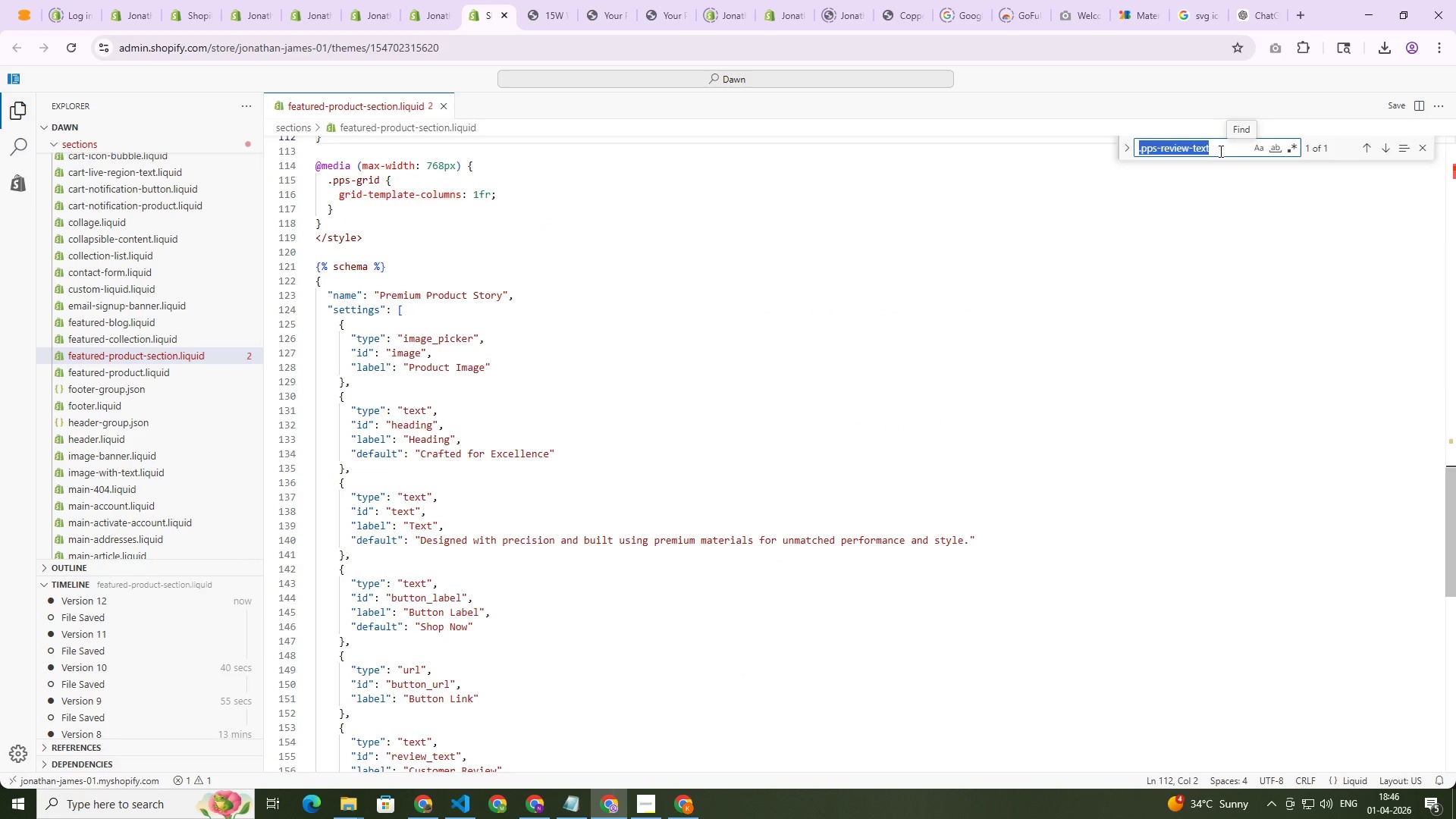 
type(metaobj)
 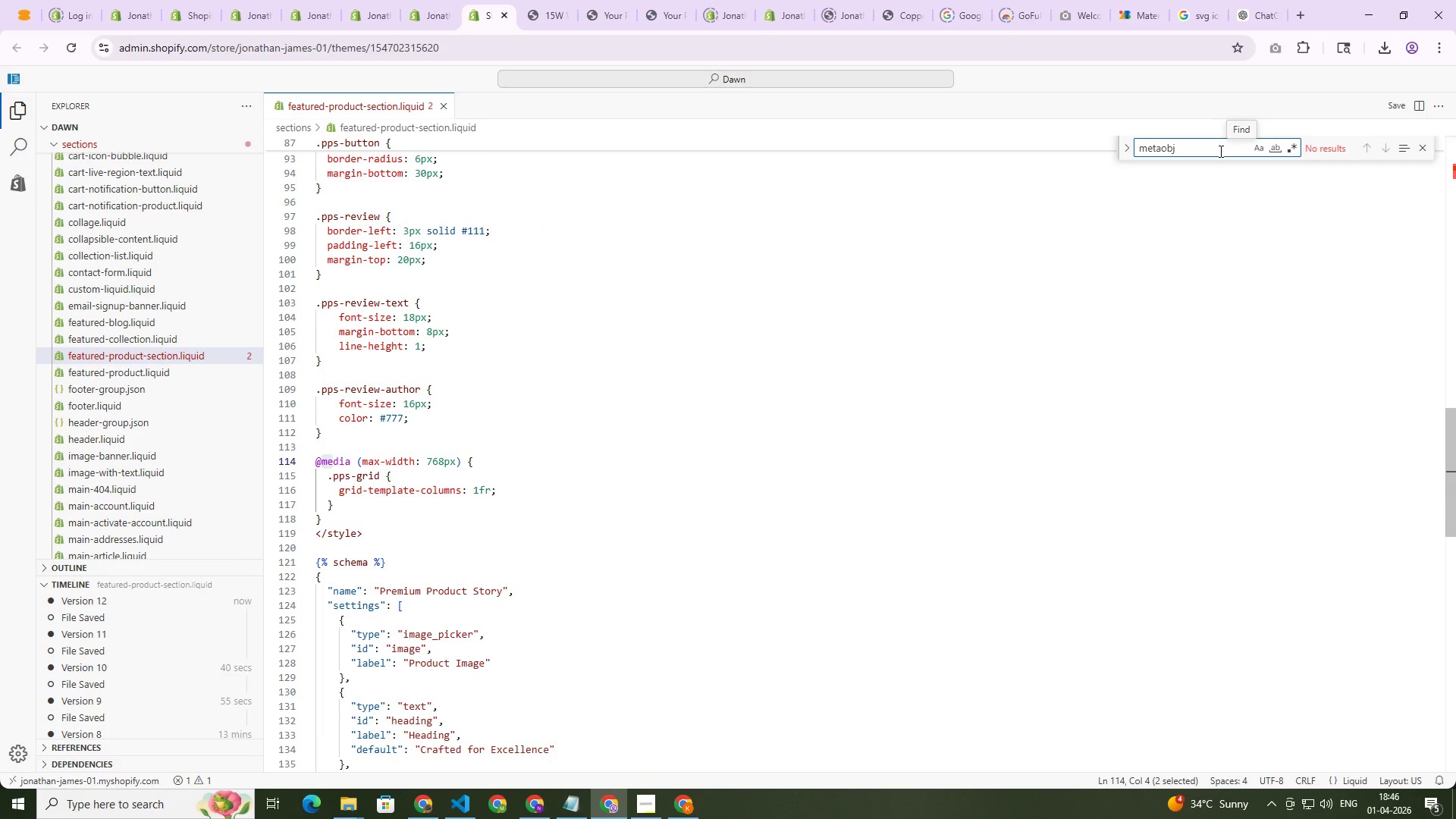 
key(Control+A)
 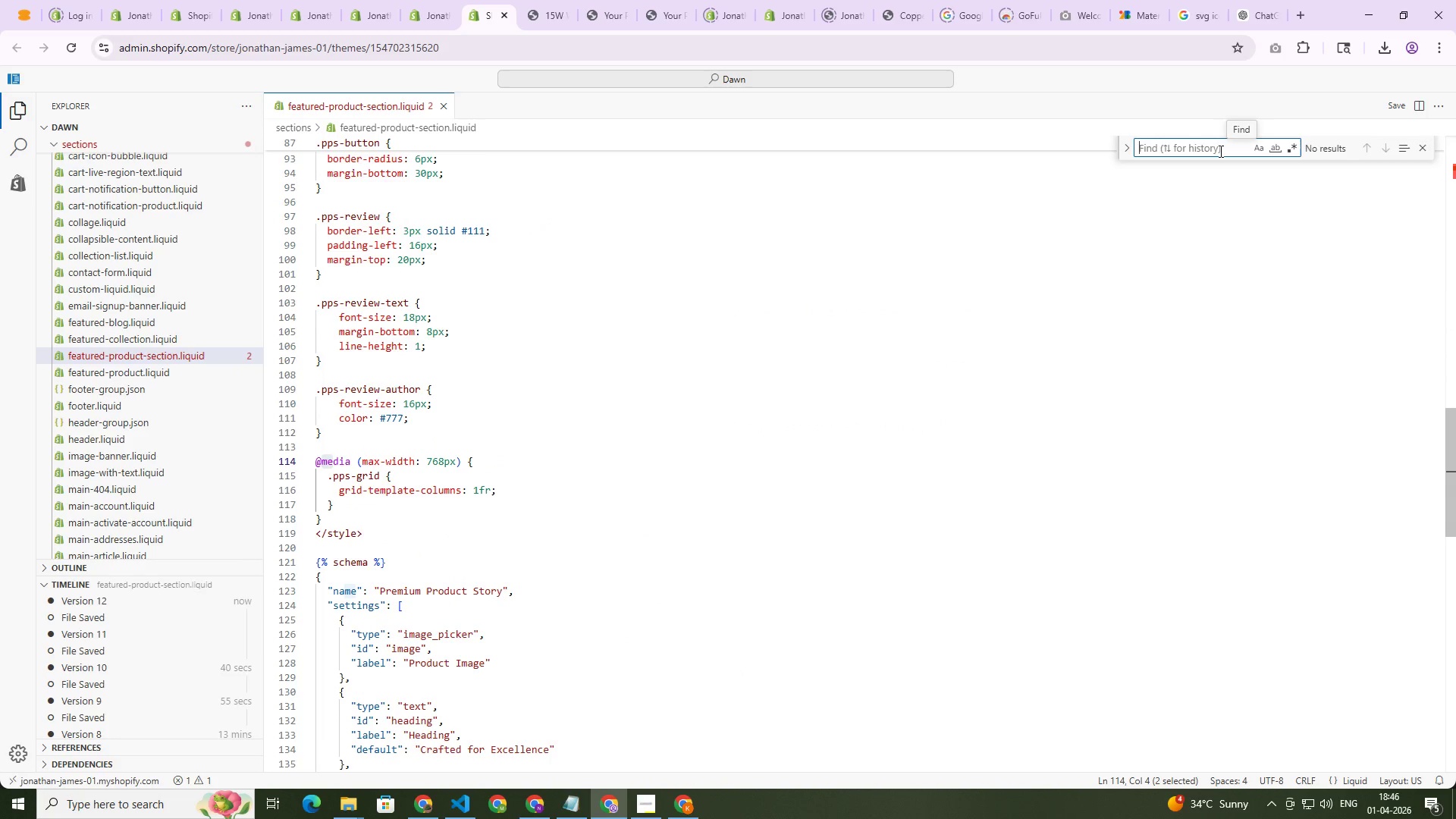 
key(Backspace)
 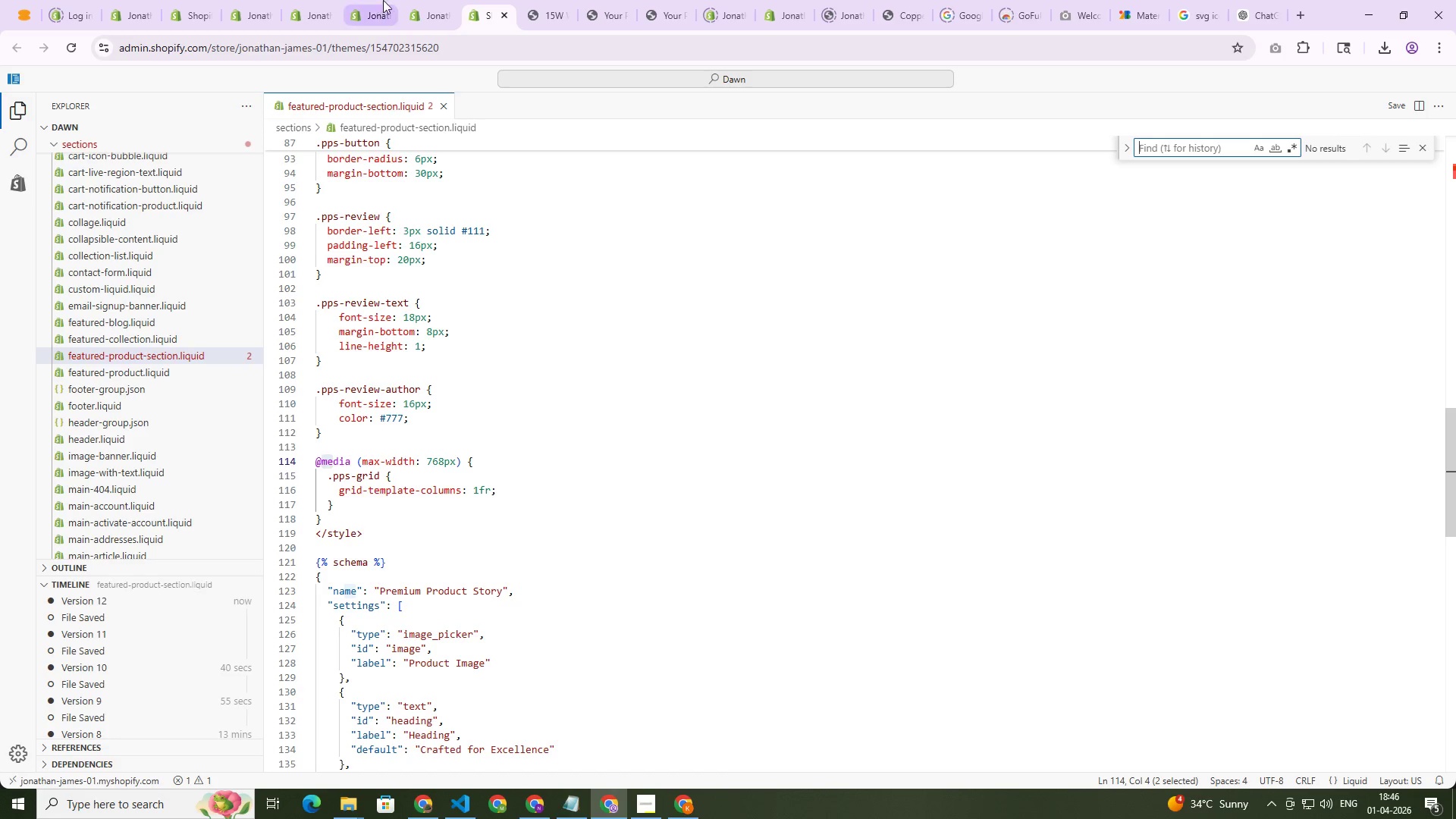 
left_click([417, 0])
 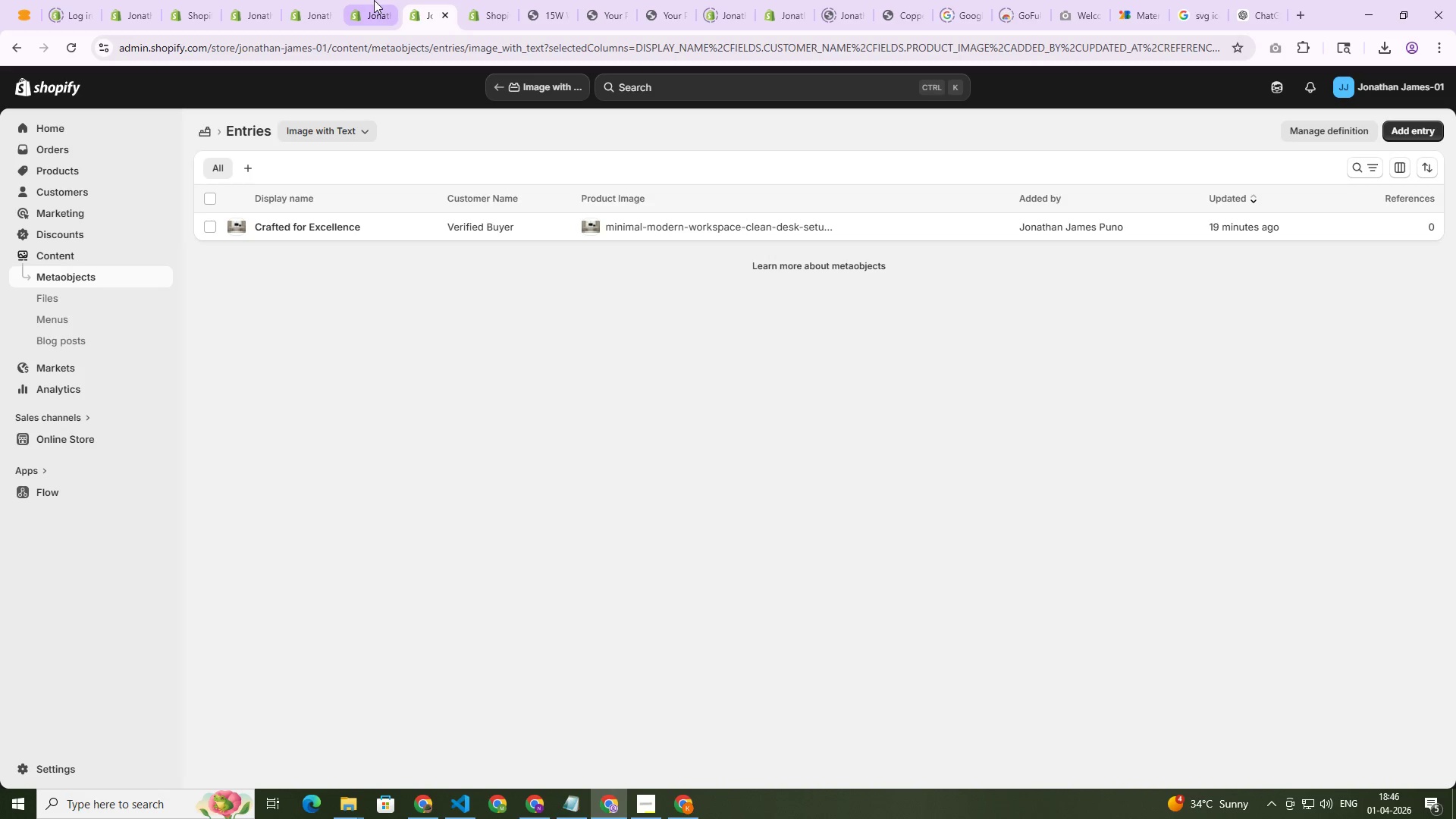 
left_click([374, 0])
 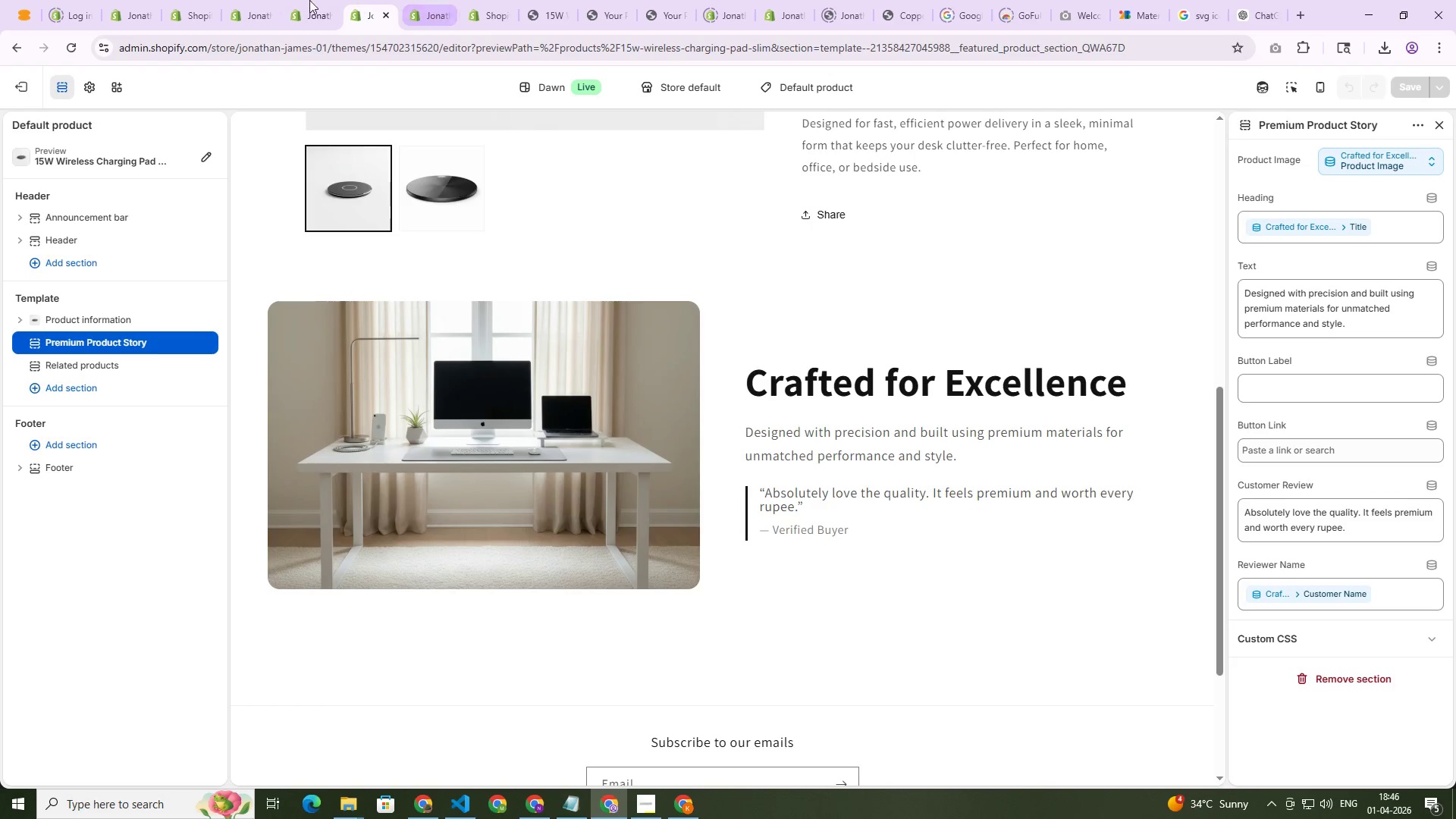 
left_click([241, 0])
 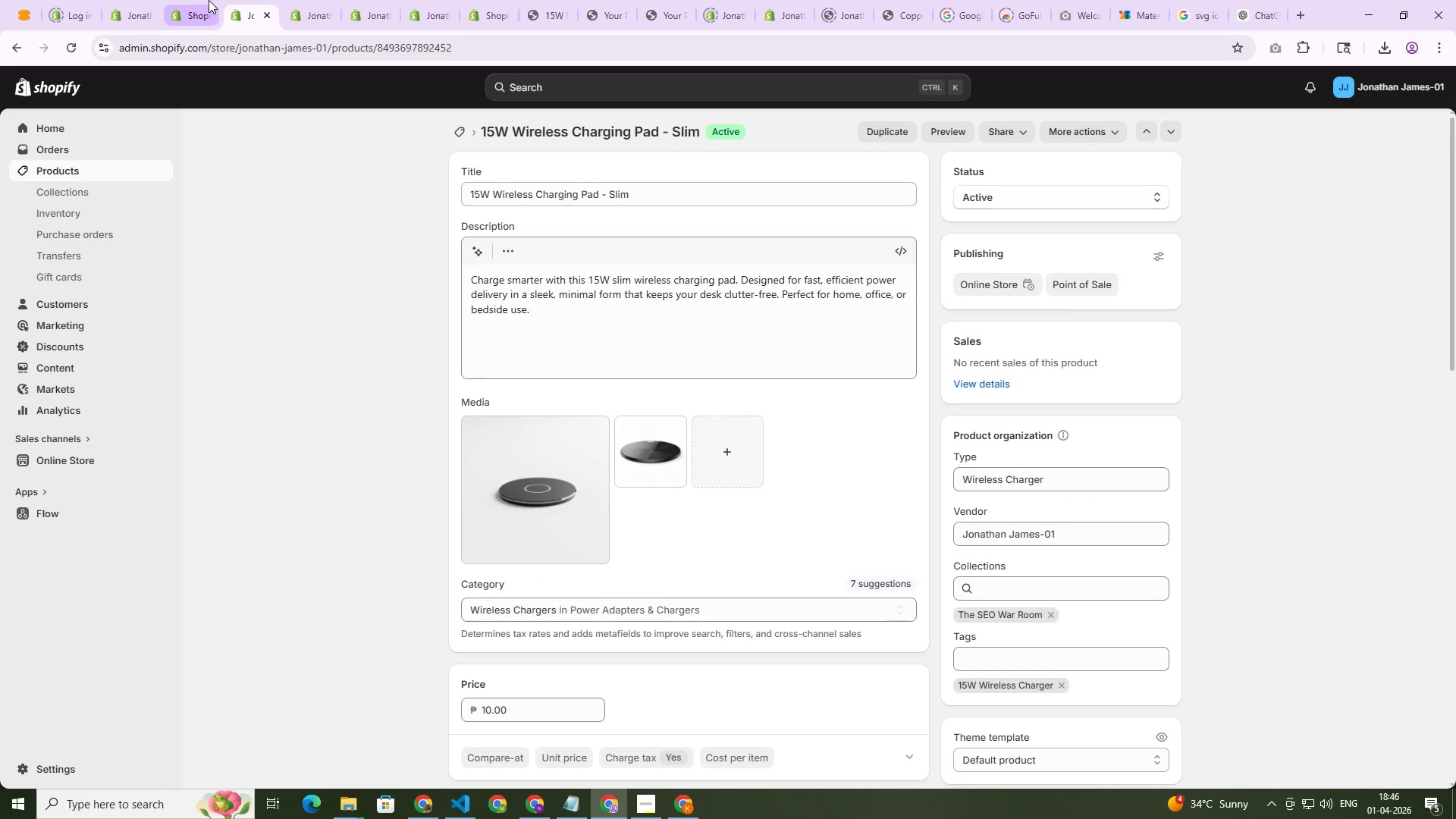 
left_click([204, 0])
 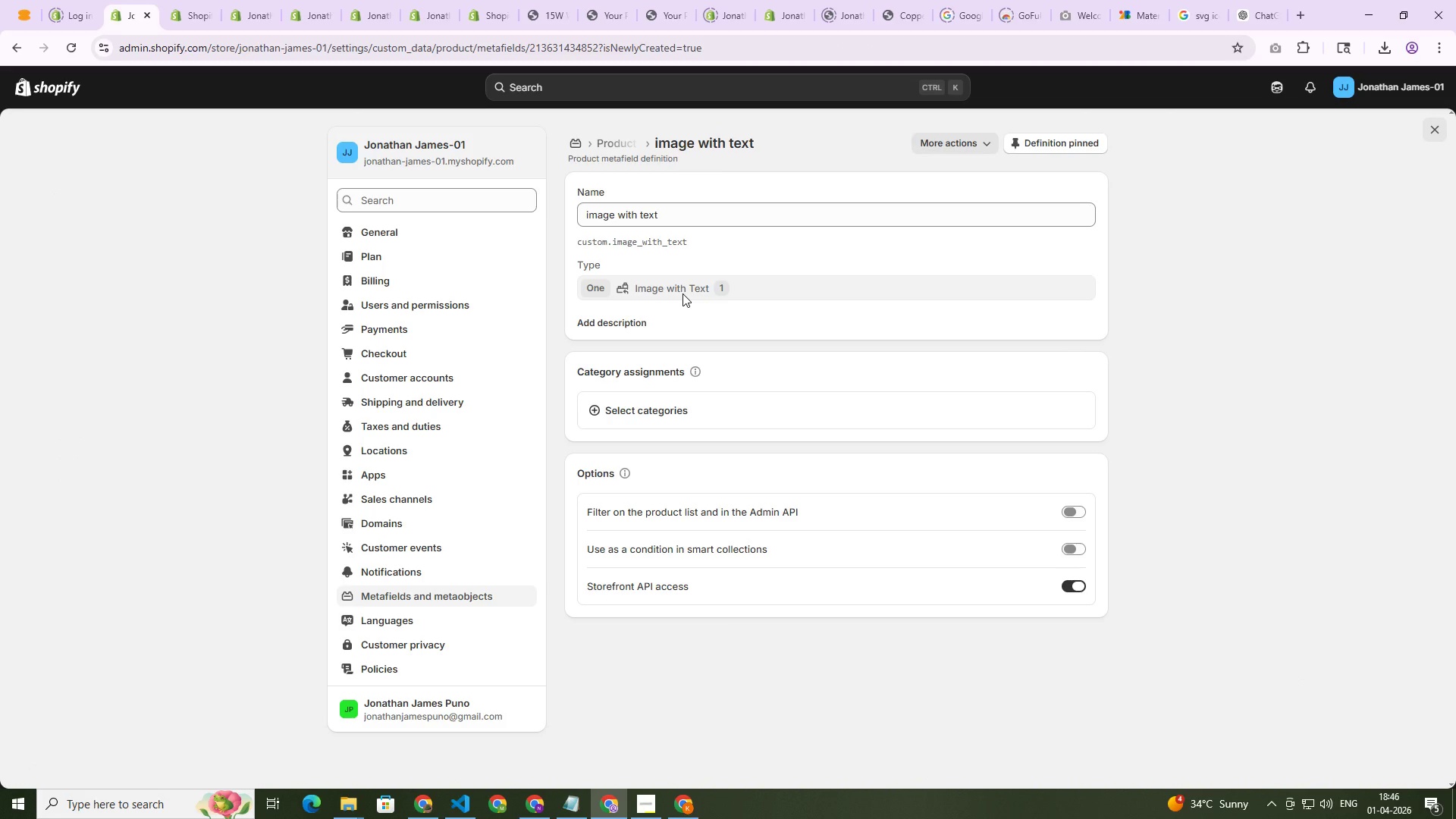 
left_click([685, 287])
 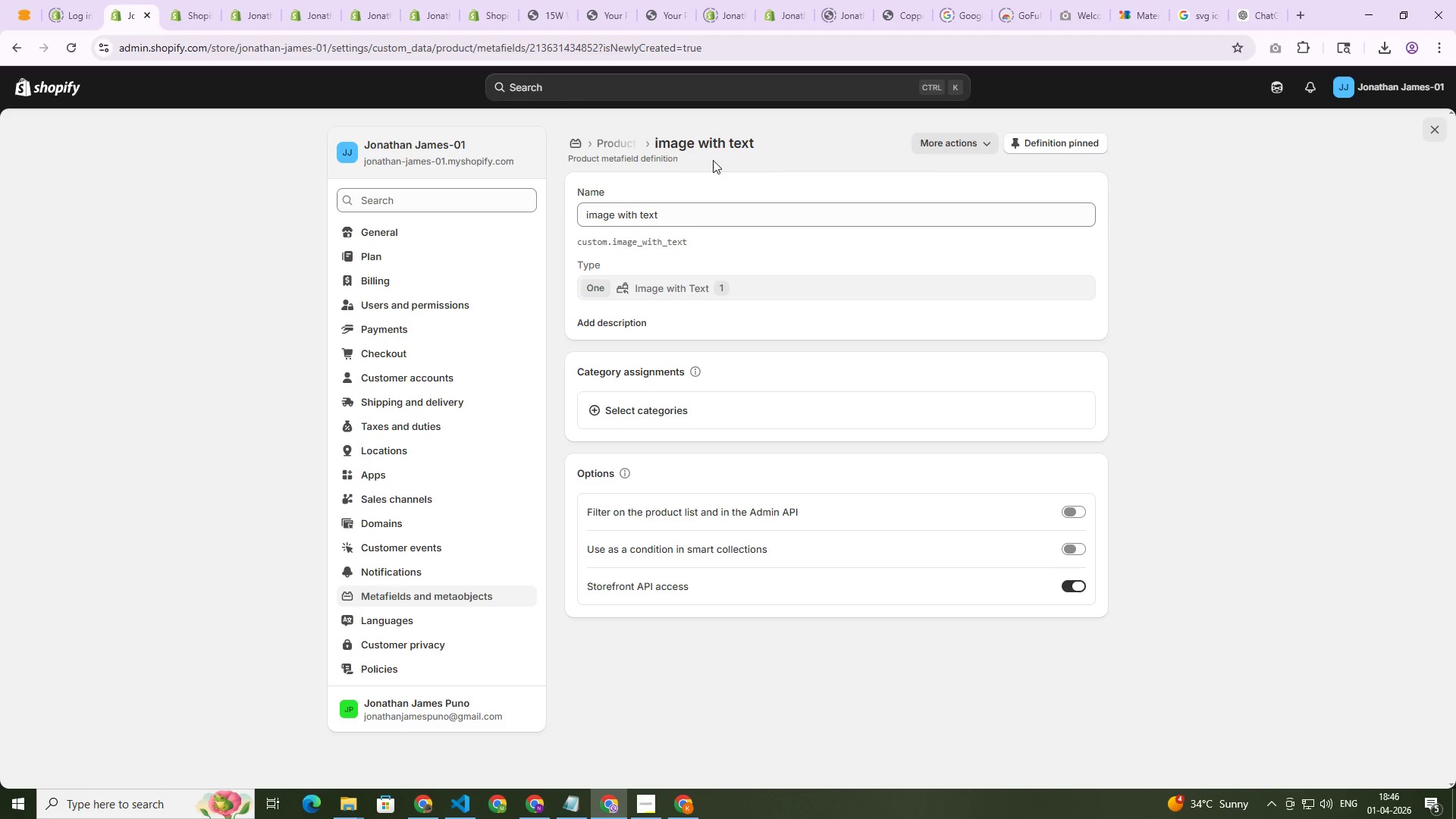 
left_click([625, 140])
 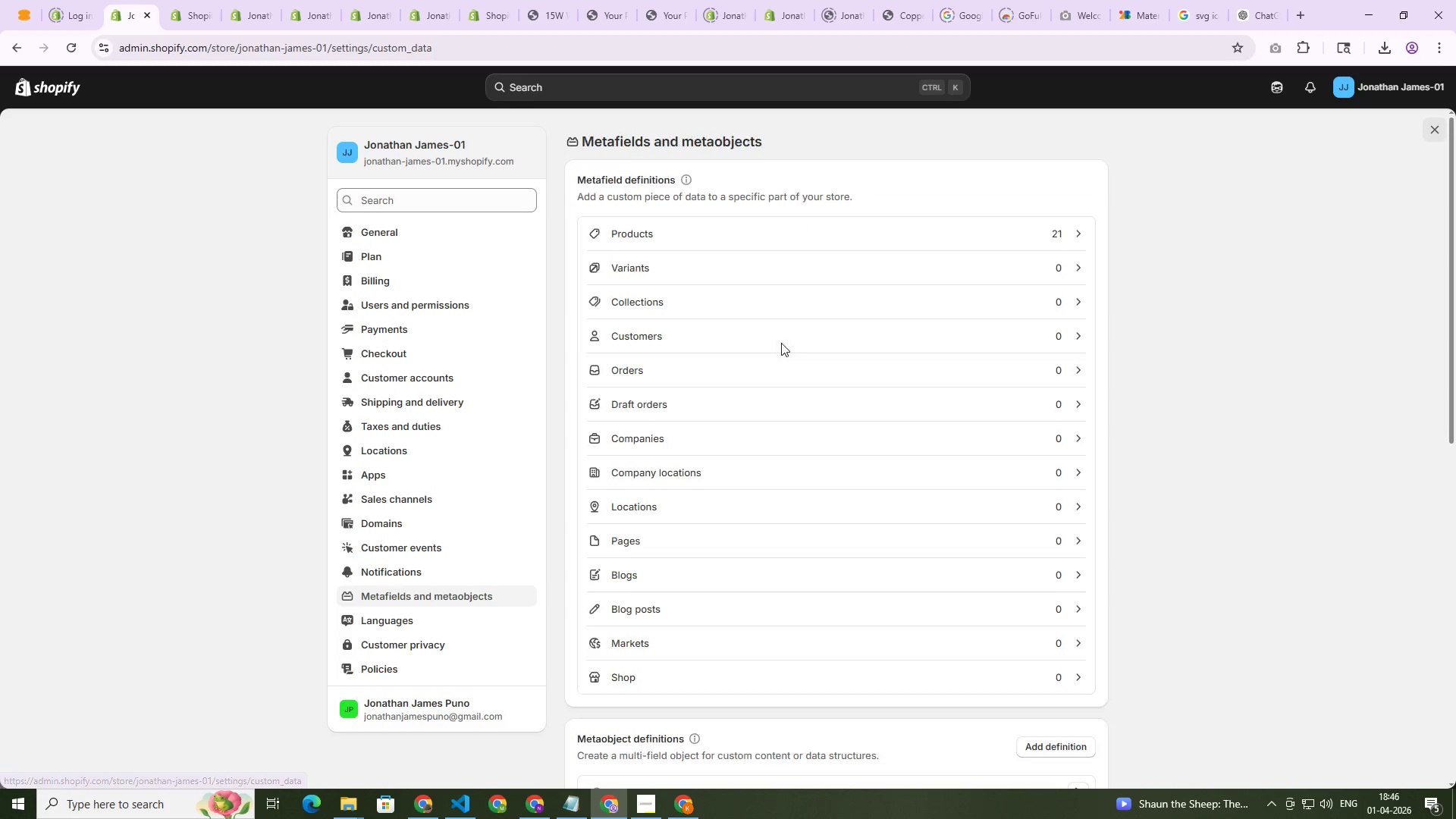 
scroll: coordinate [681, 609], scroll_direction: down, amount: 5.0
 